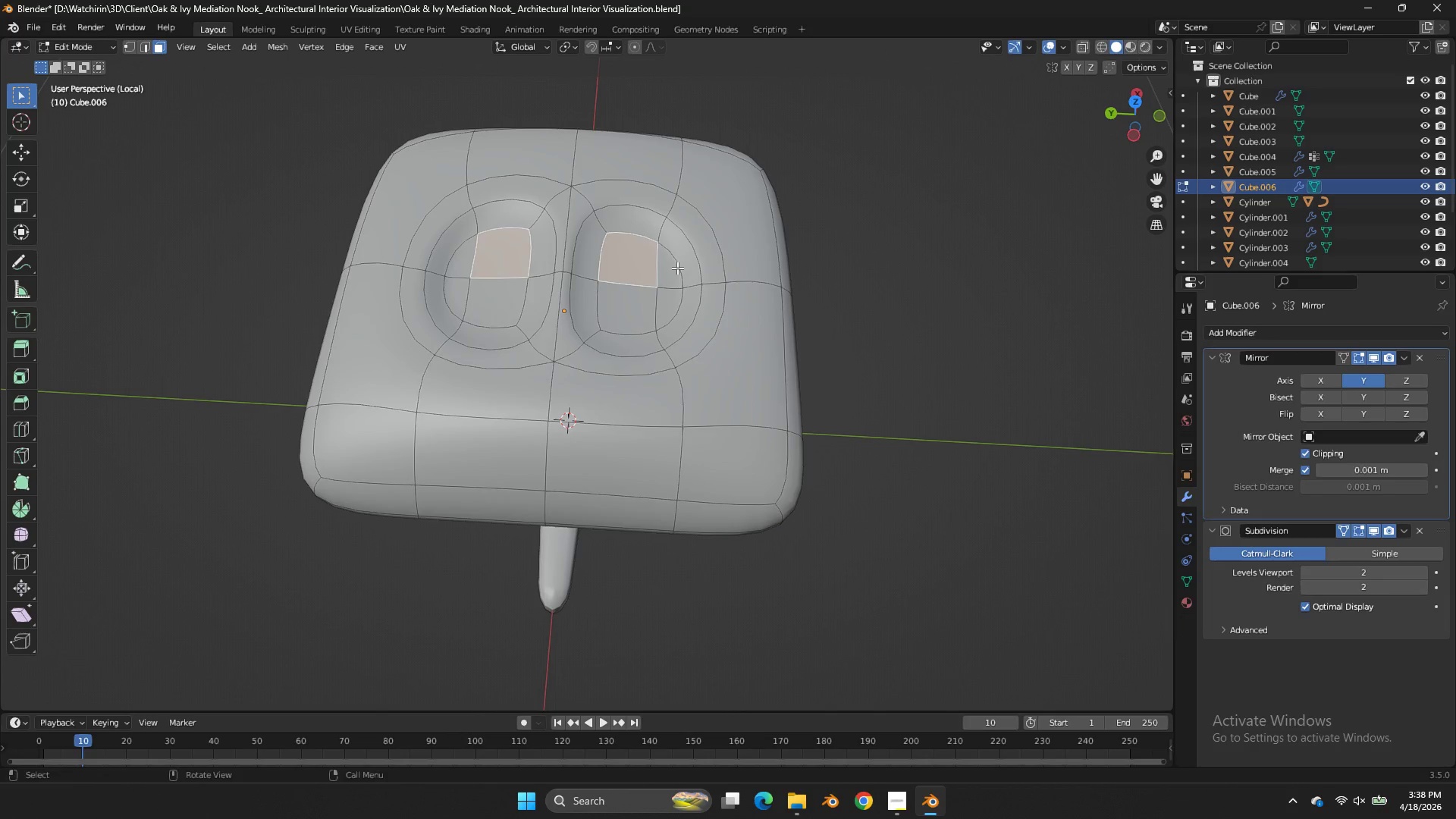 
key(Alt+AltLeft)
 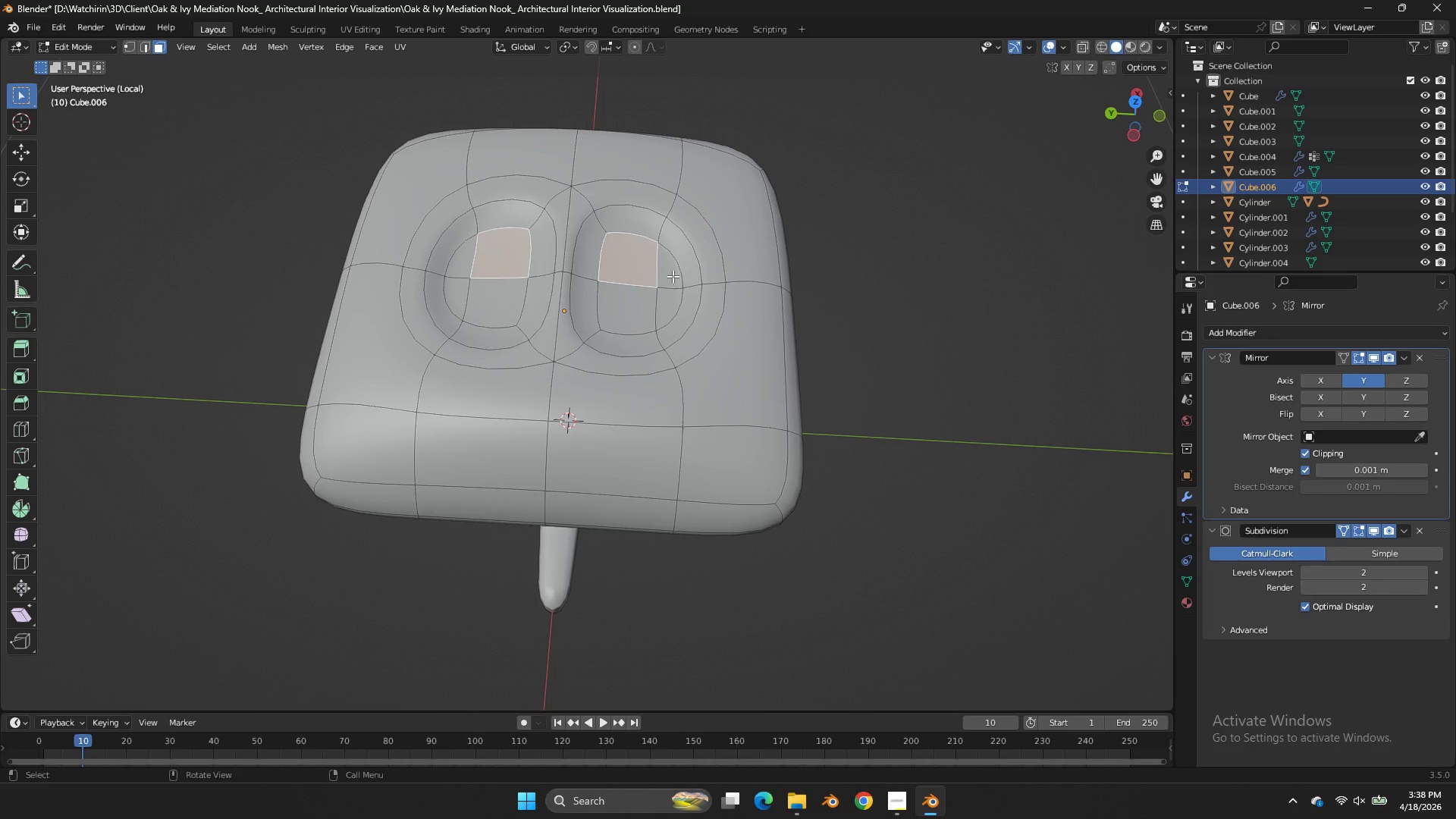 
left_click([673, 276])
 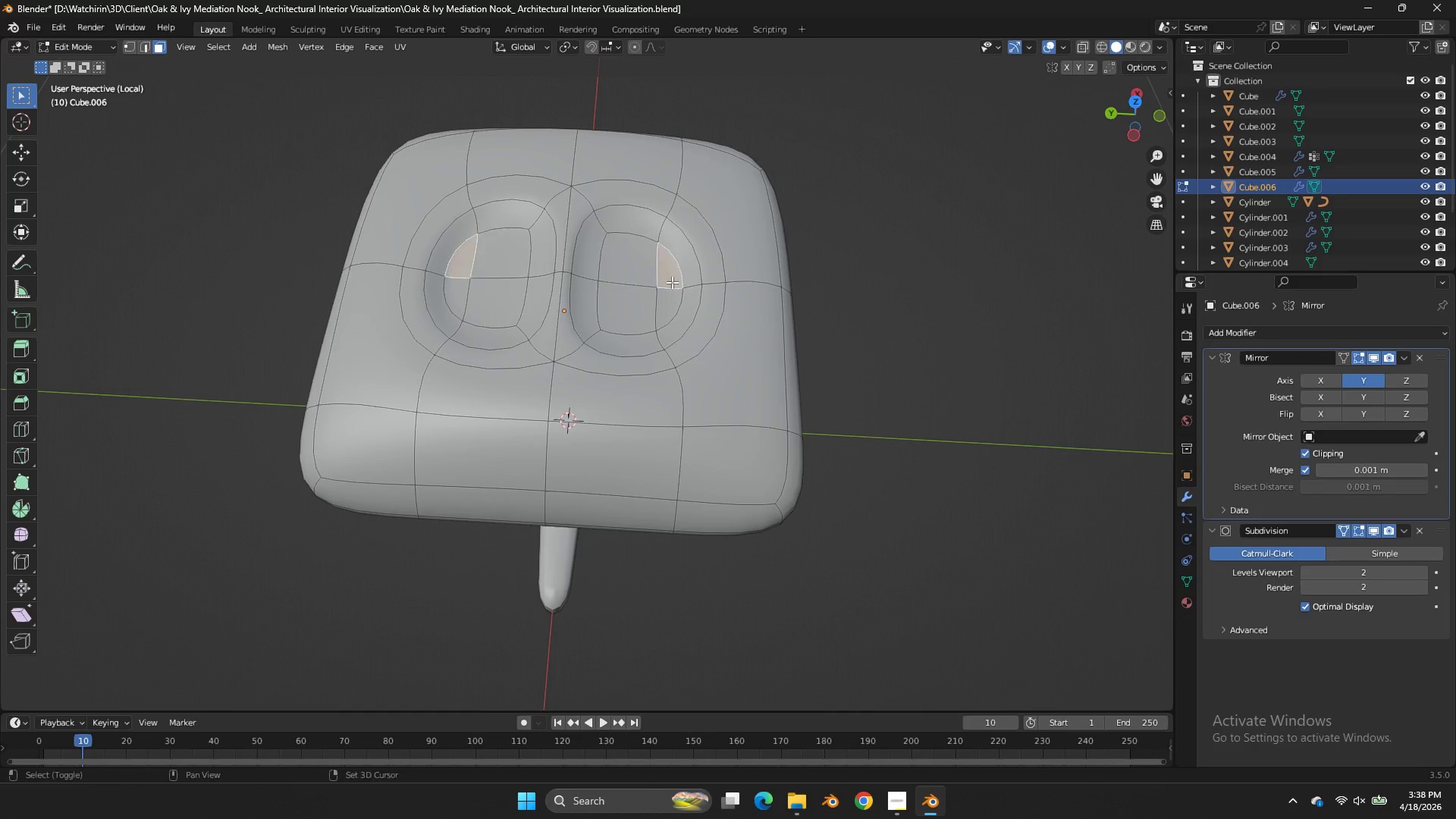 
hold_key(key=ShiftLeft, duration=1.61)
double_click([668, 293])
 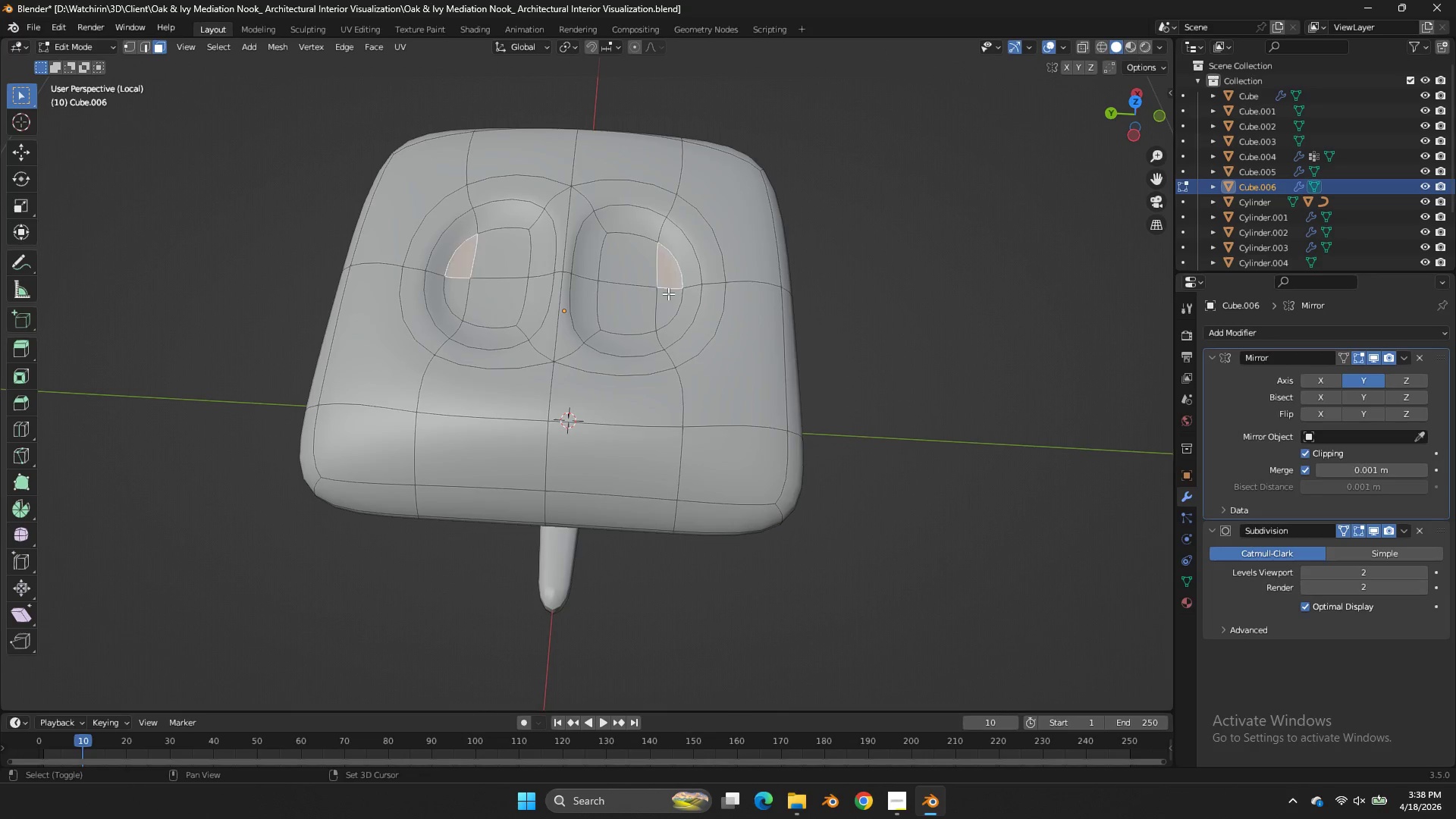 
triple_click([668, 293])
 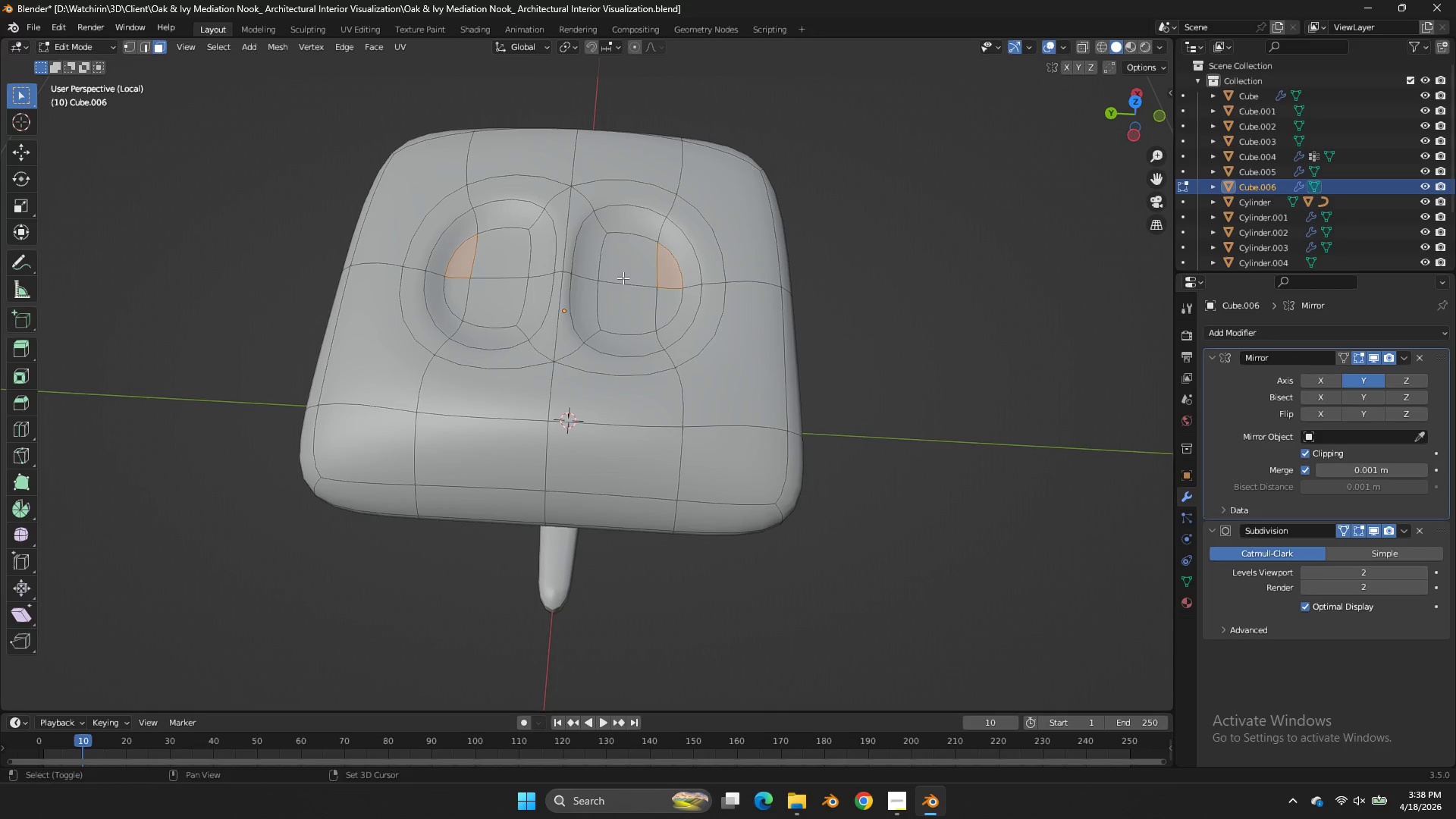 
triple_click([623, 278])
 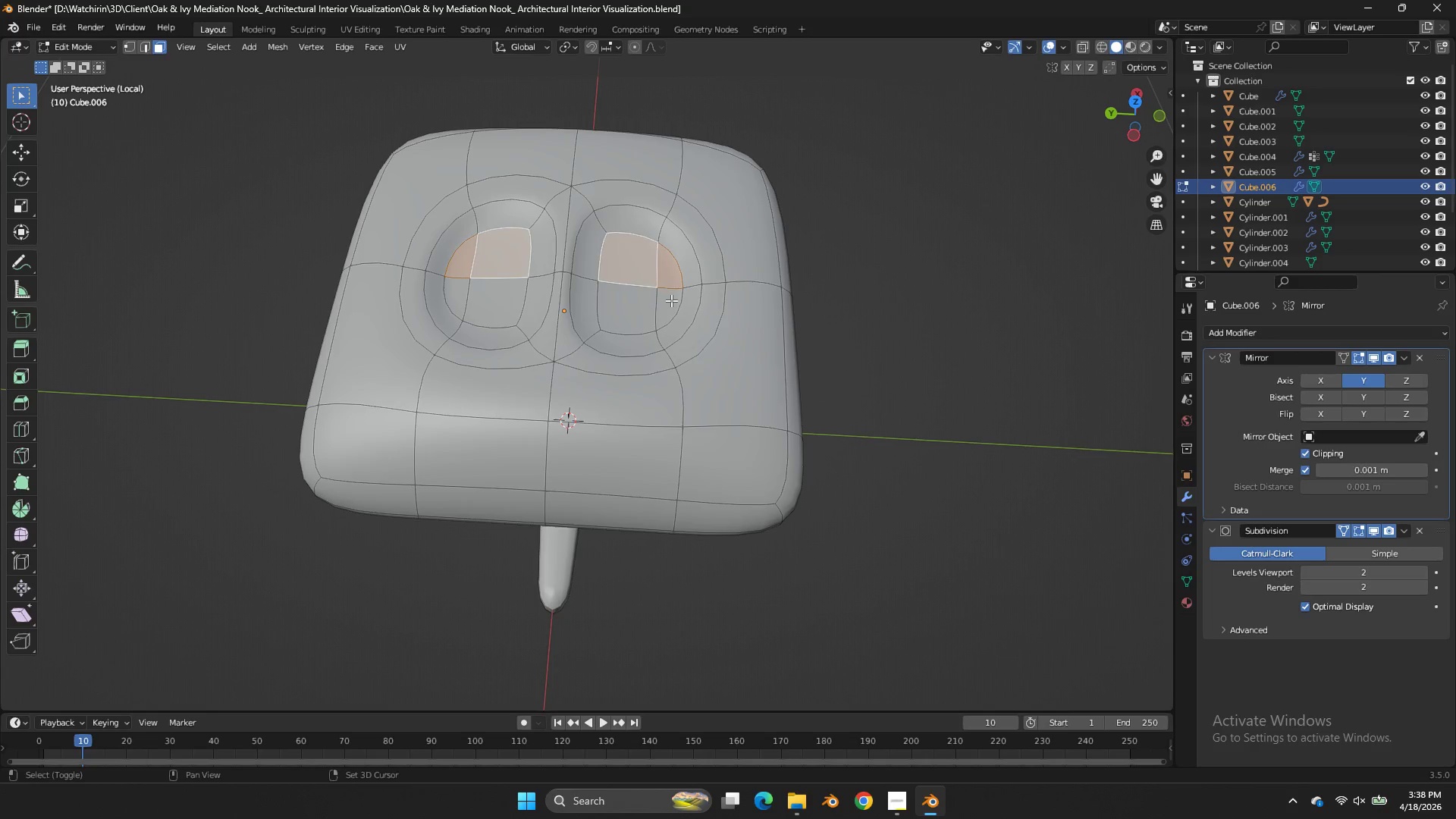 
triple_click([671, 300])
 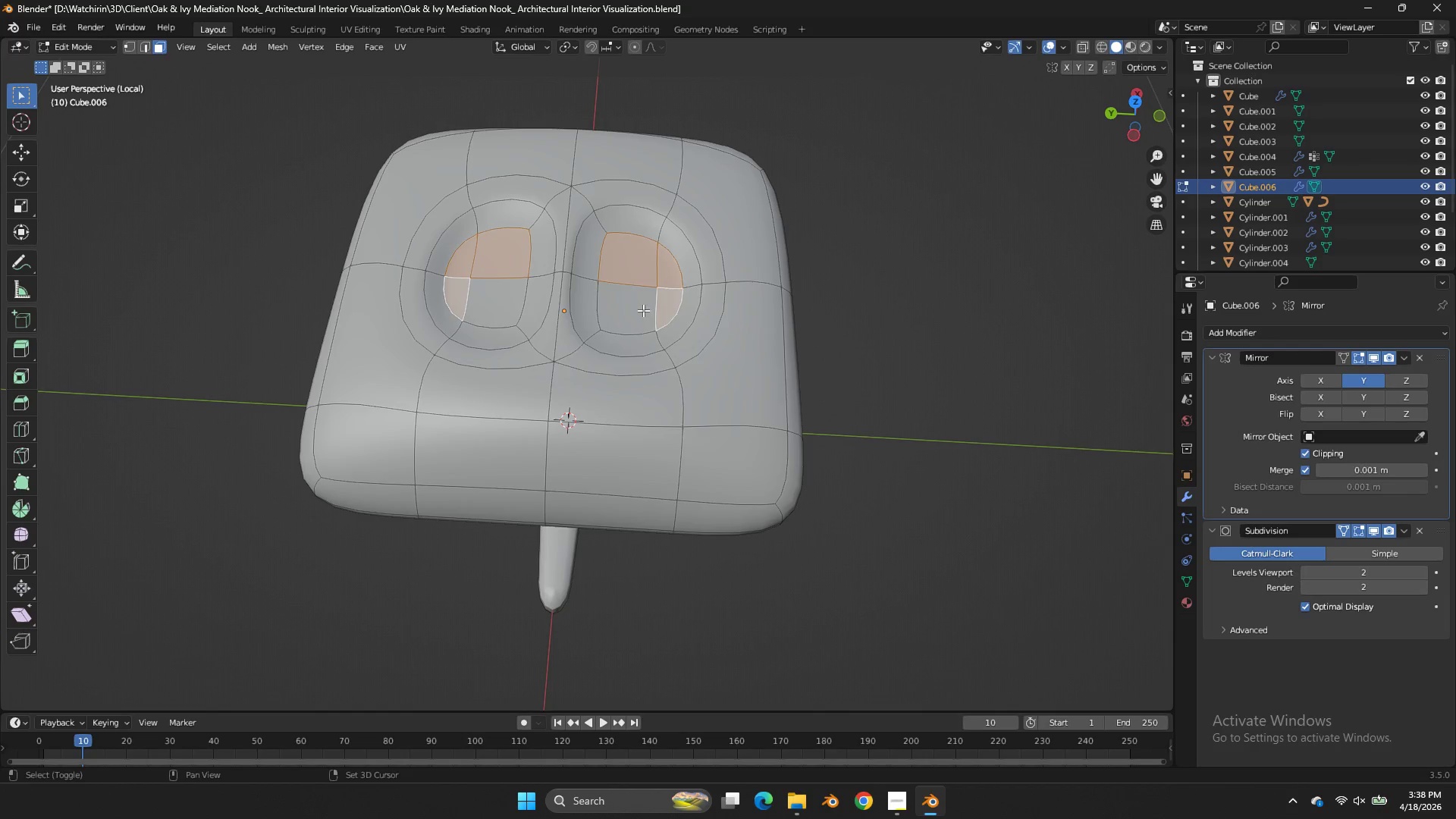 
triple_click([643, 310])
 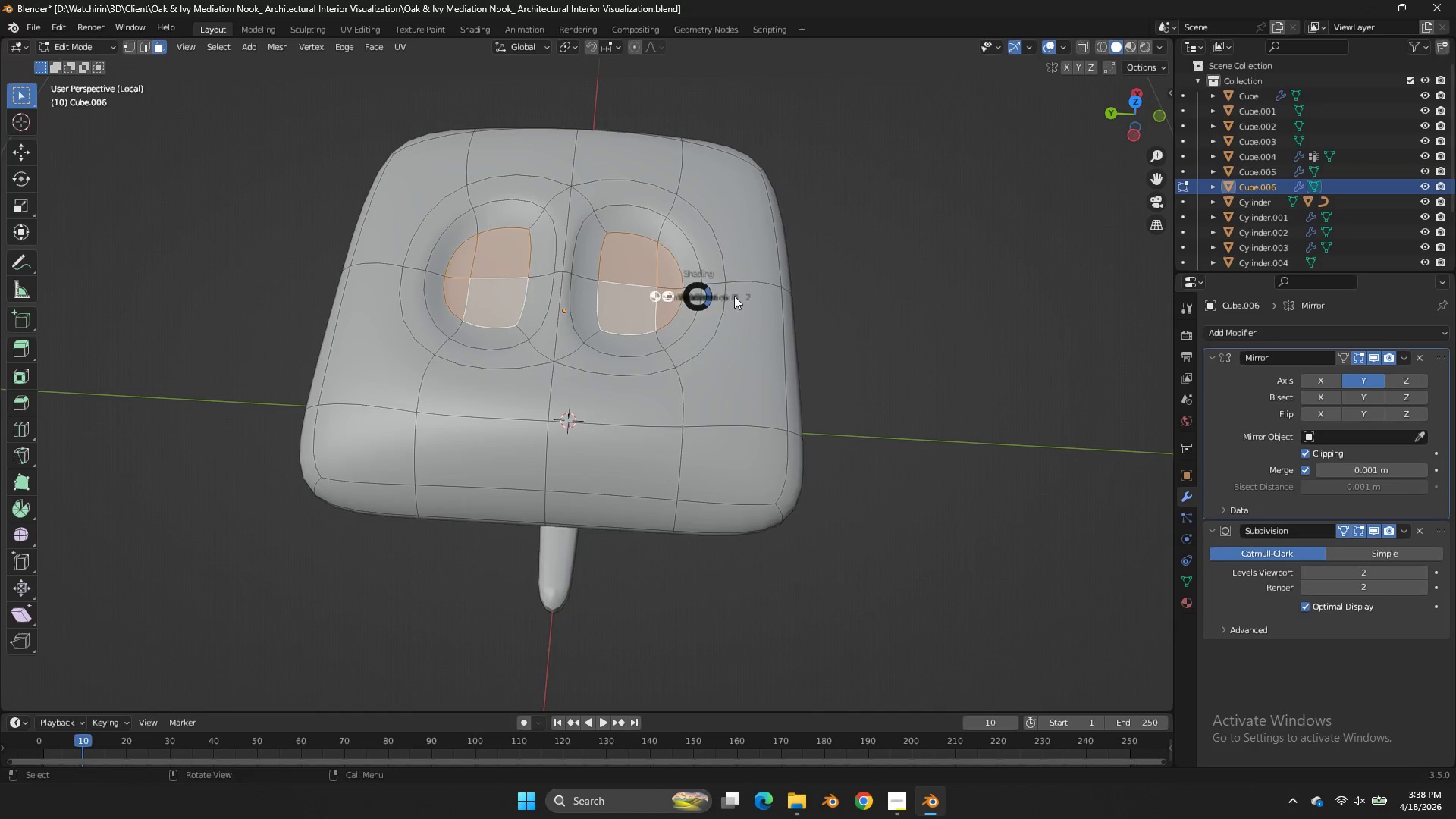 
type(zsy)
 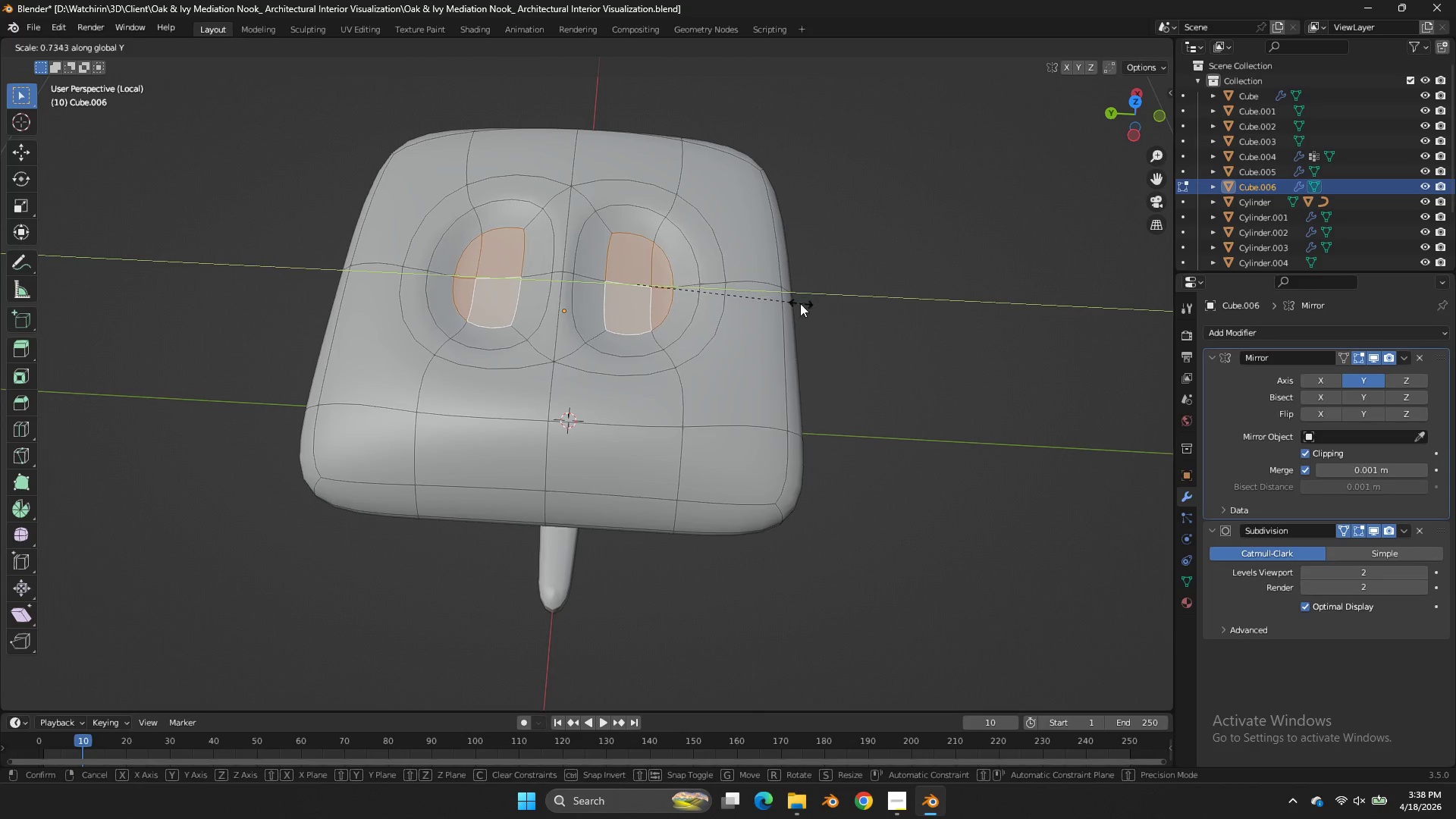 
left_click([800, 303])
 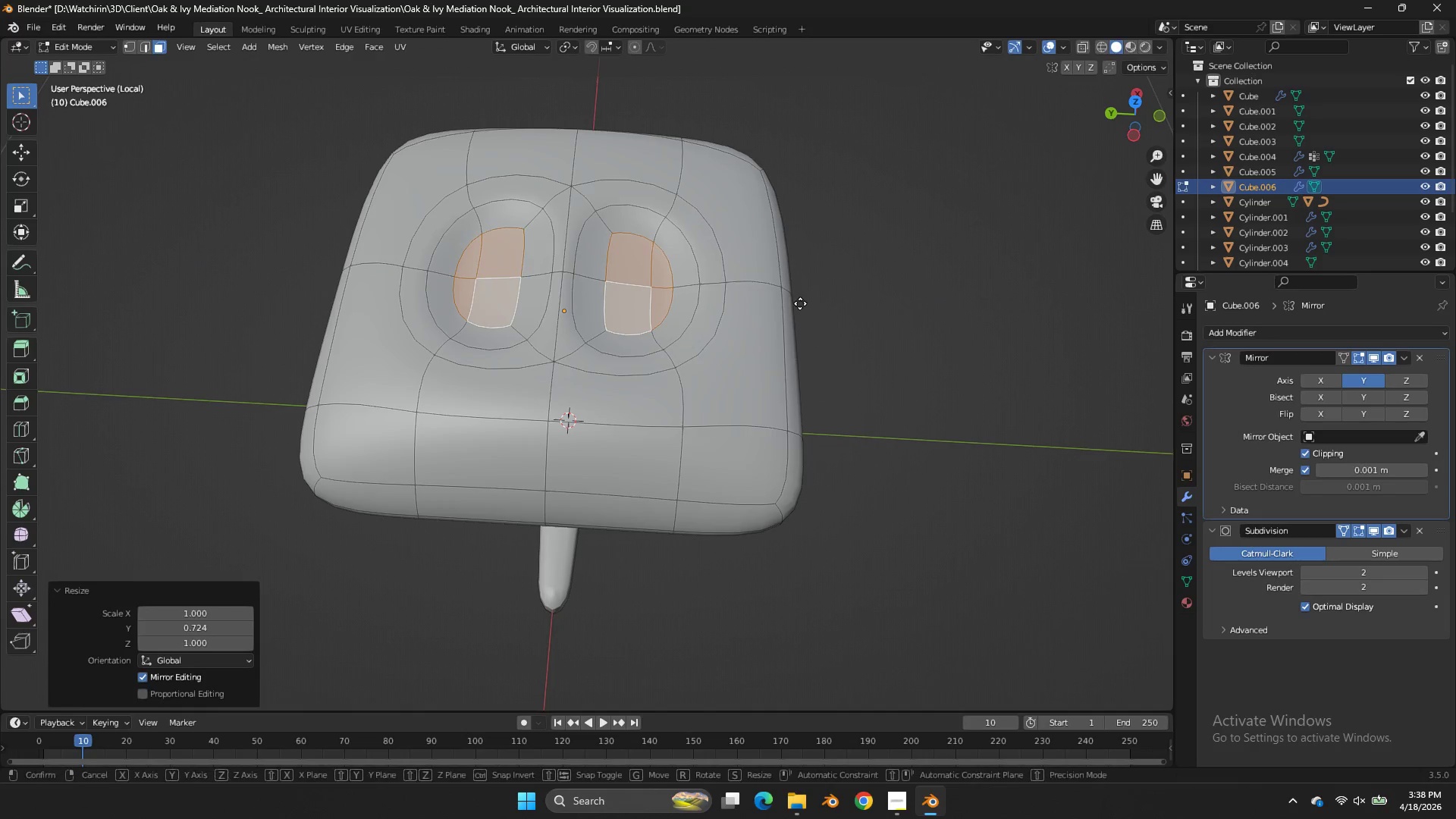 
type(gy)
 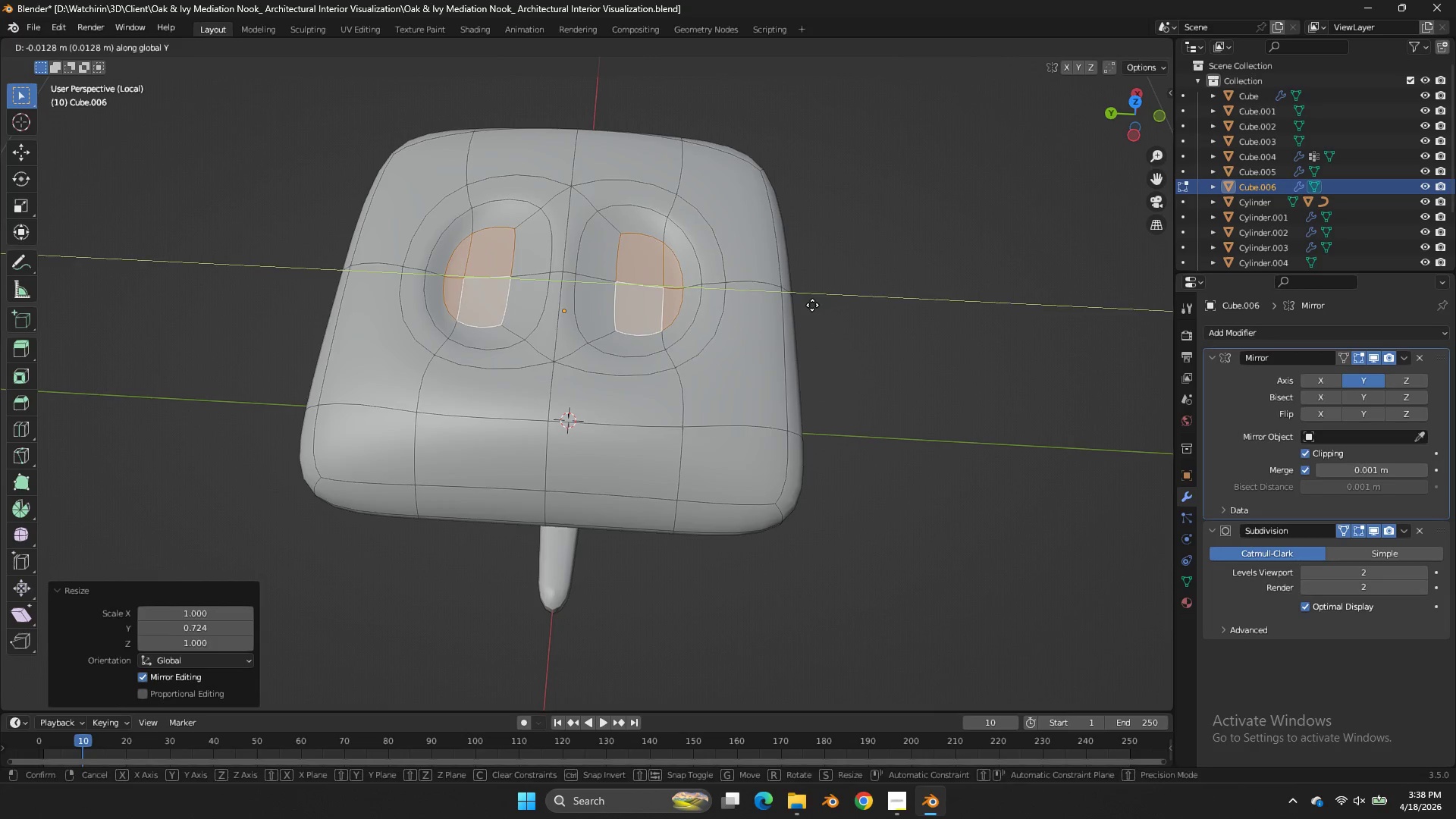 
left_click([812, 305])
 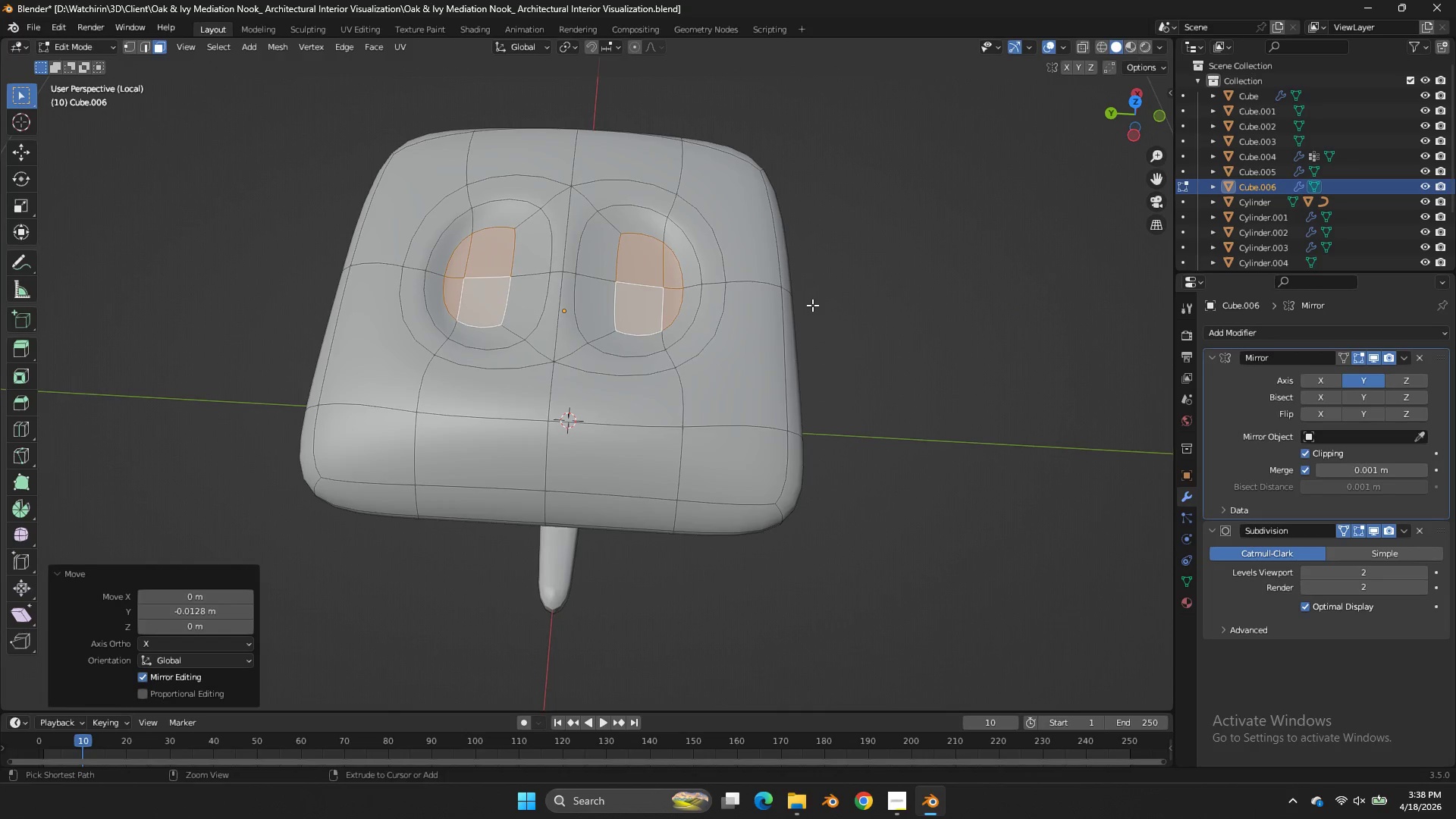 
key(Control+S)
 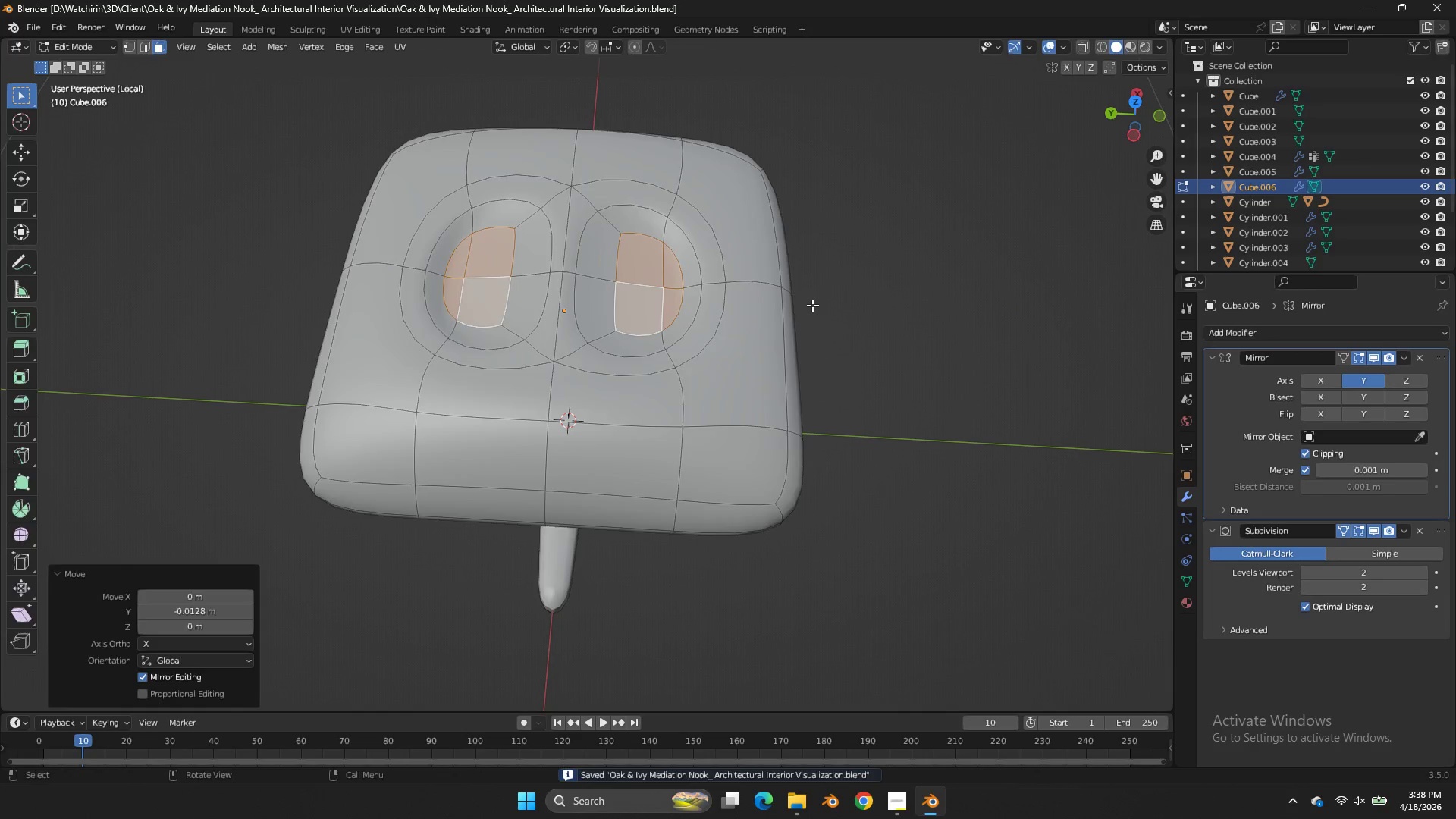 
key(Tab)
 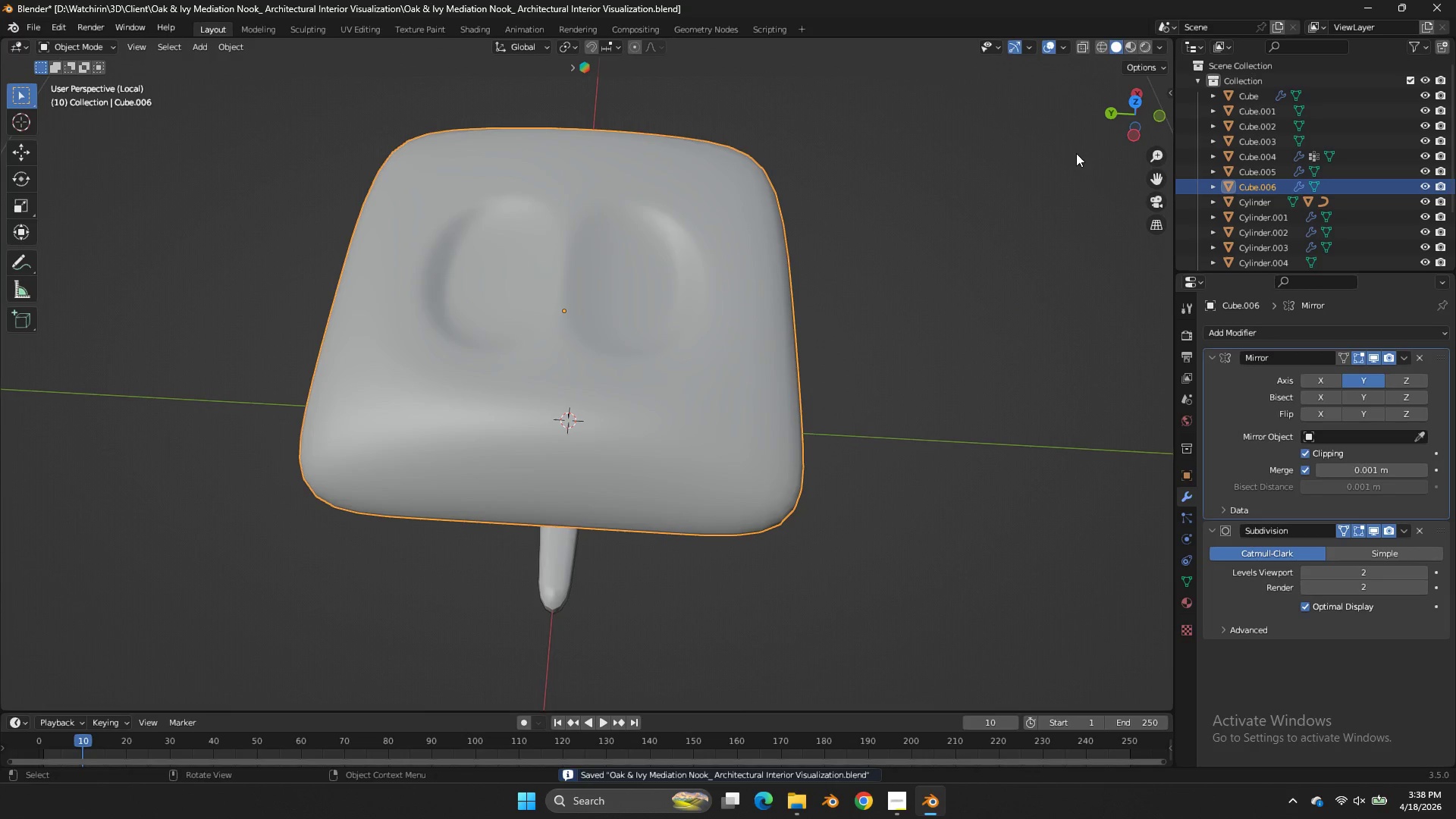 
left_click_drag(start_coordinate=[1113, 117], to_coordinate=[987, 65])
 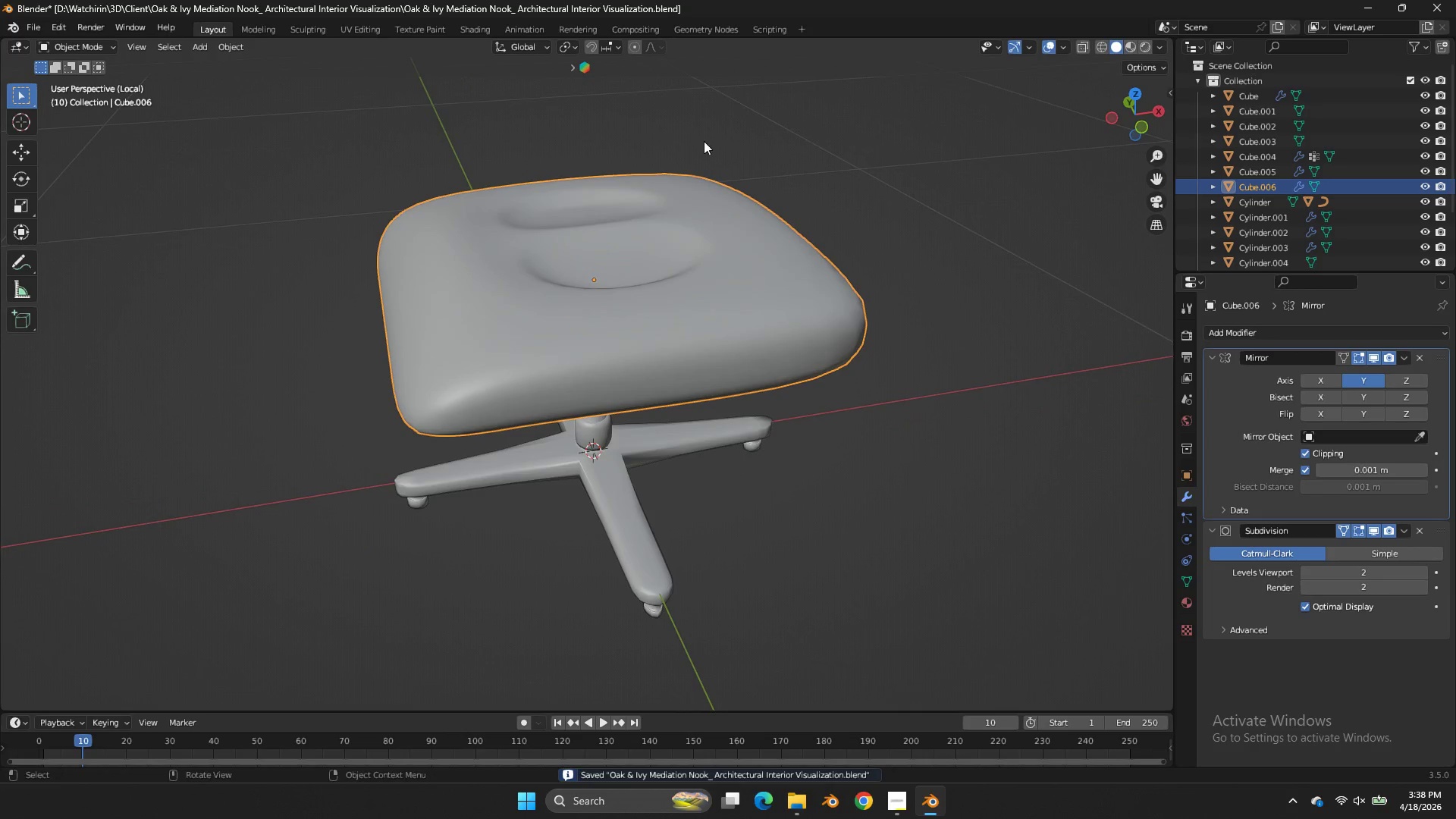 
key(Tab)
 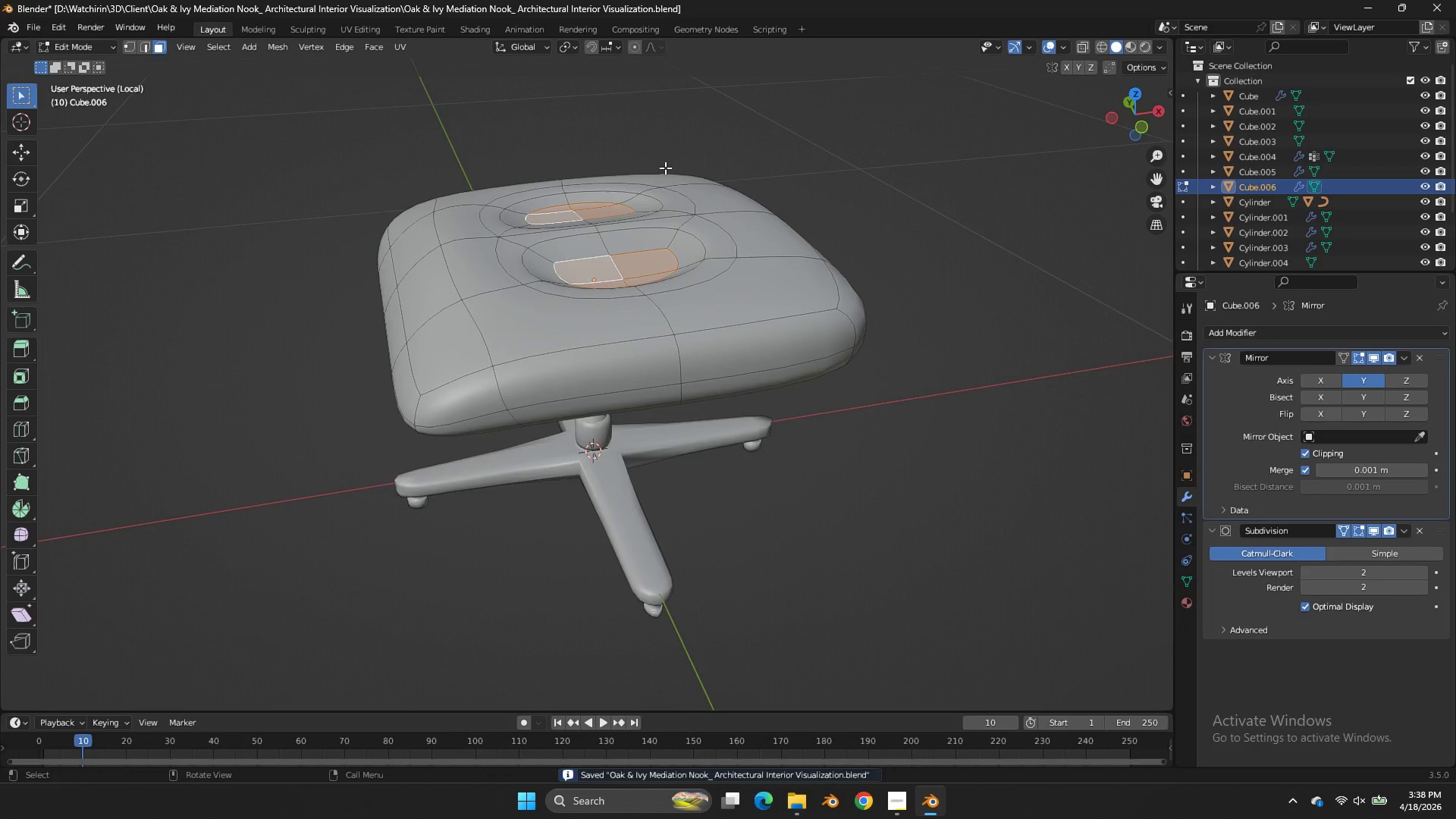 
scroll: coordinate [664, 170], scroll_direction: up, amount: 2.0
 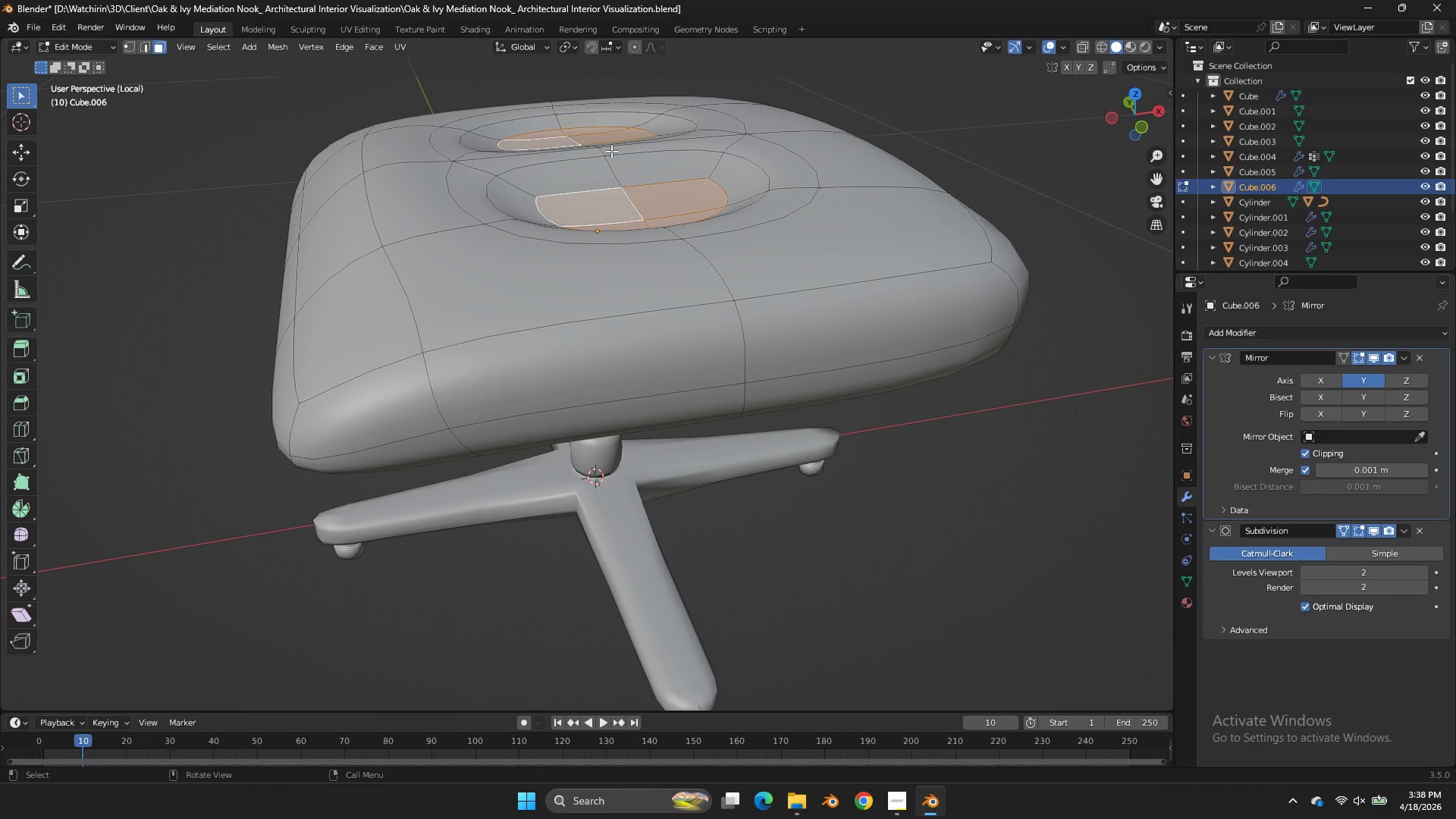 
double_click([611, 151])
 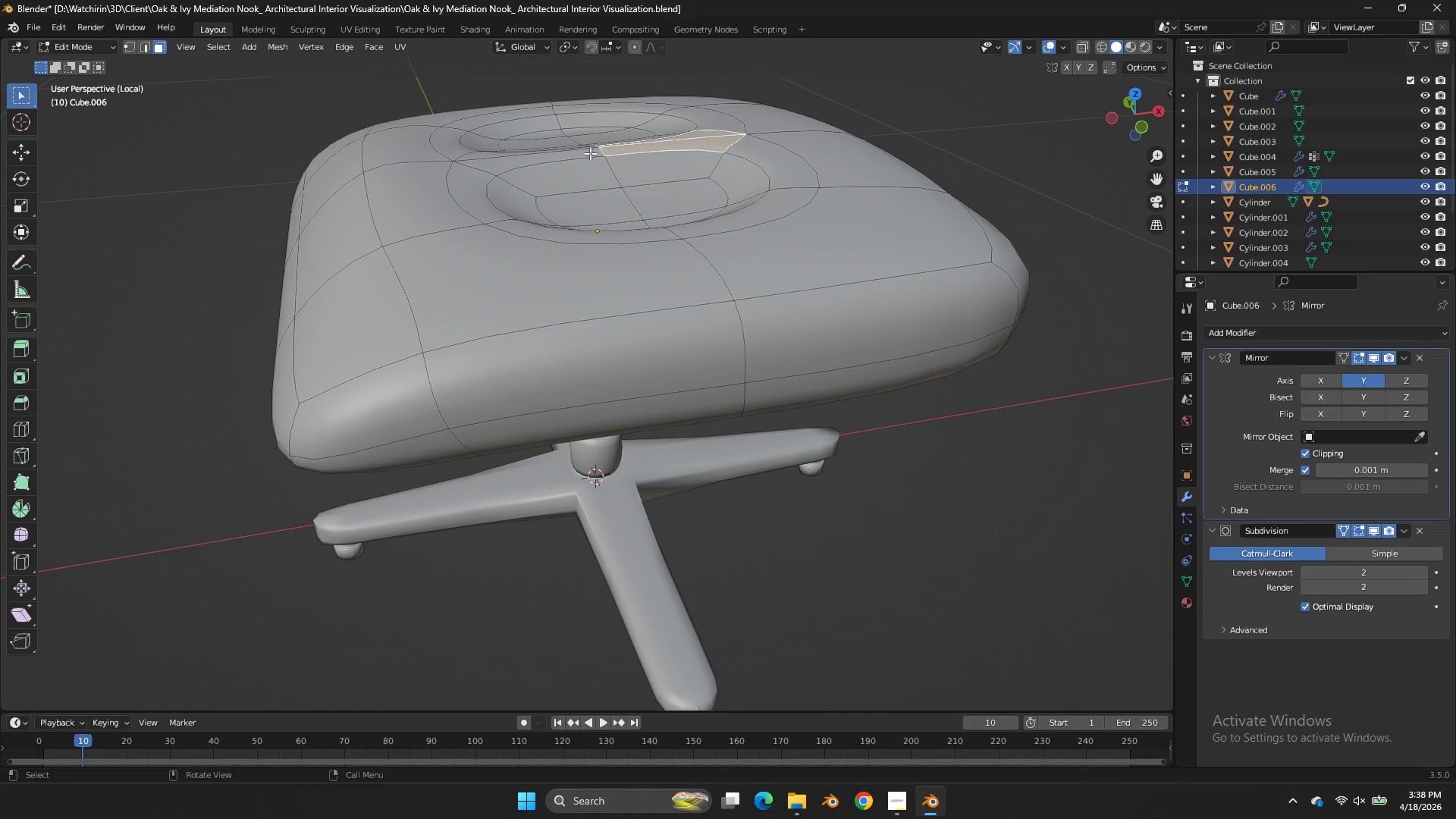 
hold_key(key=ShiftLeft, duration=0.33)
triple_click([590, 153])
 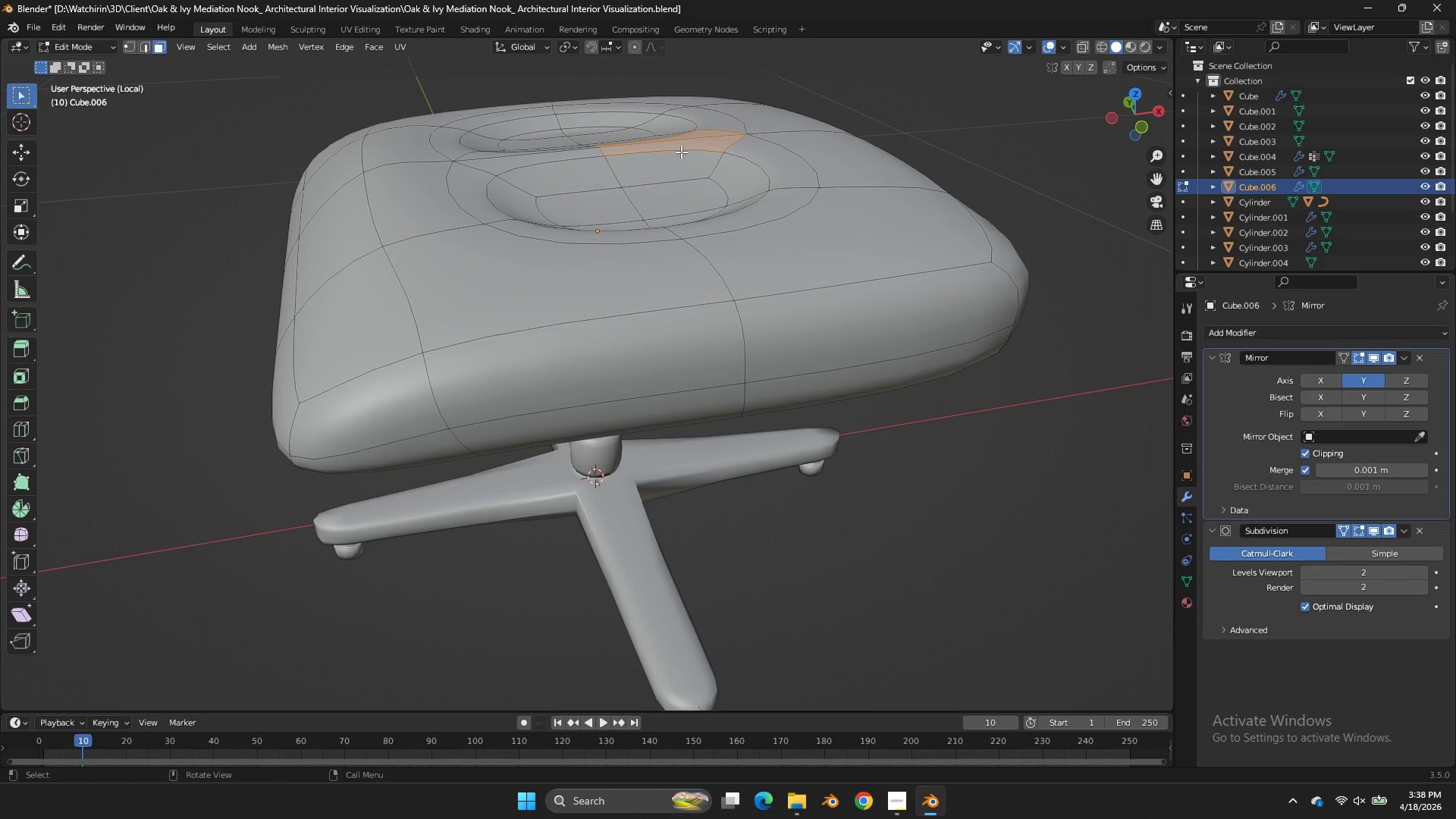 
triple_click([590, 153])
 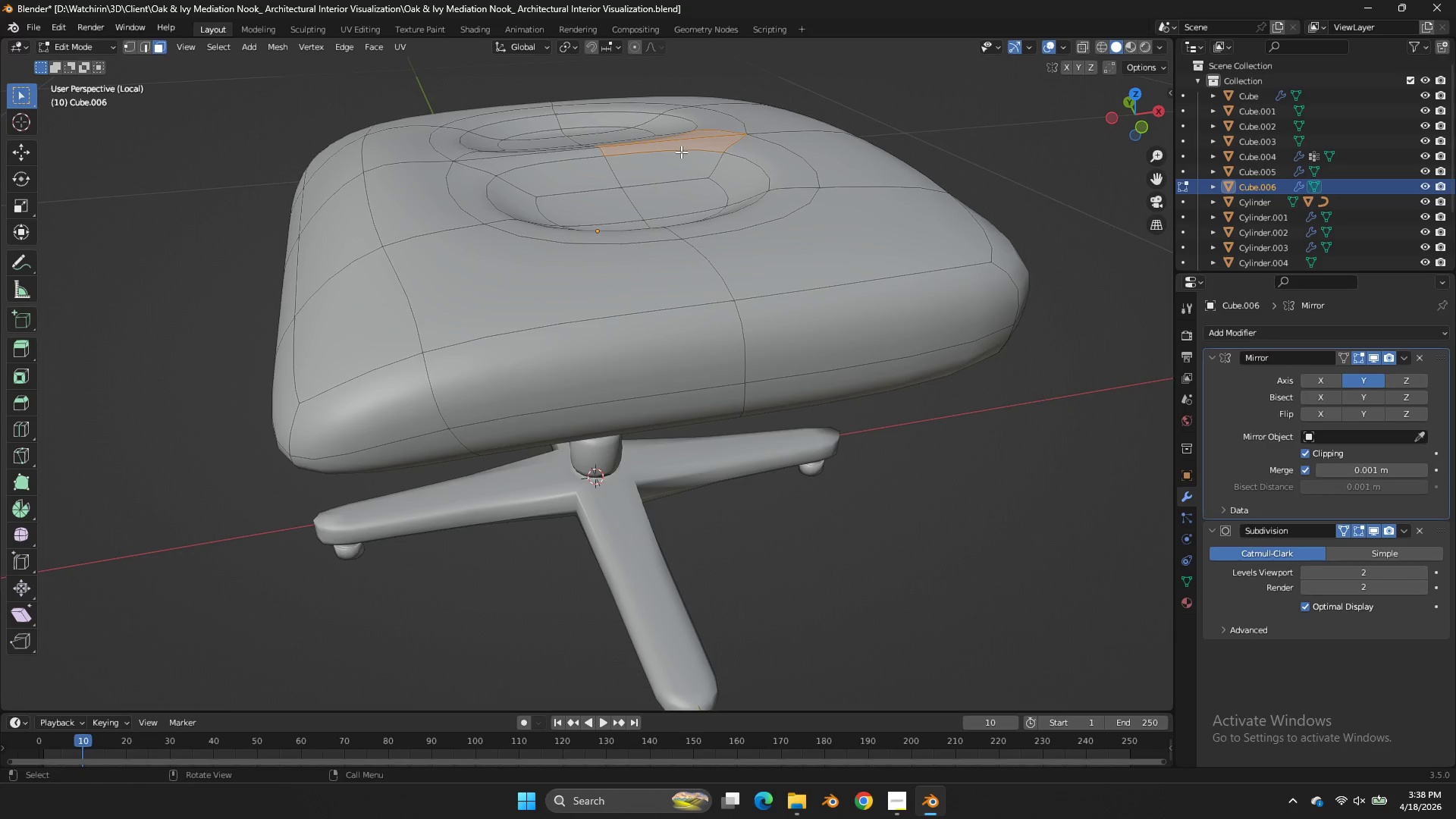 
hold_key(key=ShiftLeft, duration=0.44)
left_click([582, 154])
 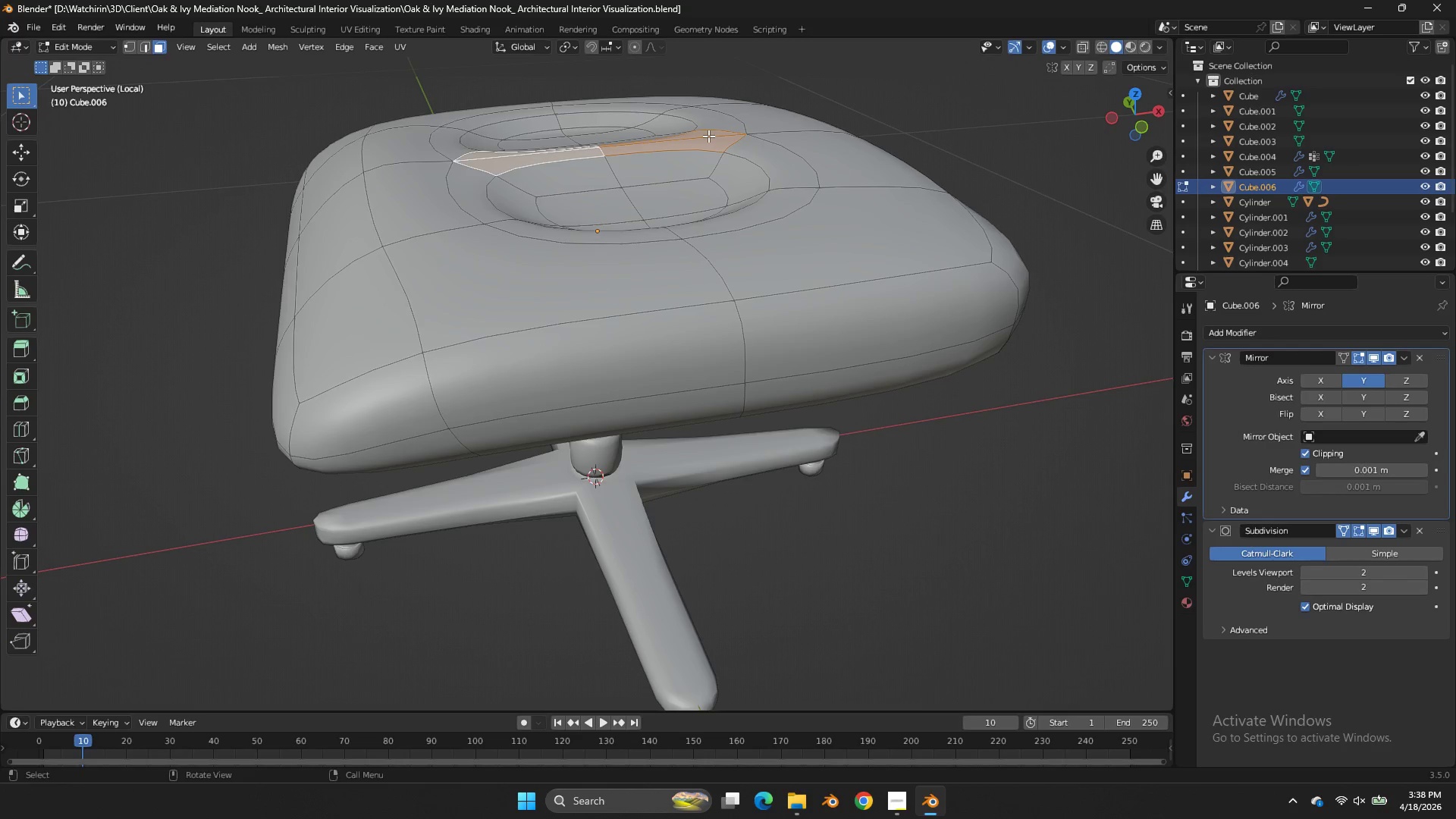 
type(gz)
 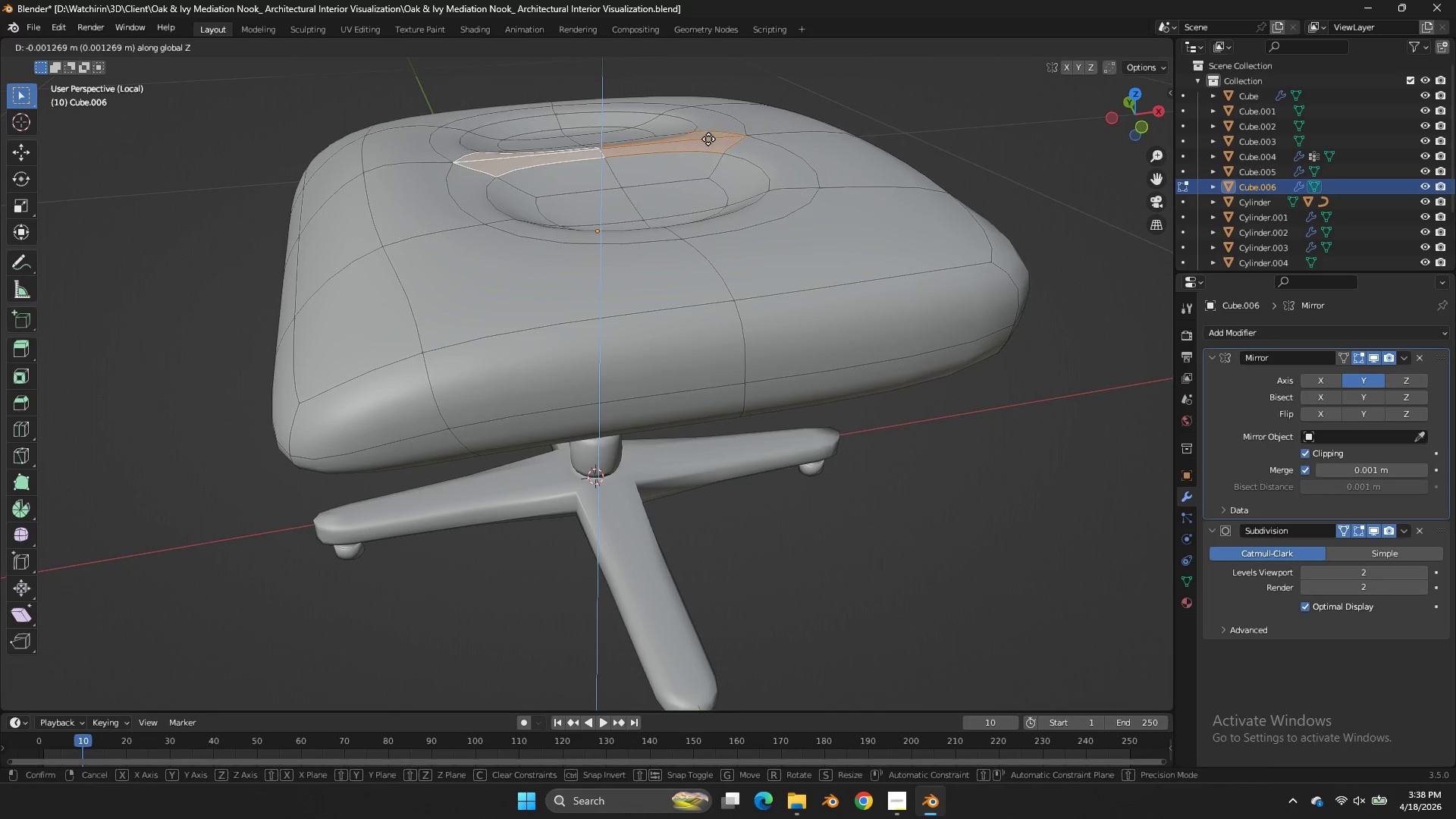 
hold_key(key=ShiftLeft, duration=0.73)
left_click([690, 255])
 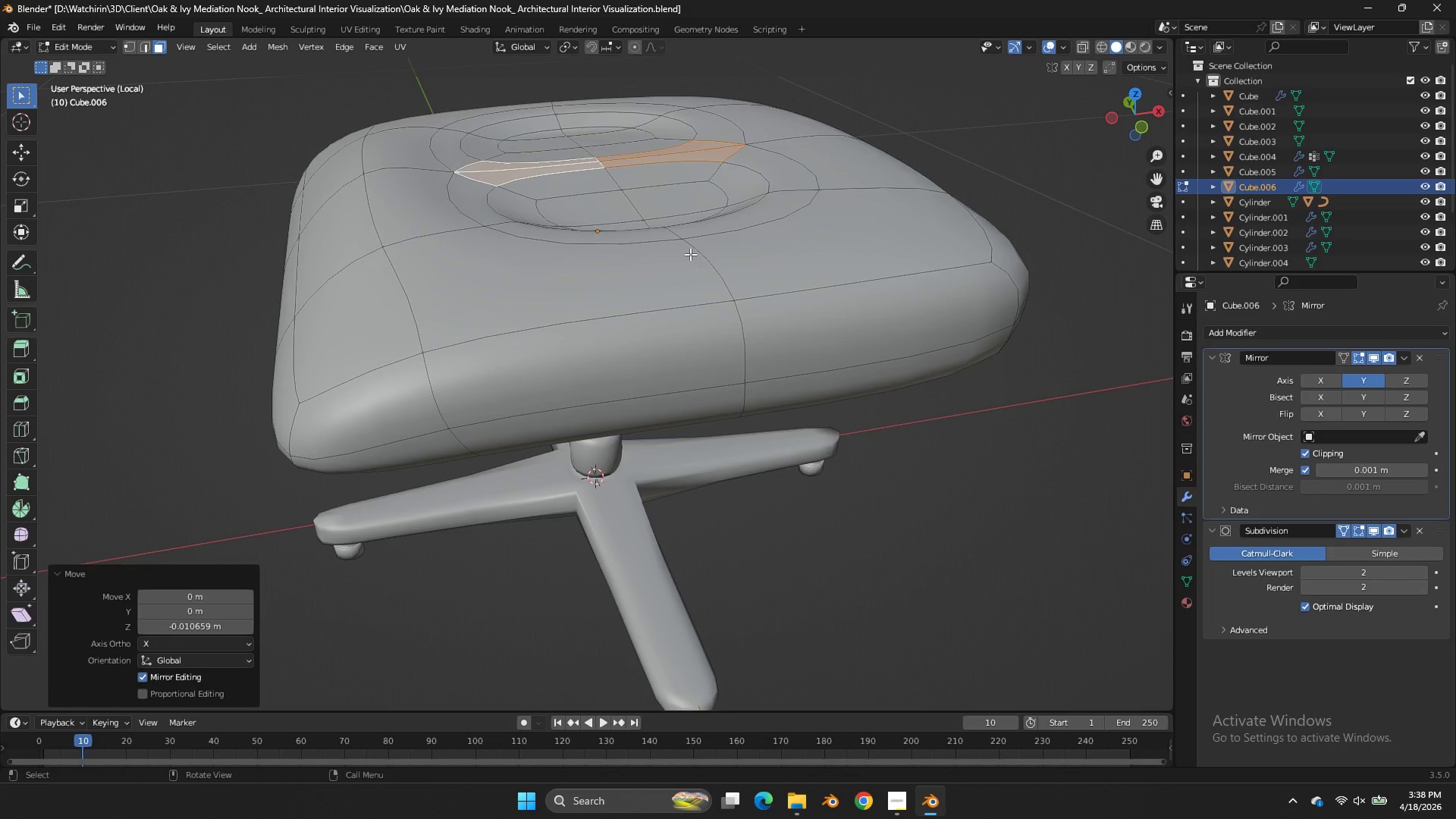 
key(Tab)
 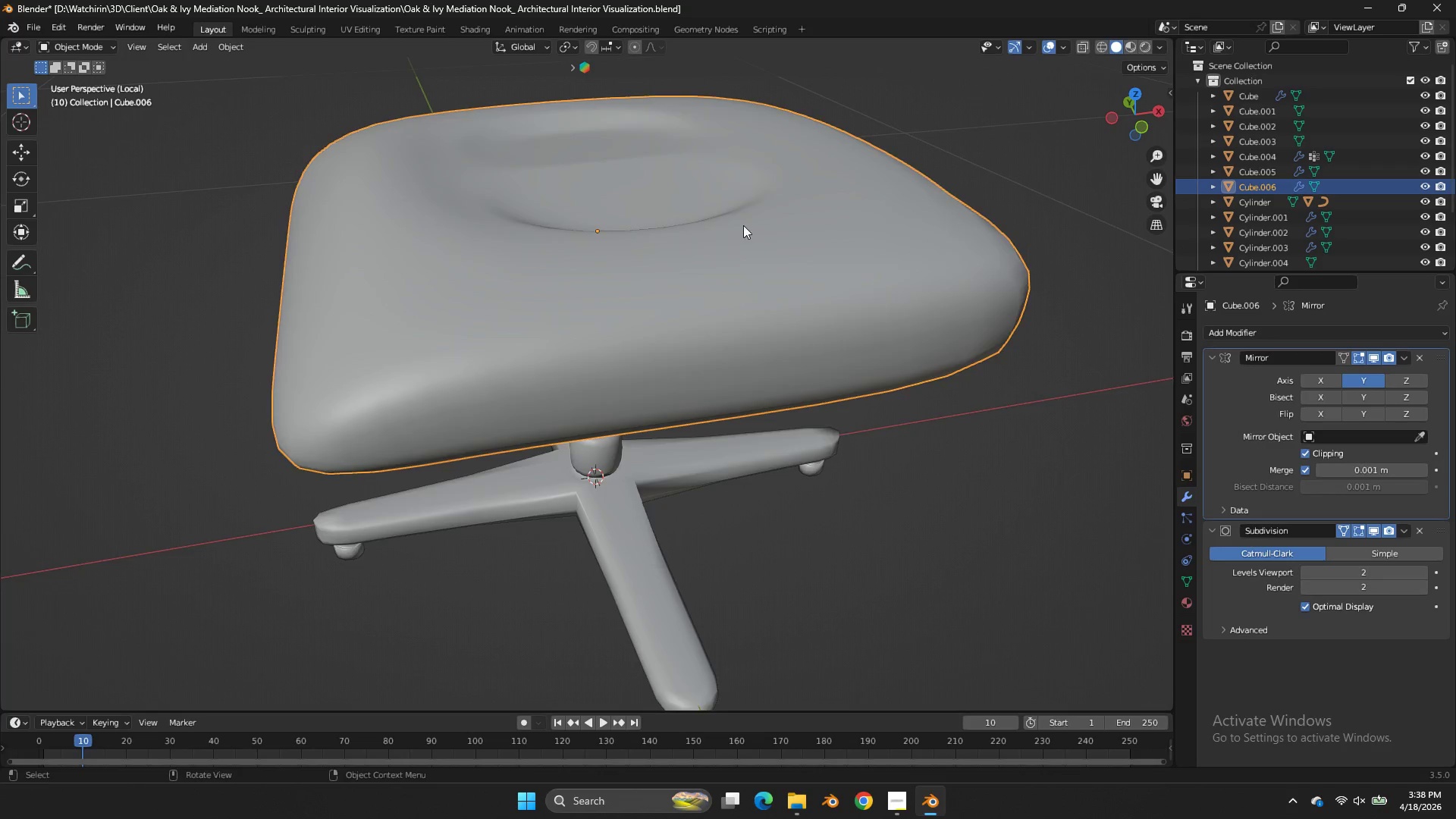 
key(Control+ControlLeft)
 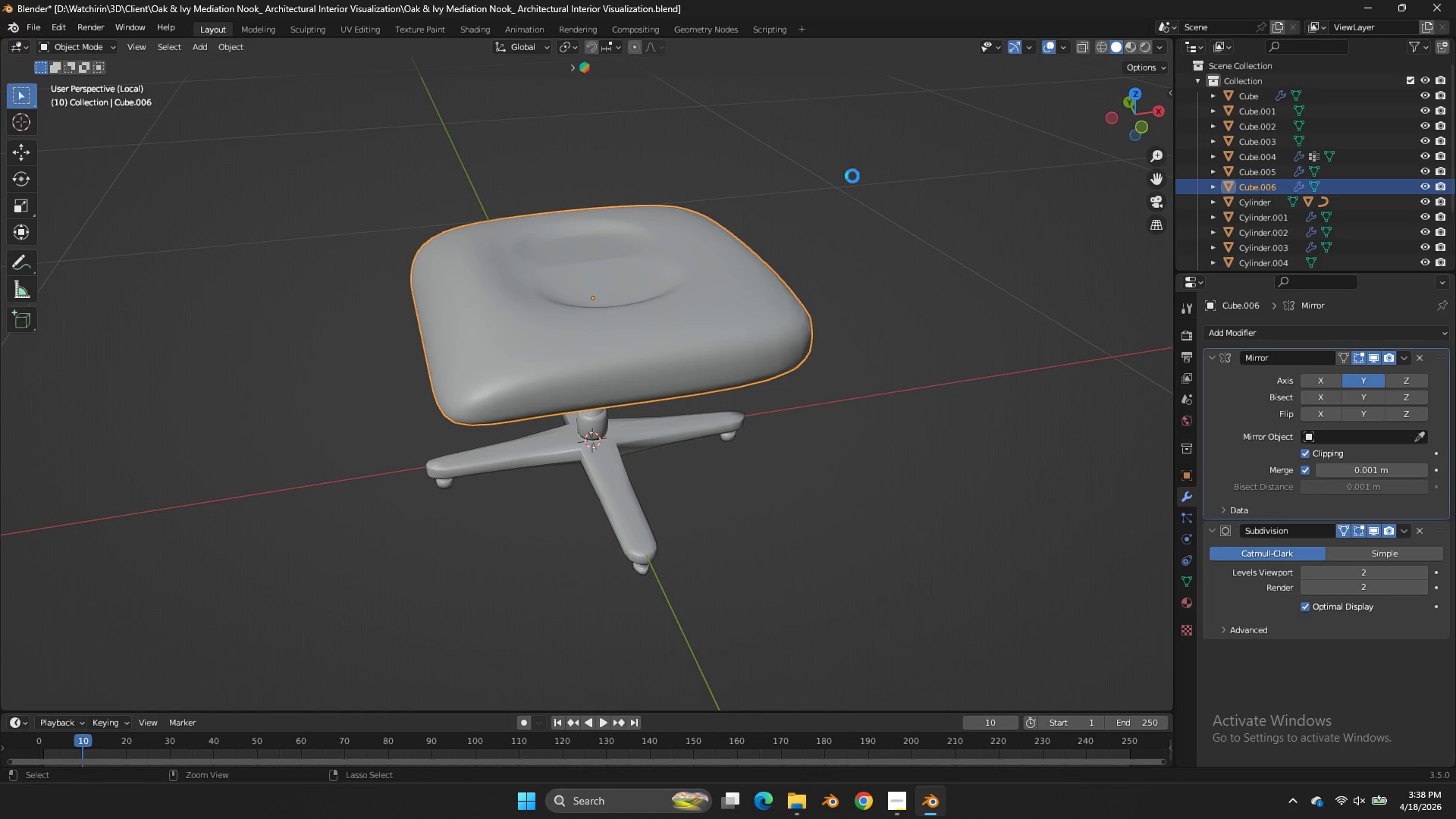 
key(Control+S)
 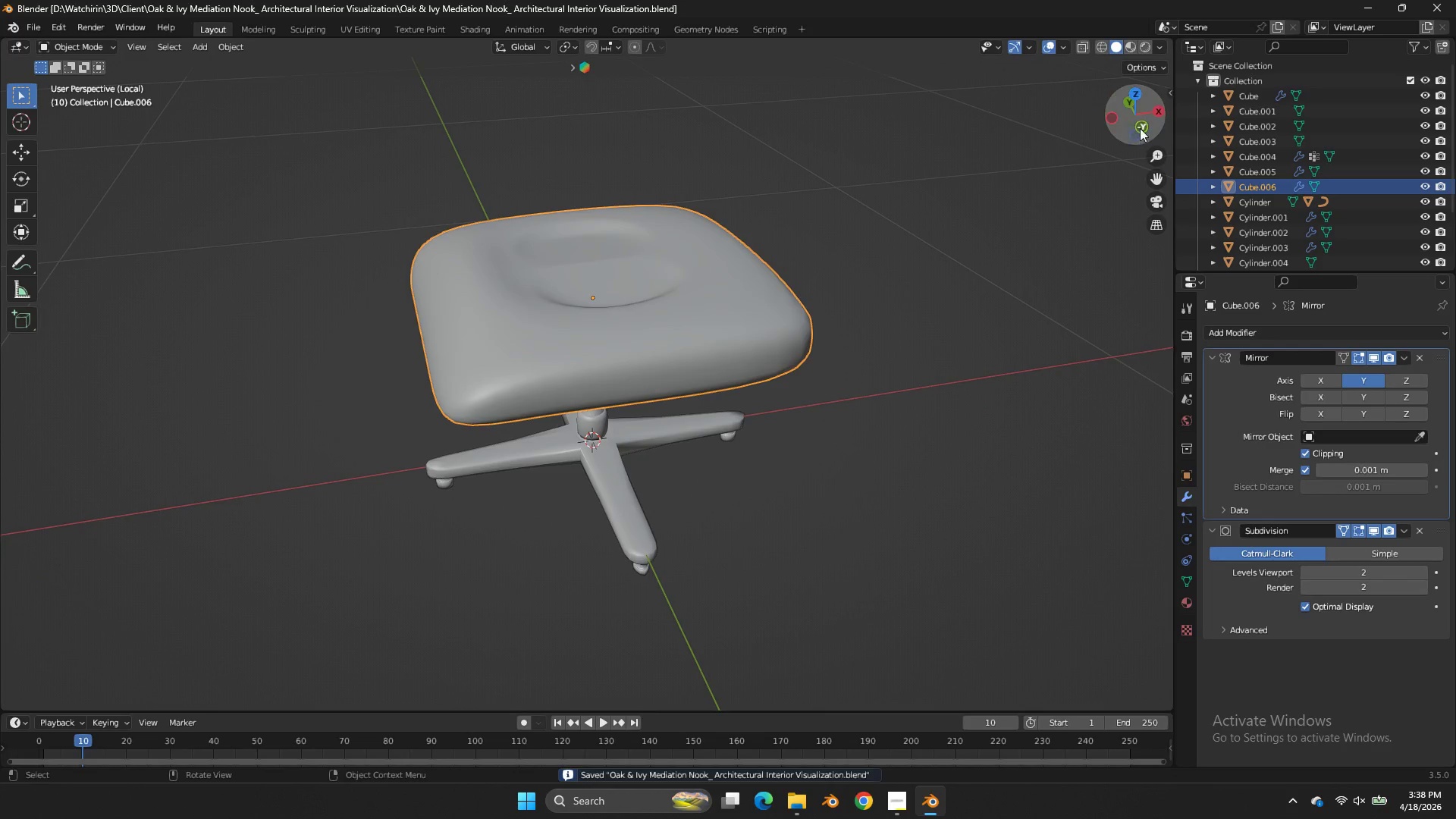 
scroll: coordinate [743, 225], scroll_direction: down, amount: 3.0
 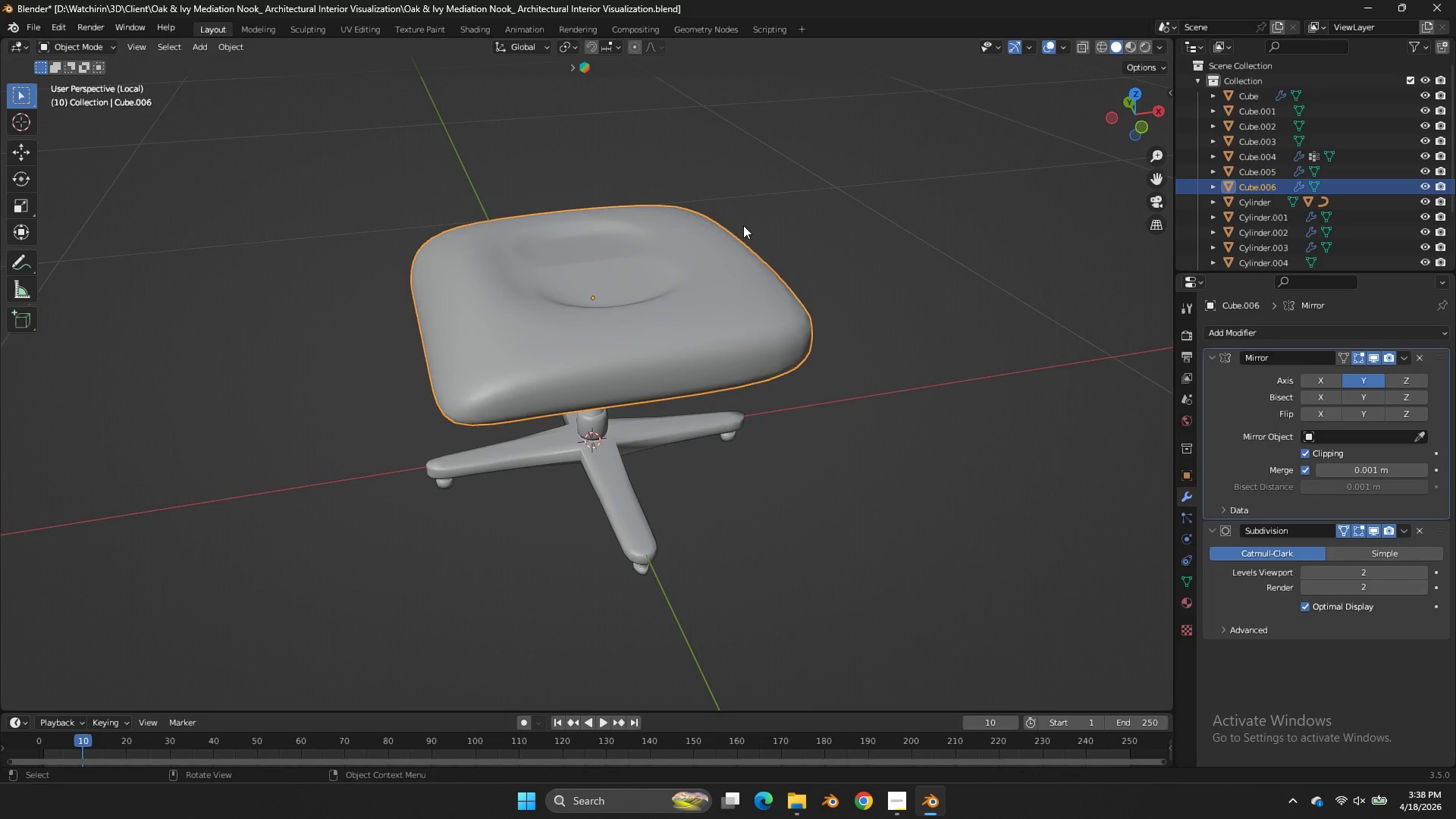 
key(Tab)
 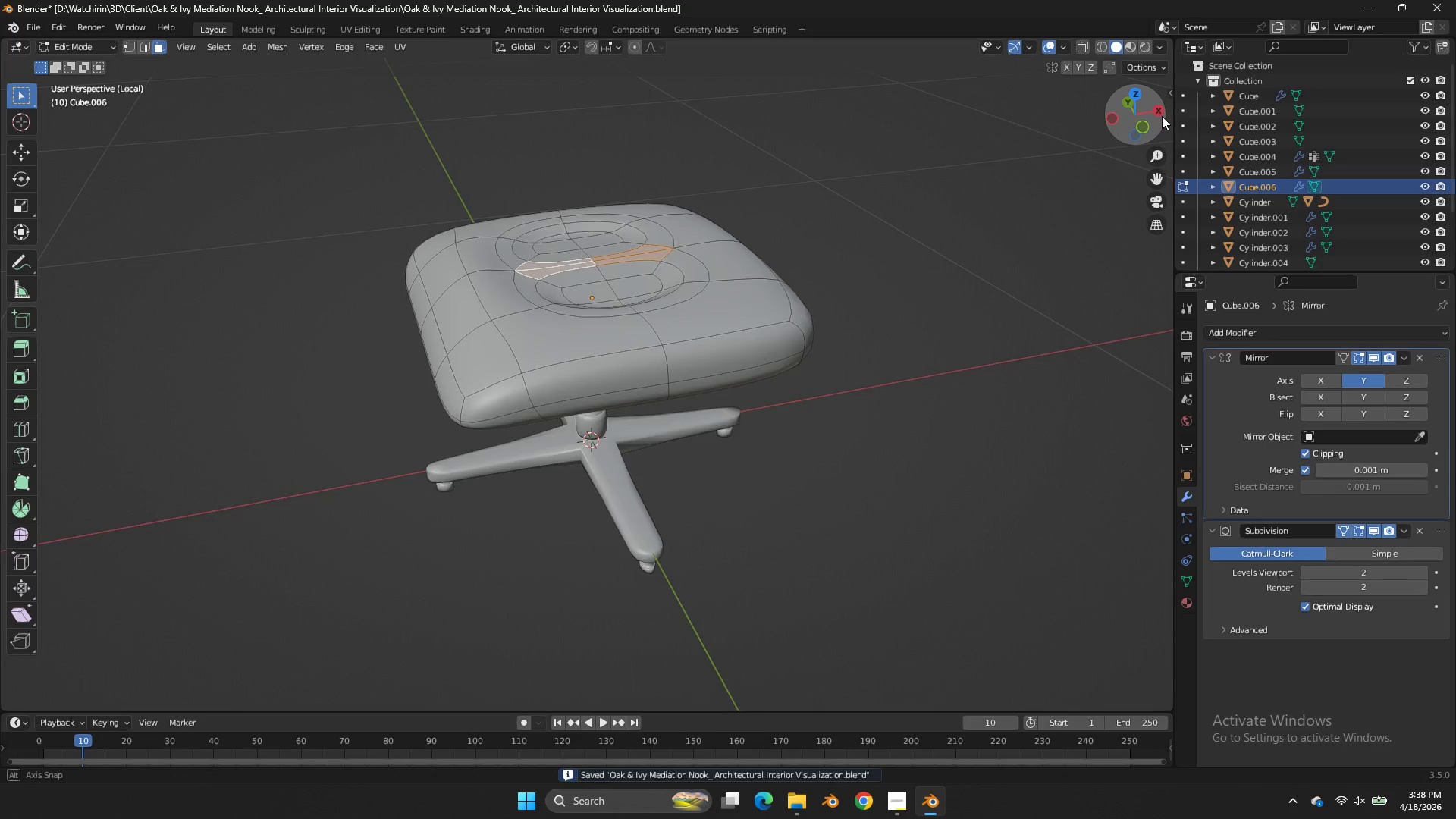 
left_click_drag(start_coordinate=[1144, 111], to_coordinate=[83, 120])
 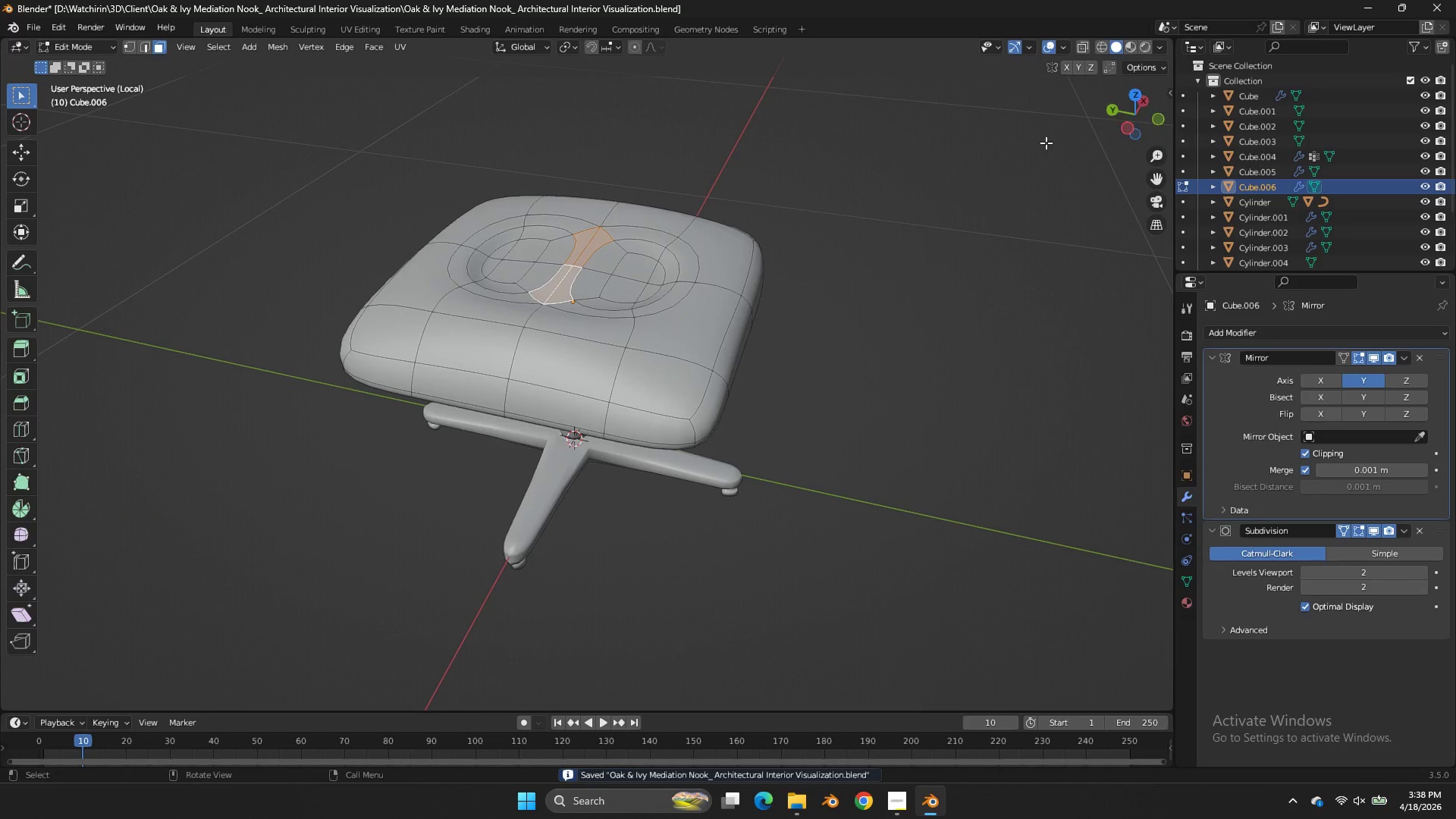 
key(Tab)
 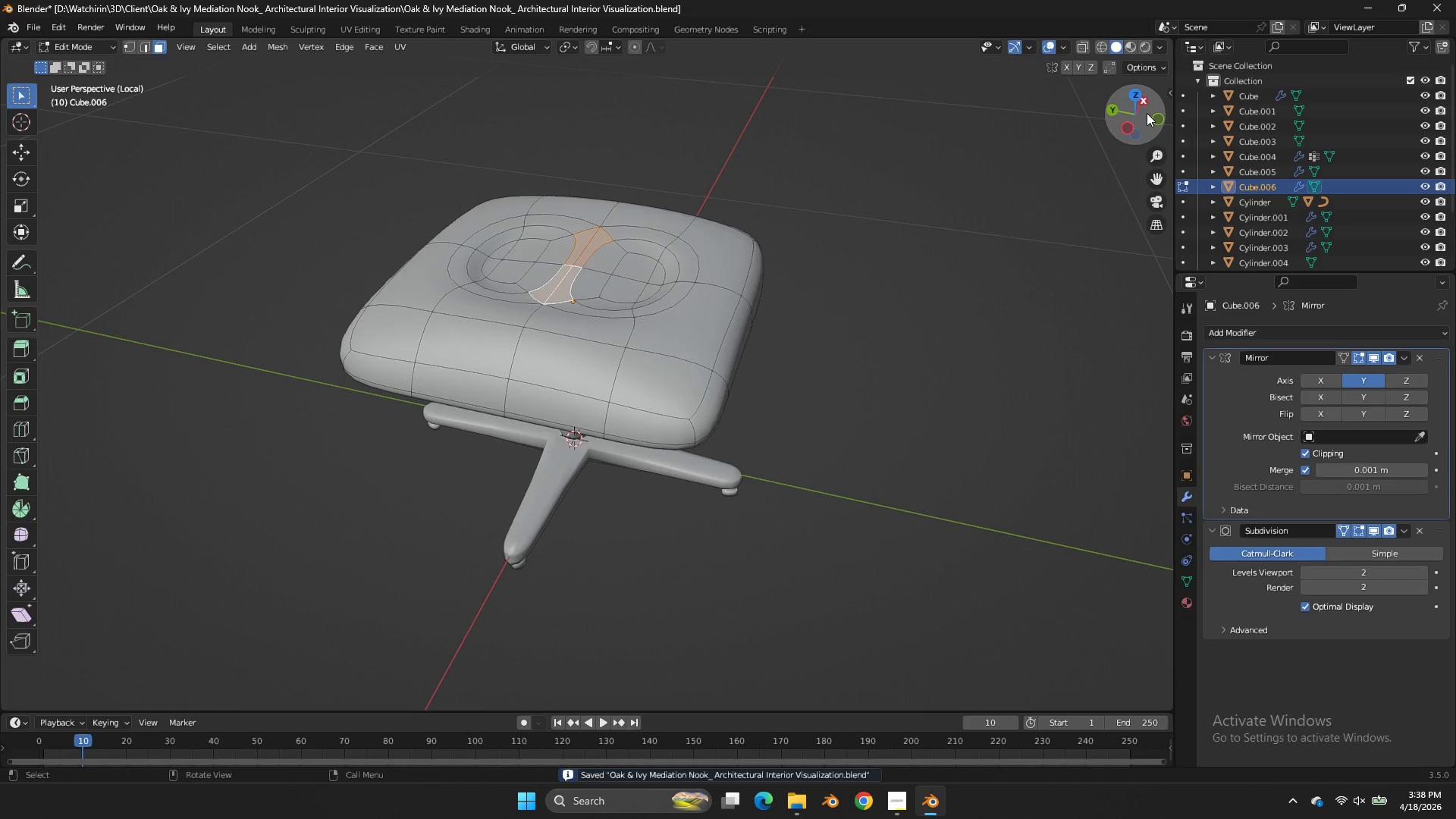 
key(Tab)
 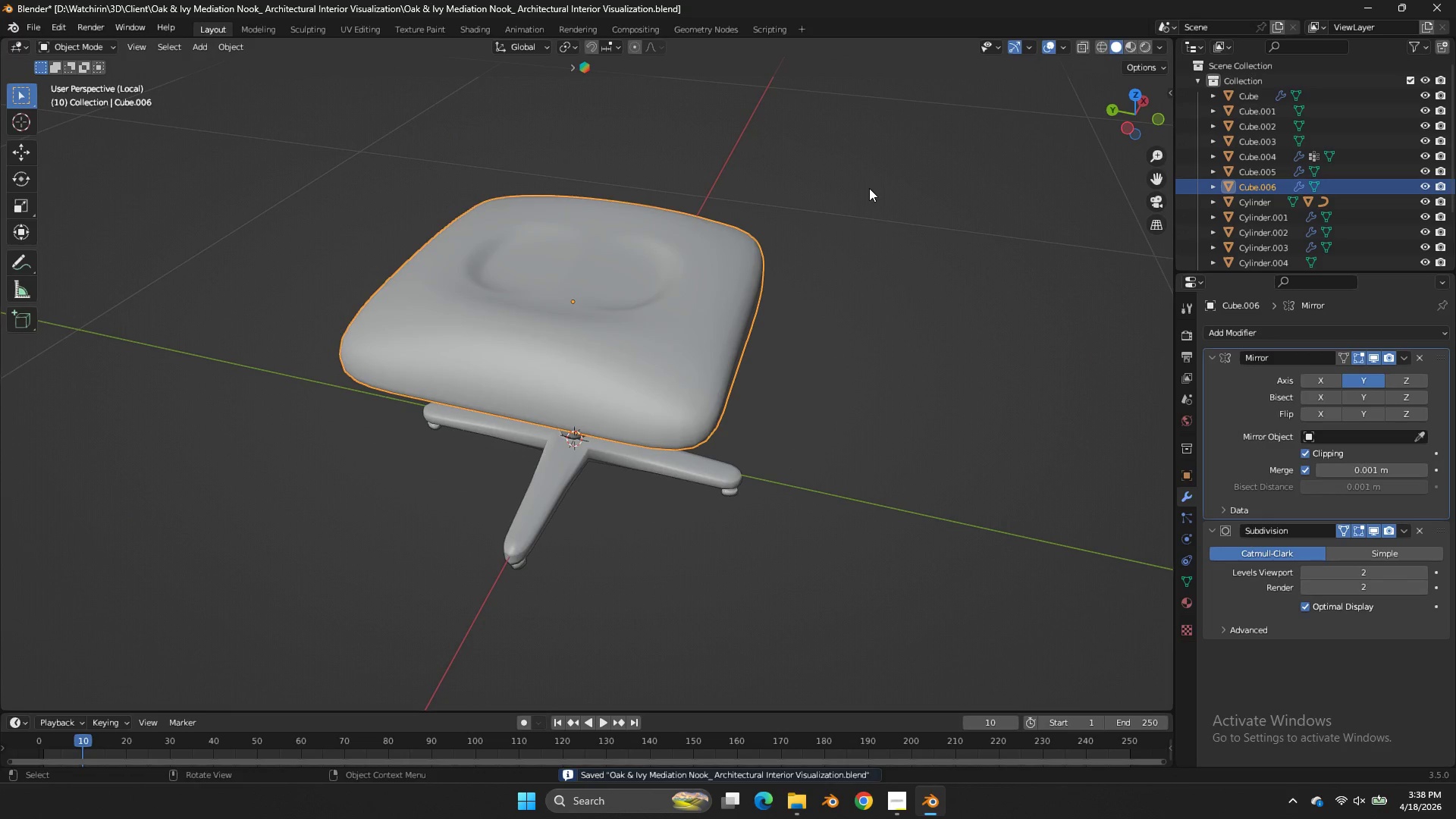 
key(Control+ControlLeft)
 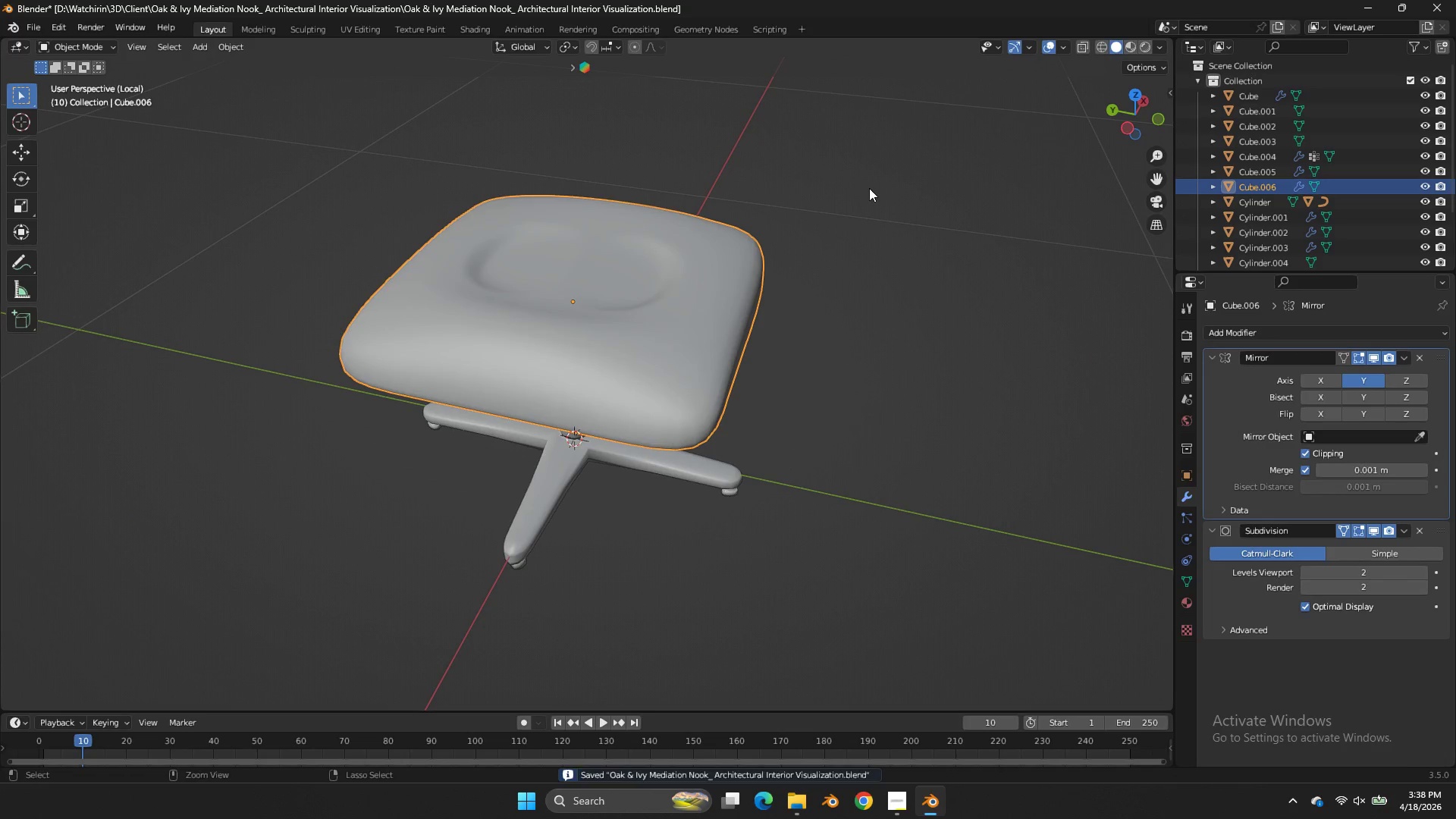 
key(Control+S)
 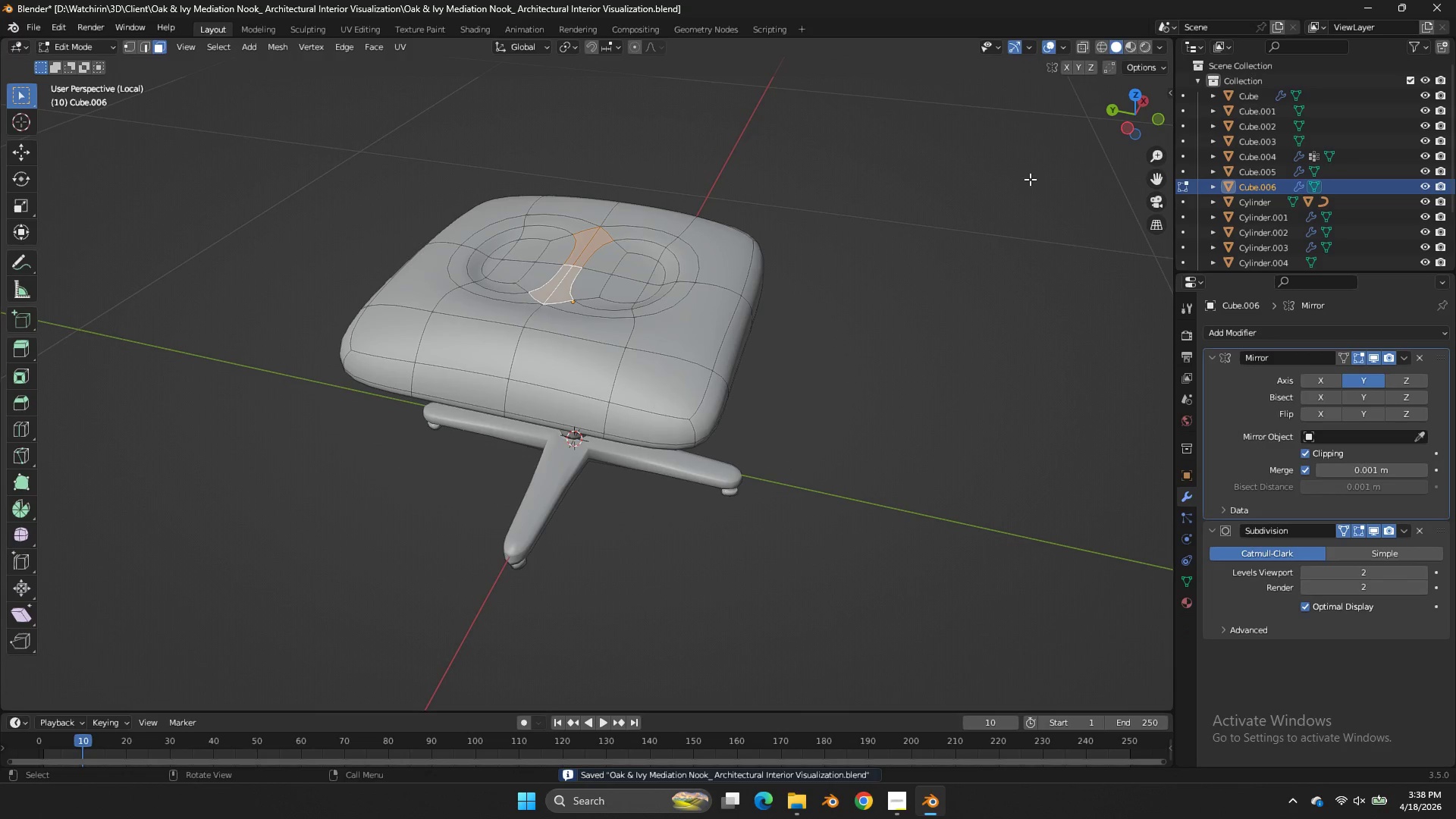 
key(Tab)
 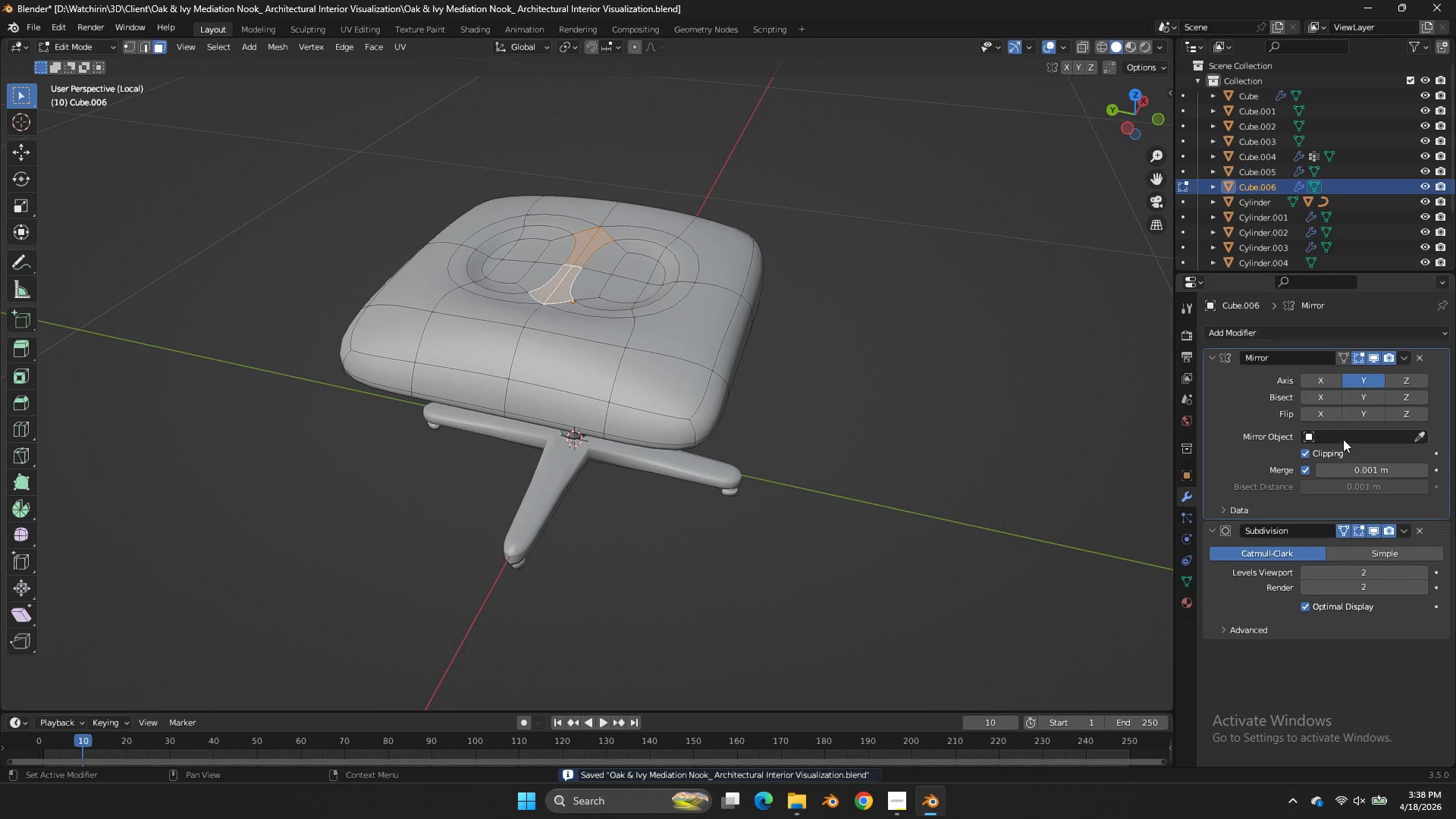 
left_click([1341, 528])
 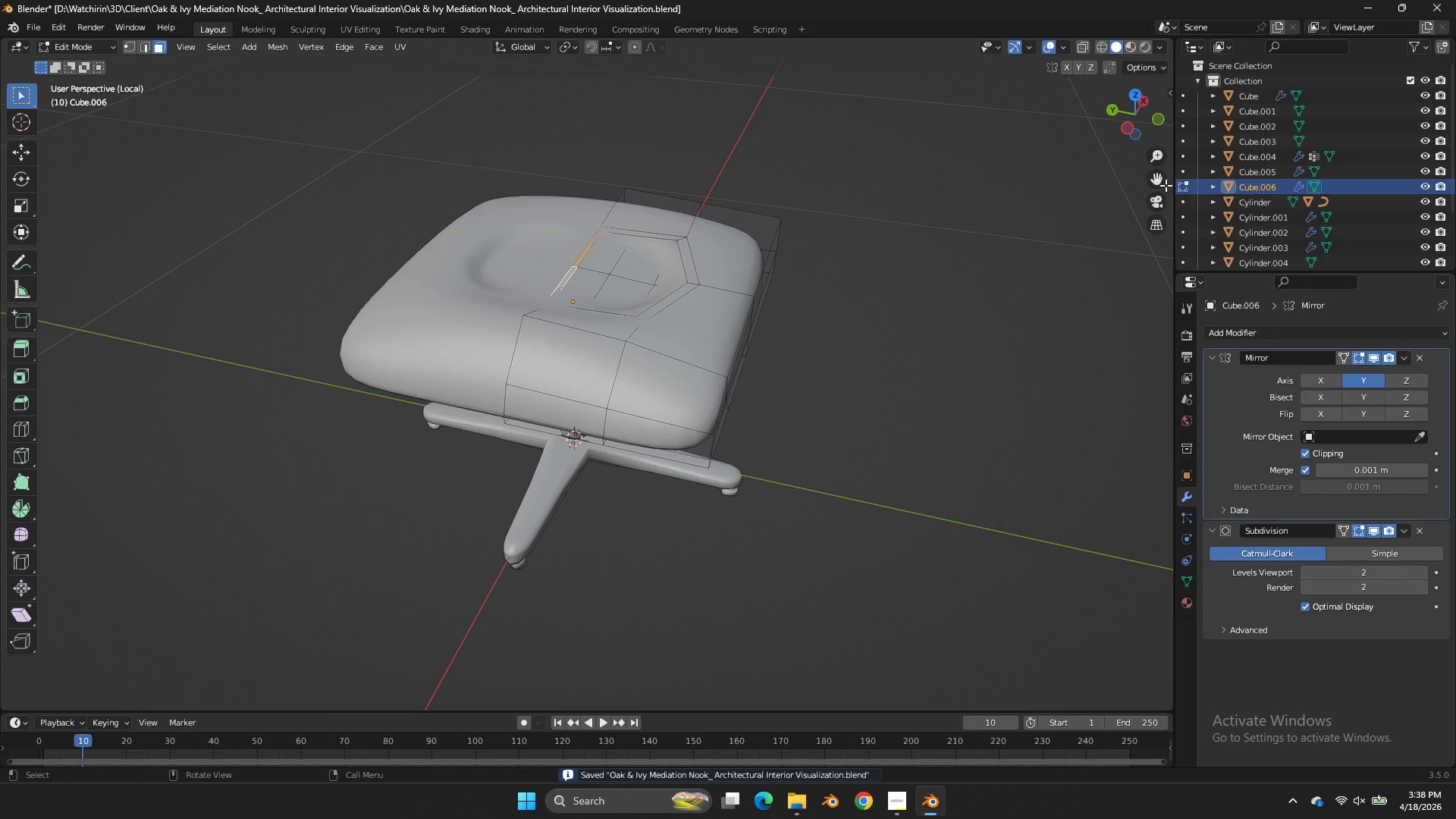 
left_click_drag(start_coordinate=[1128, 112], to_coordinate=[1144, 66])
 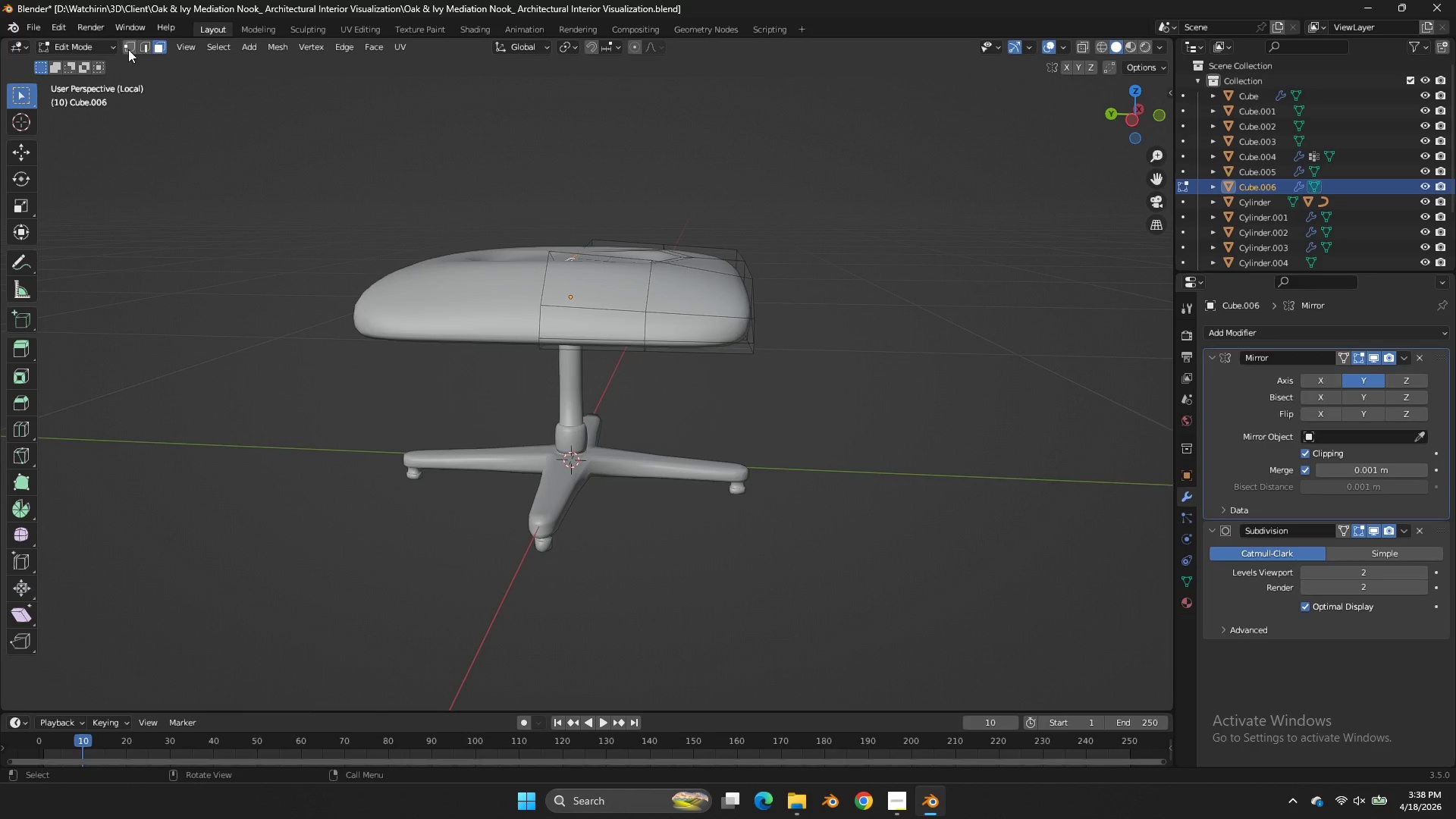 
left_click([128, 49])
 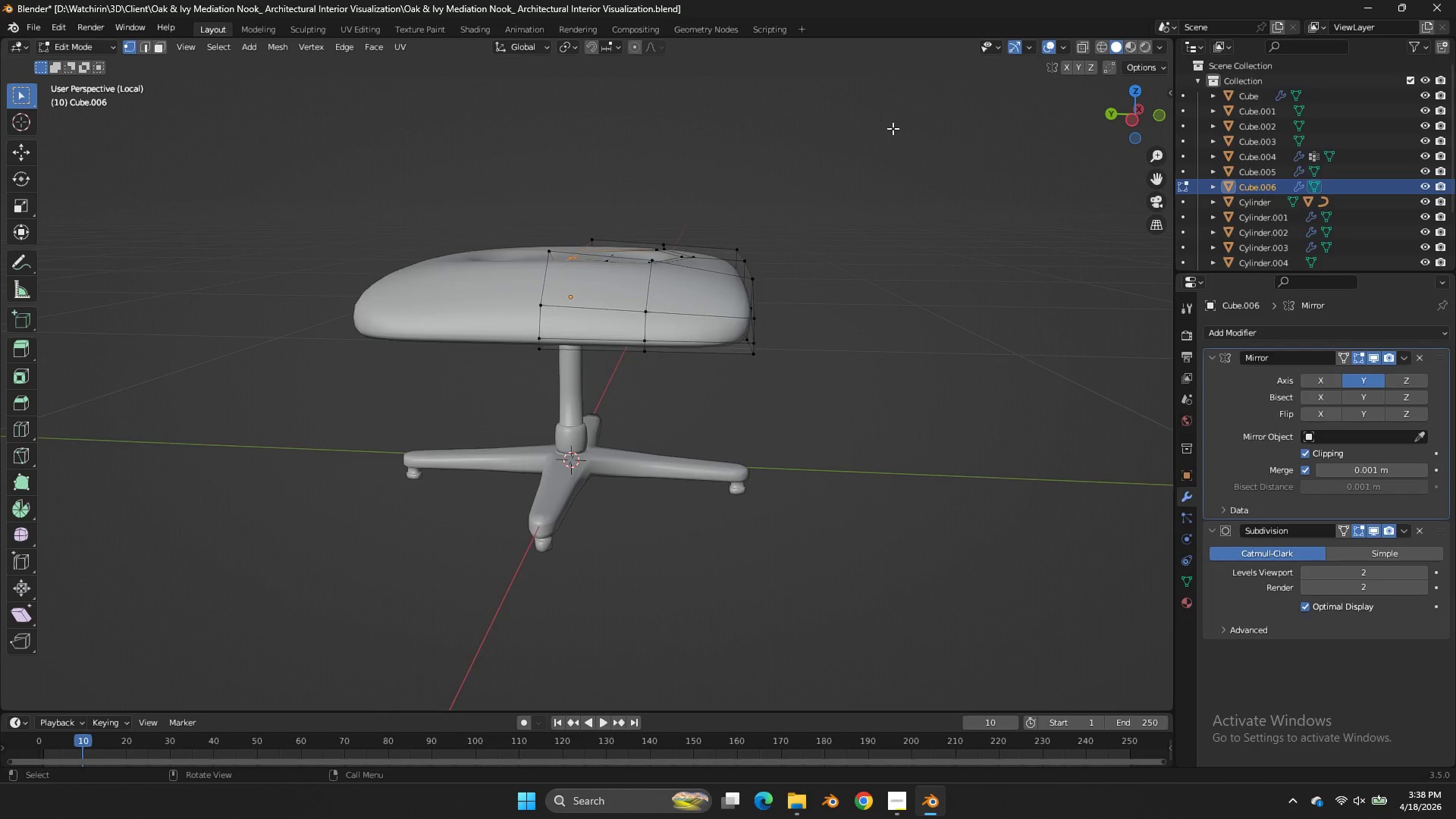 
scroll: coordinate [894, 128], scroll_direction: up, amount: 1.0
 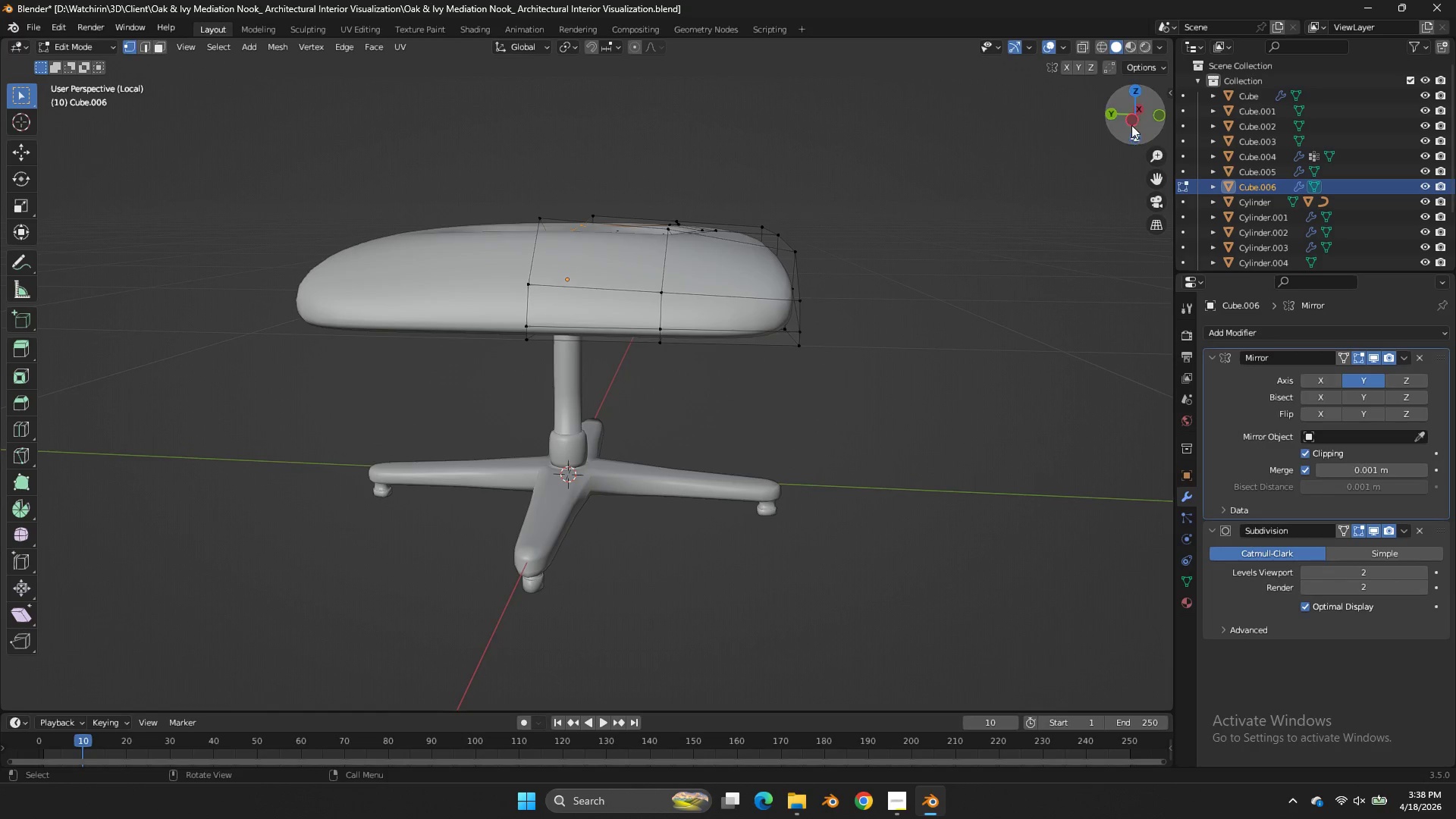 
left_click_drag(start_coordinate=[1131, 122], to_coordinate=[1095, 160])
 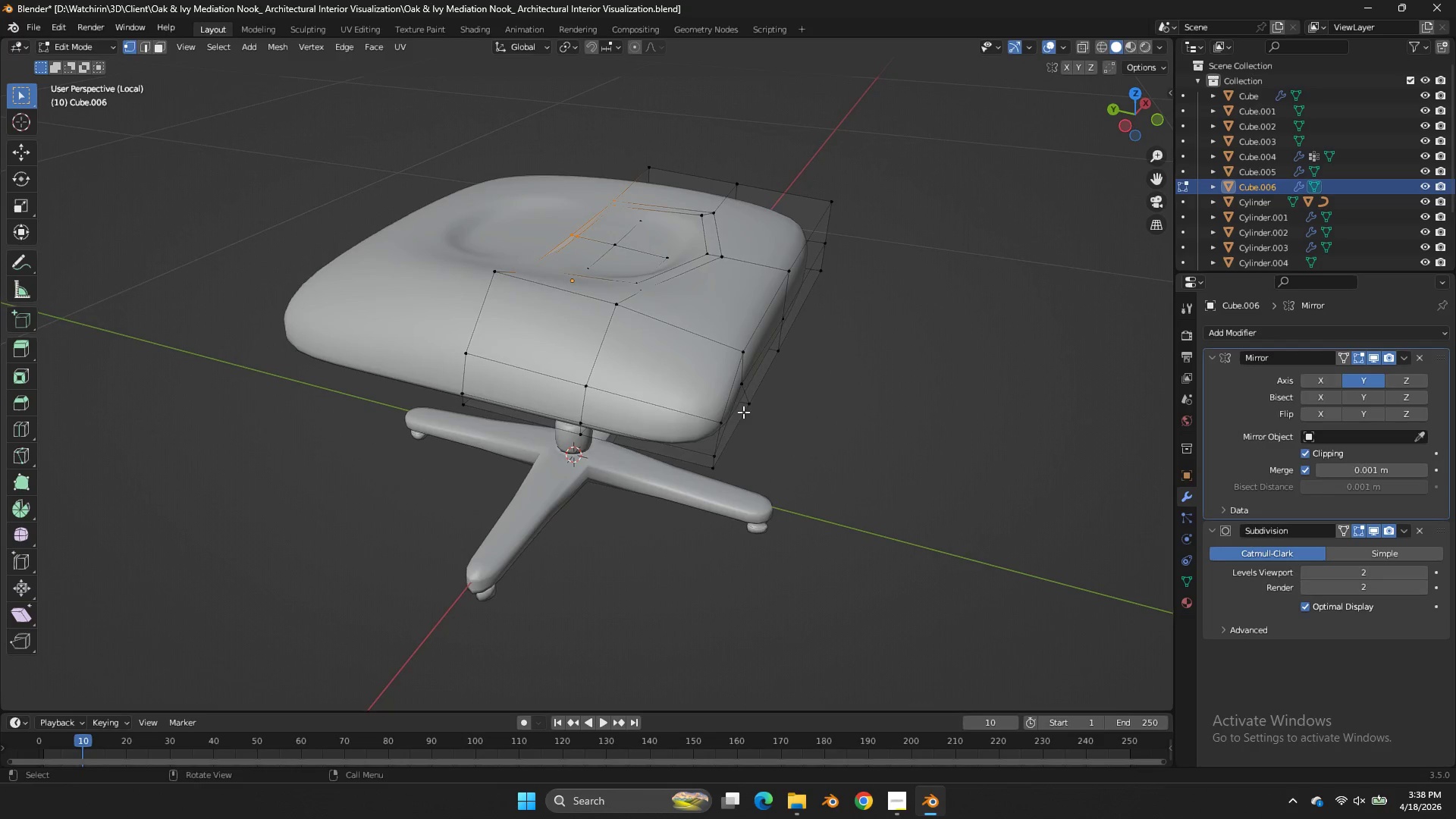 
left_click_drag(start_coordinate=[742, 412], to_coordinate=[686, 491])
 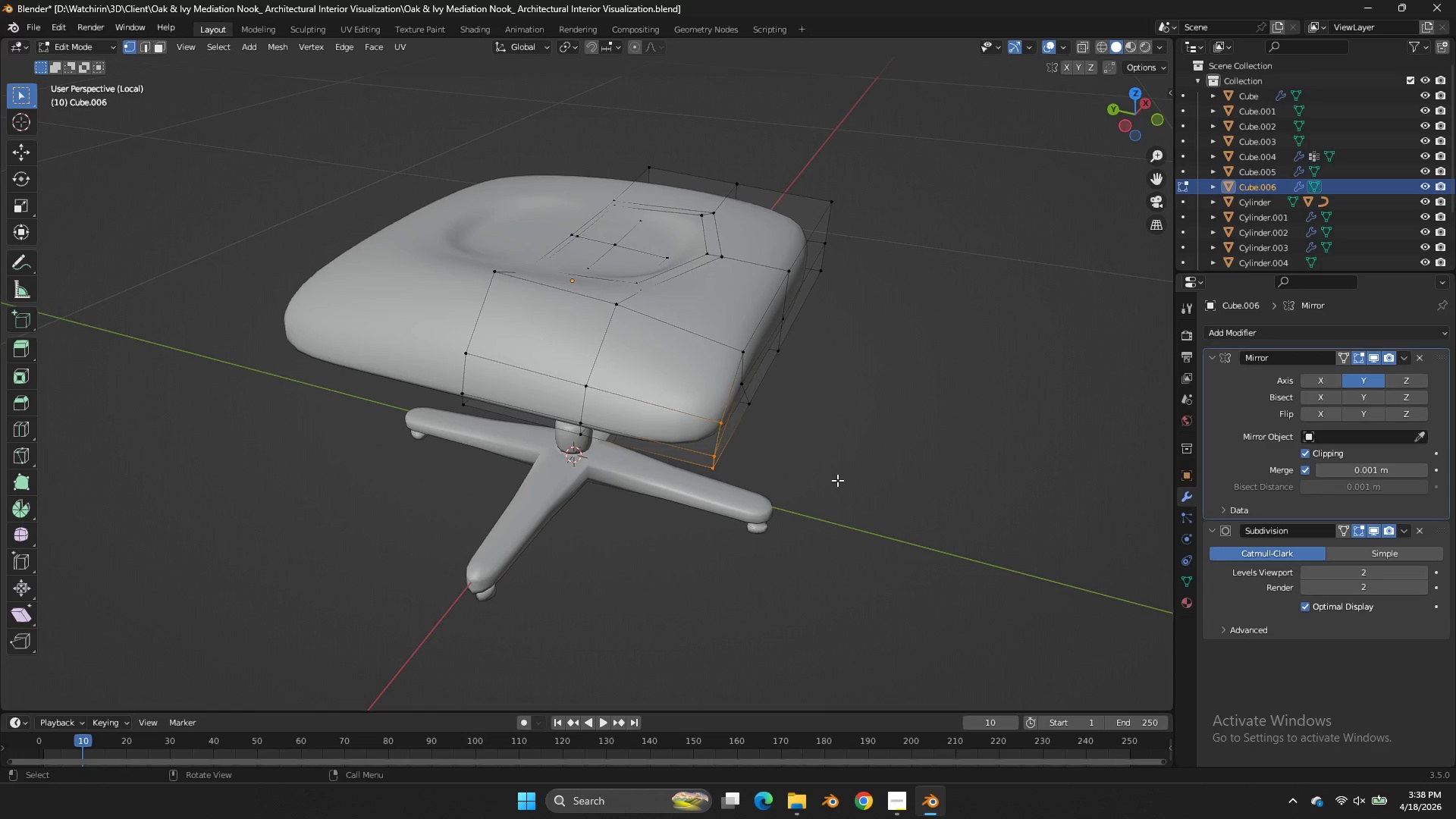 
type(gy)
 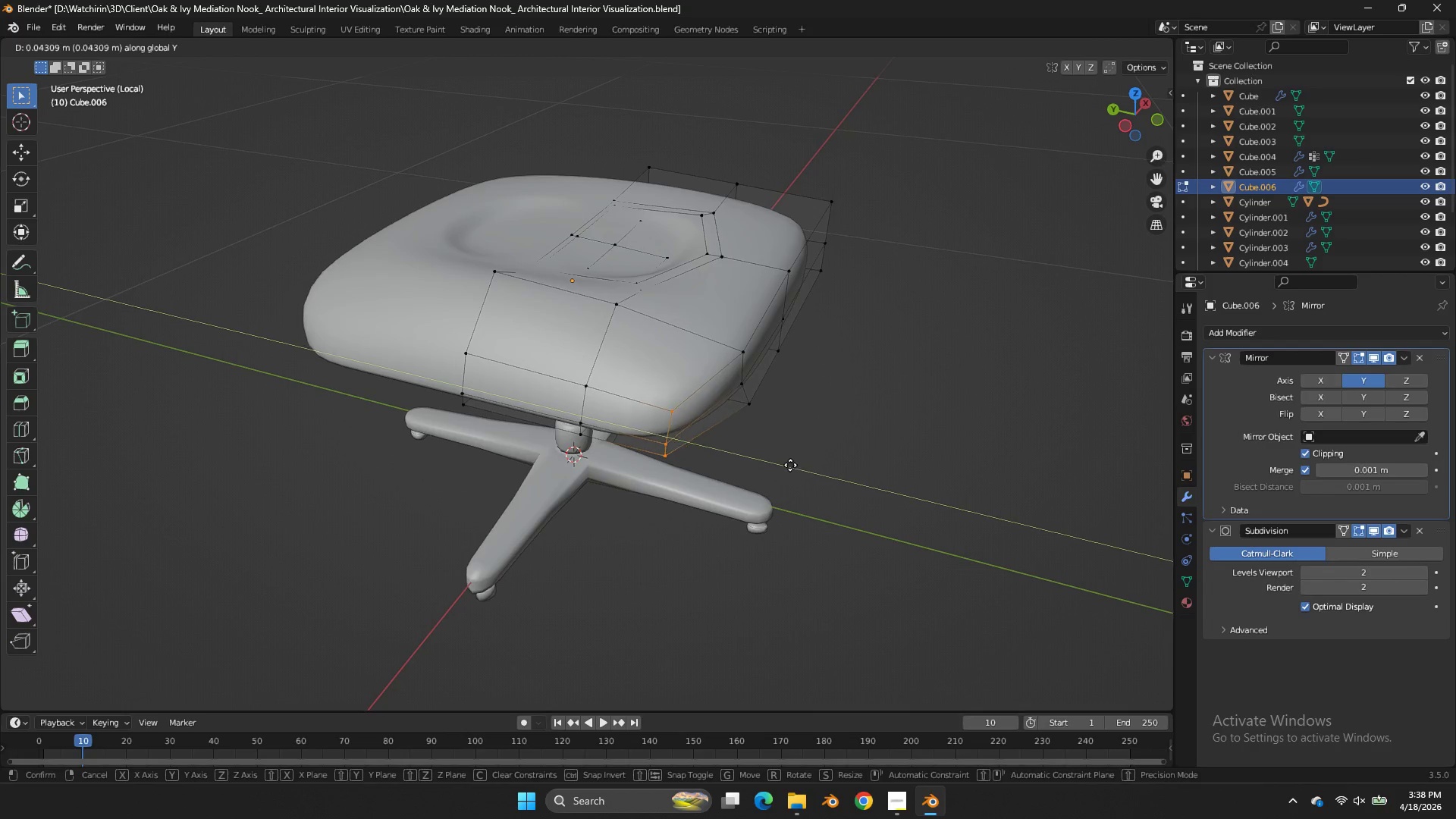 
left_click([788, 463])
 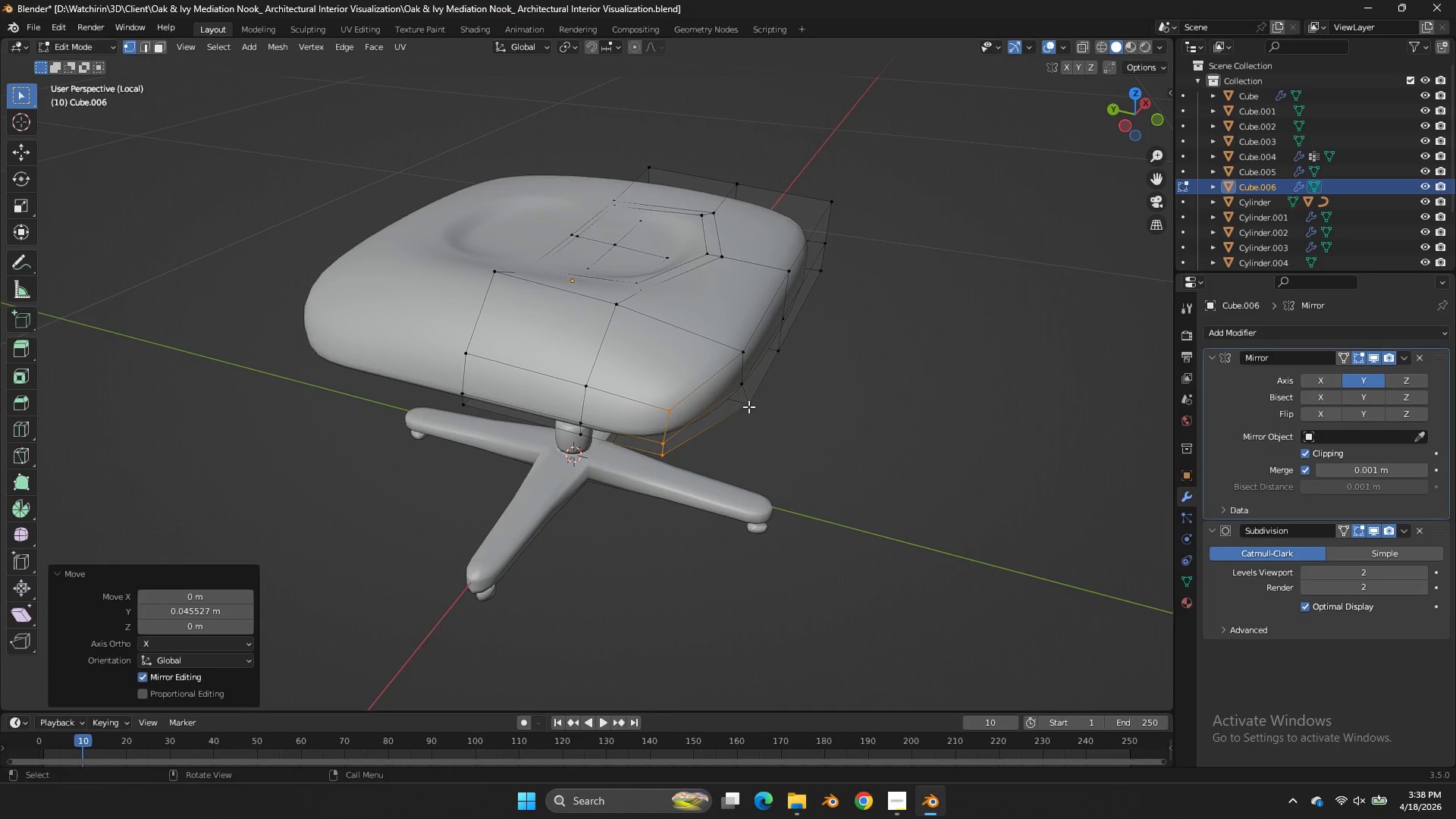 
hold_key(key=AltLeft, duration=1.99)
left_click([704, 397])
 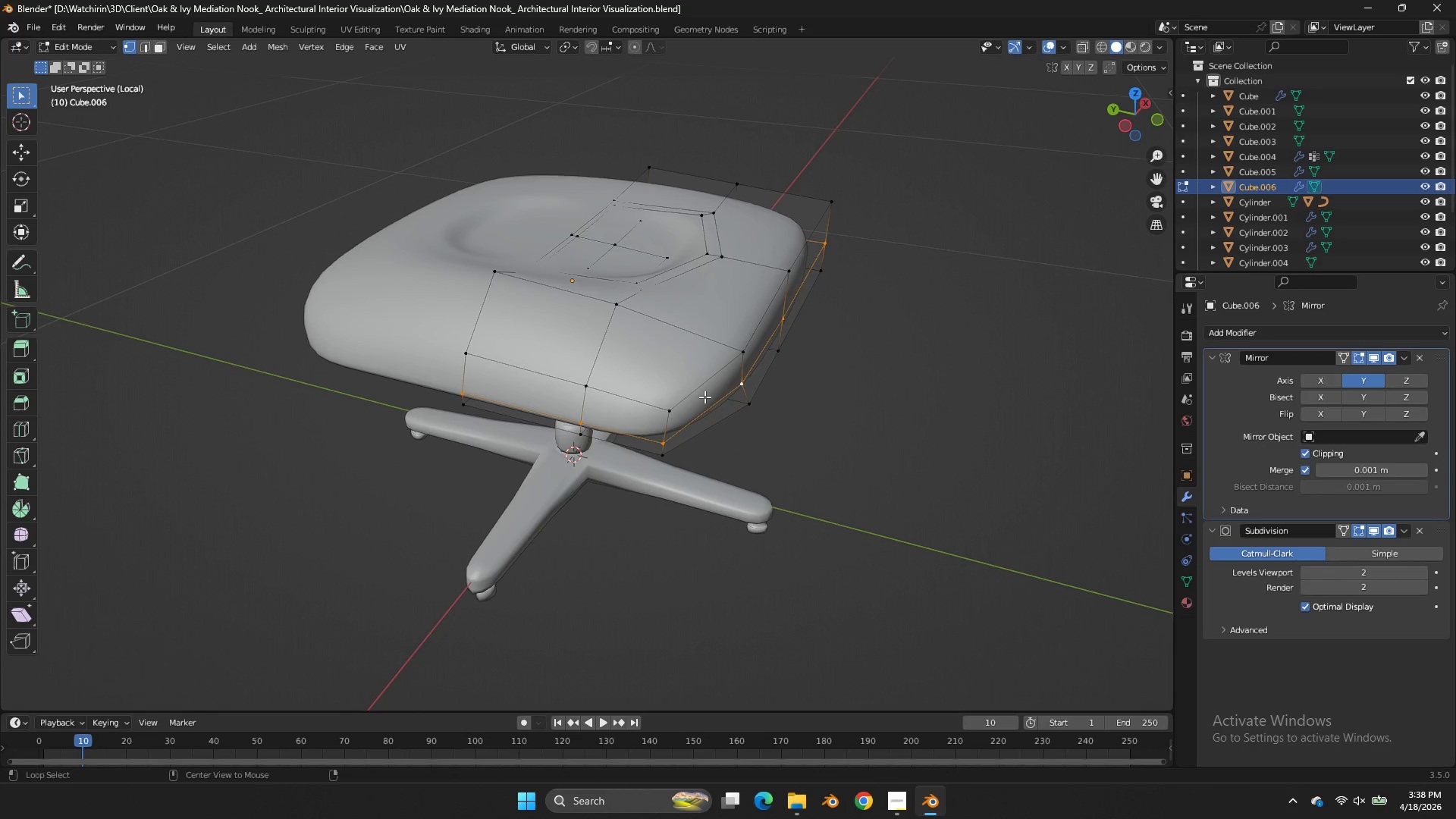 
double_click([704, 391])
 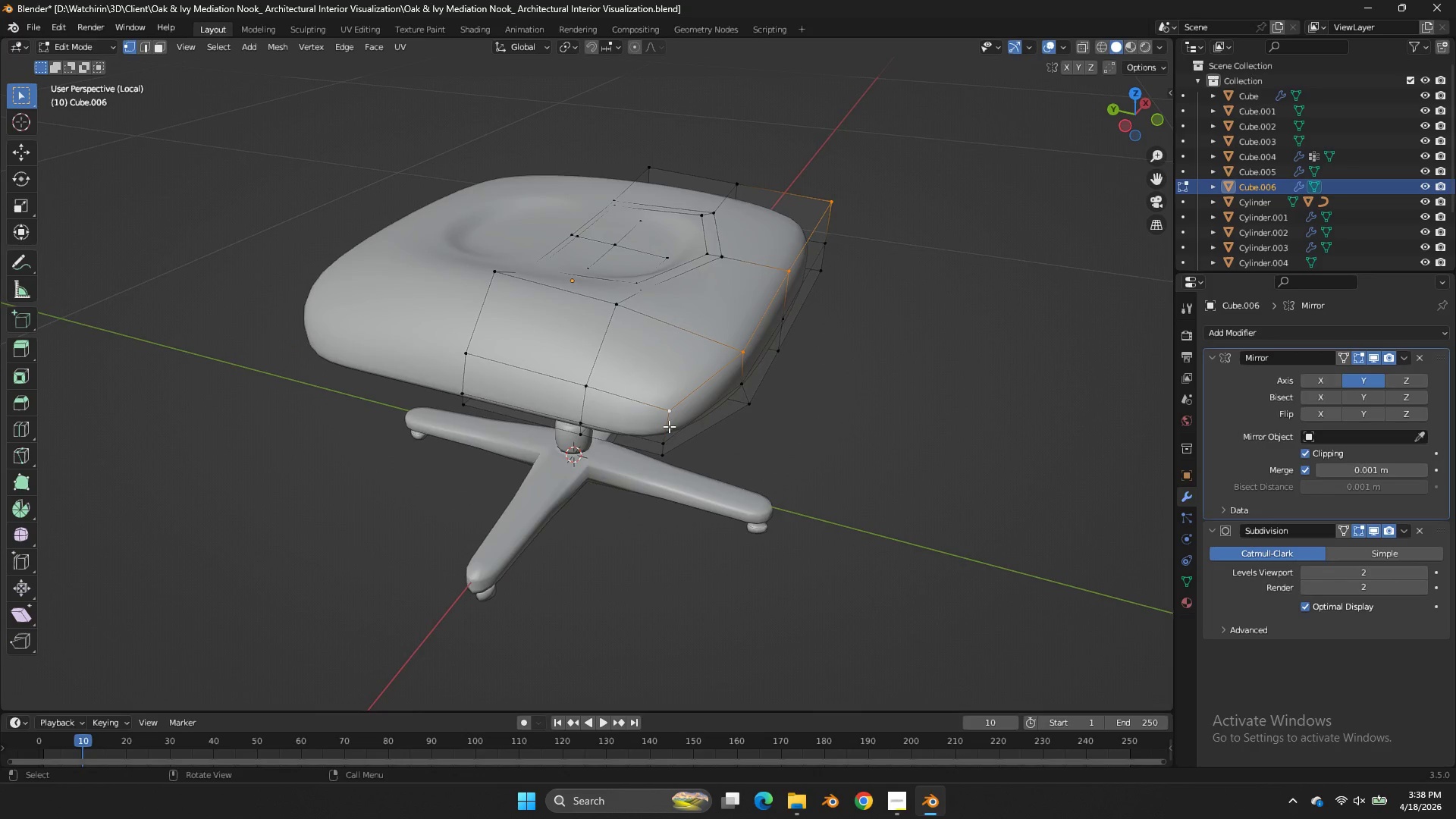 
hold_key(key=ControlLeft, duration=2.95)
left_click([663, 435])
 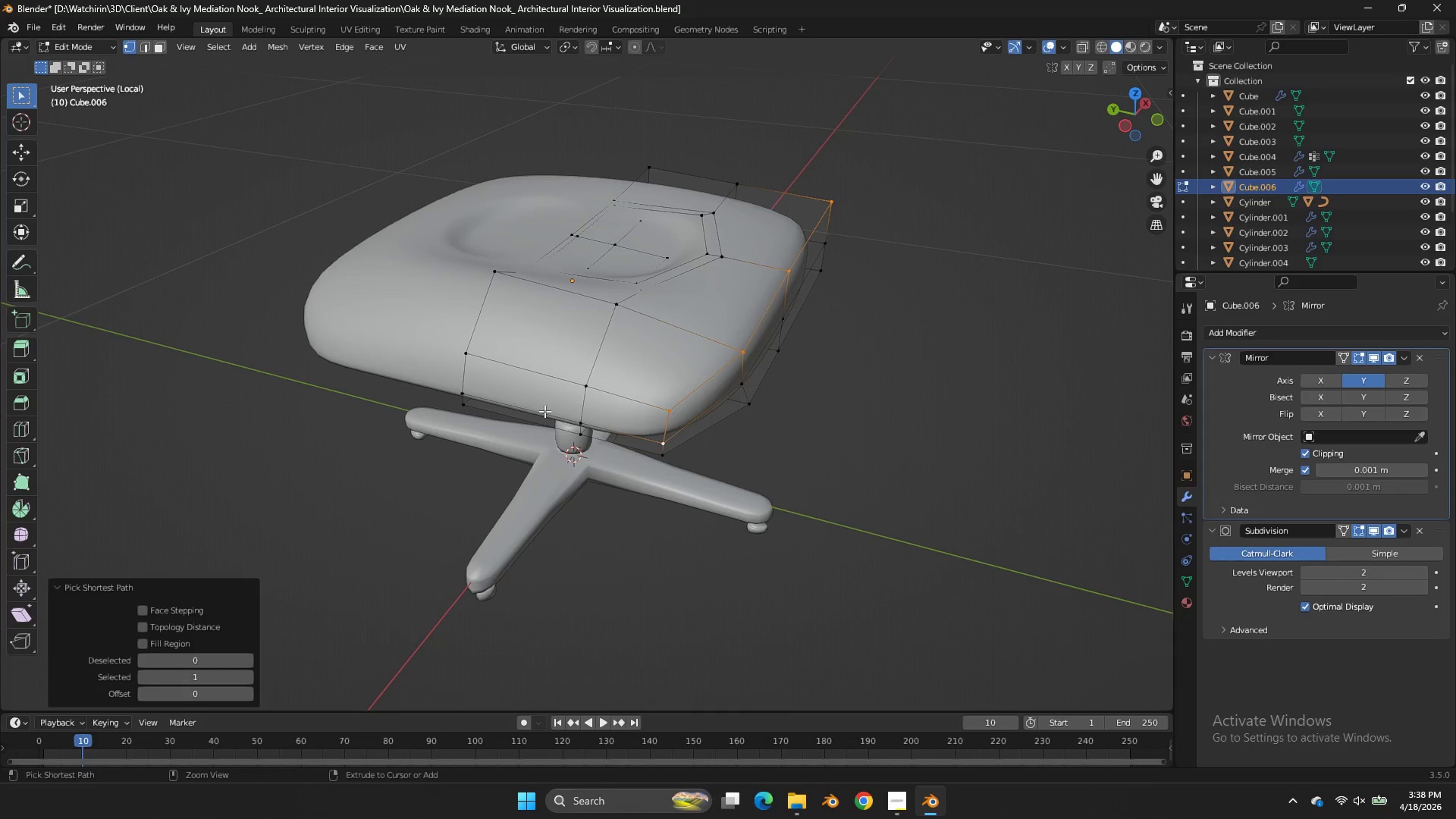 
double_click([563, 416])
 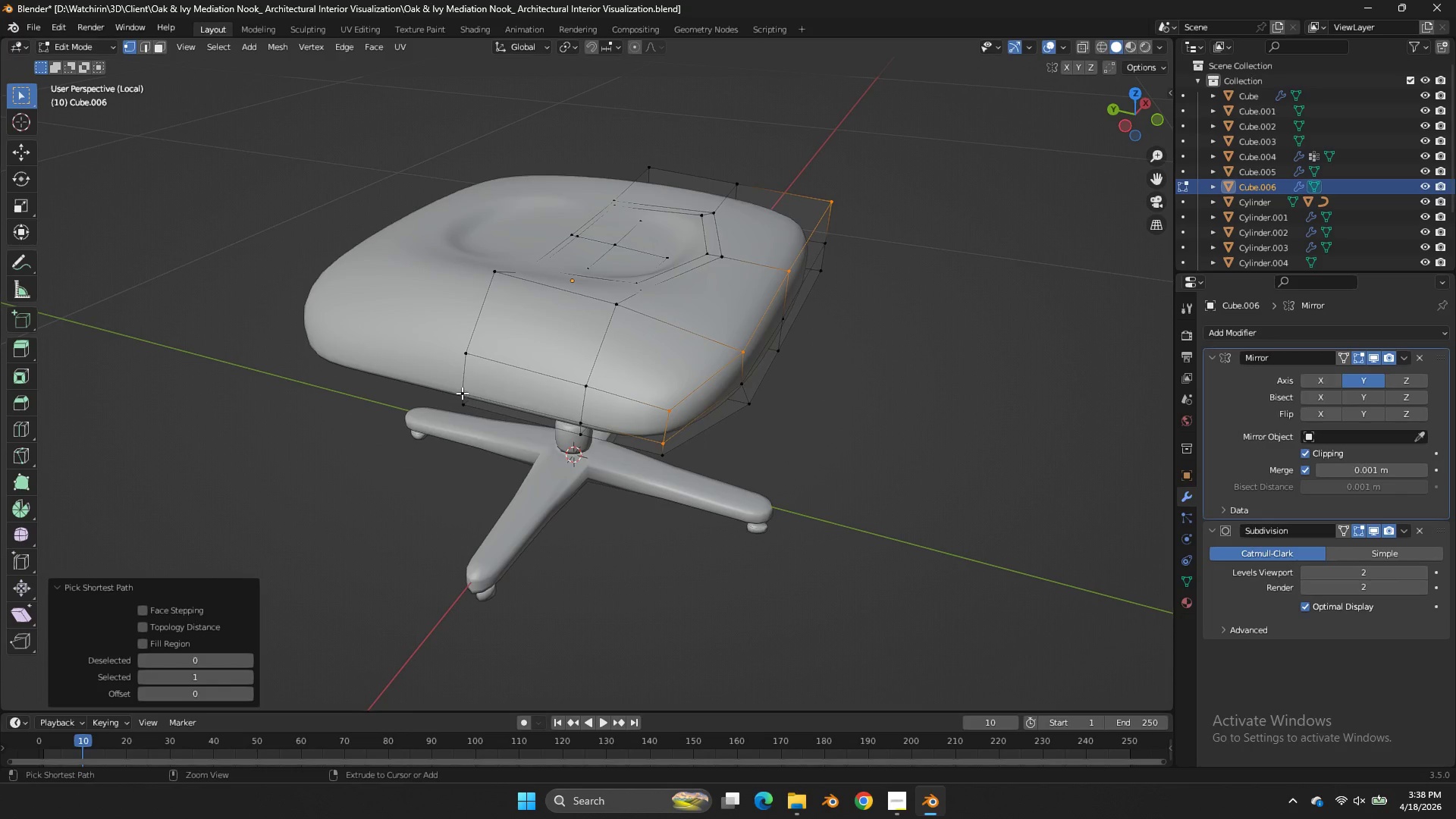 
left_click([463, 391])
 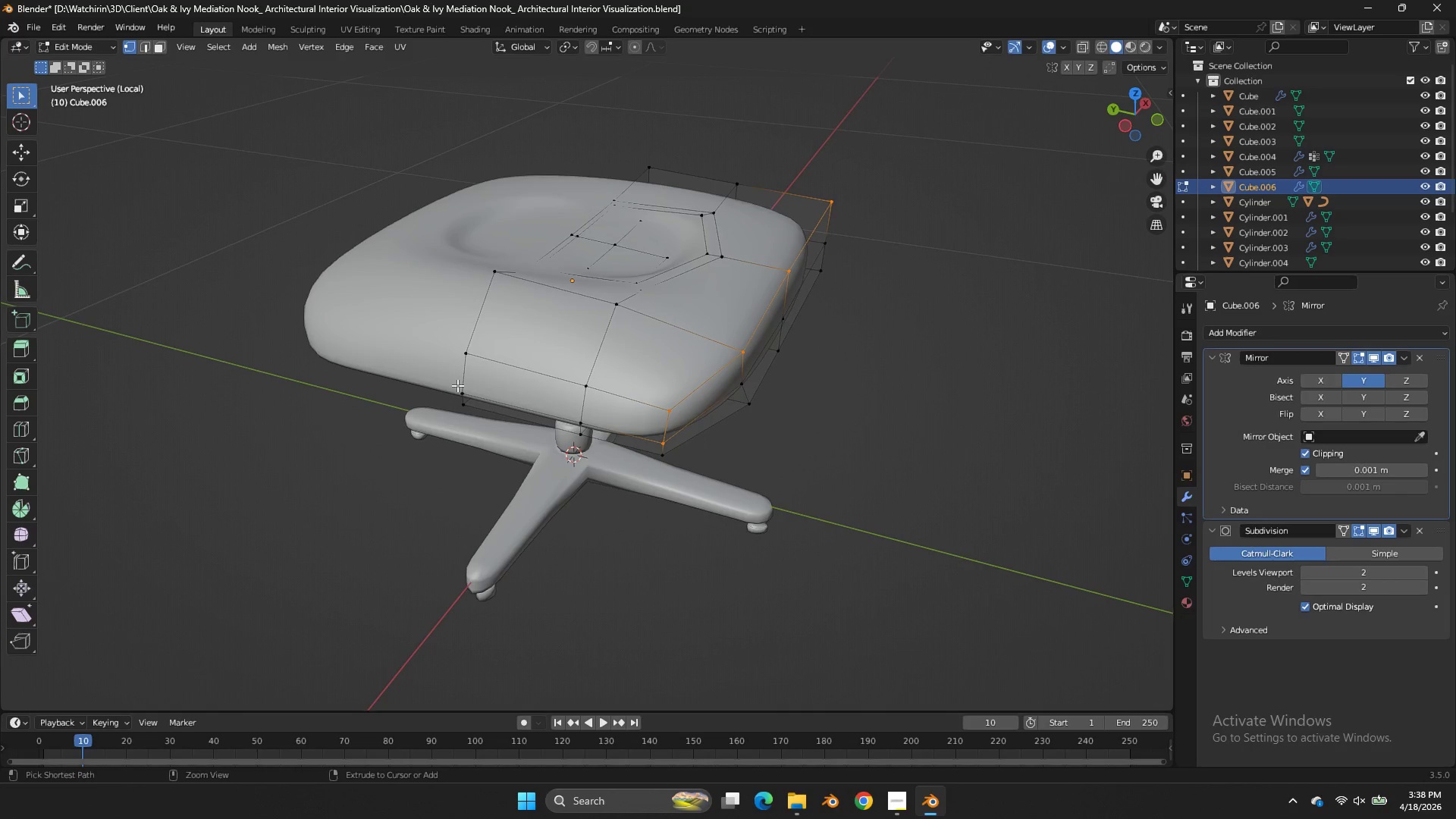 
hold_key(key=ShiftLeft, duration=1.28)
left_click([459, 387])
 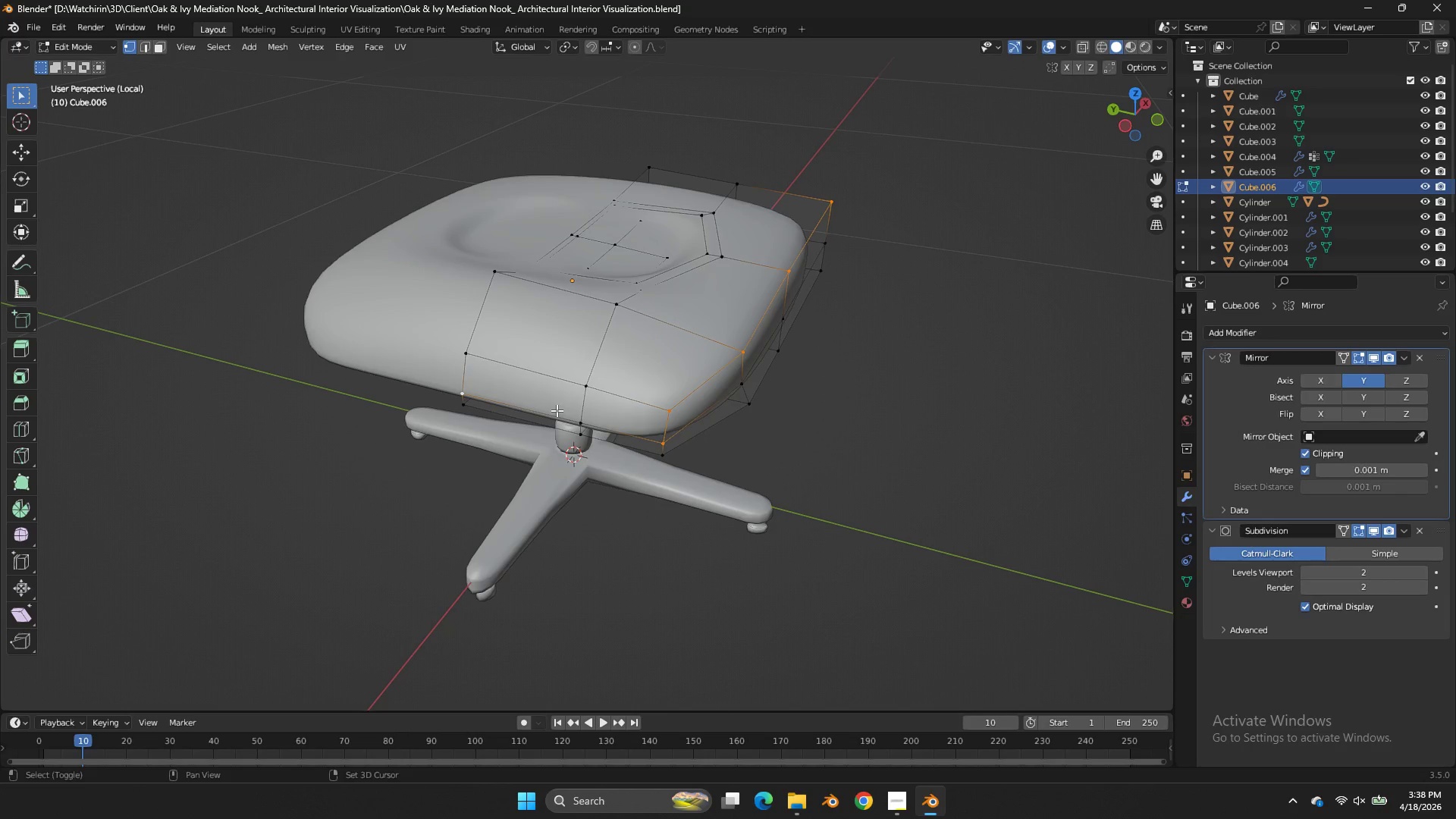 
left_click([557, 417])
 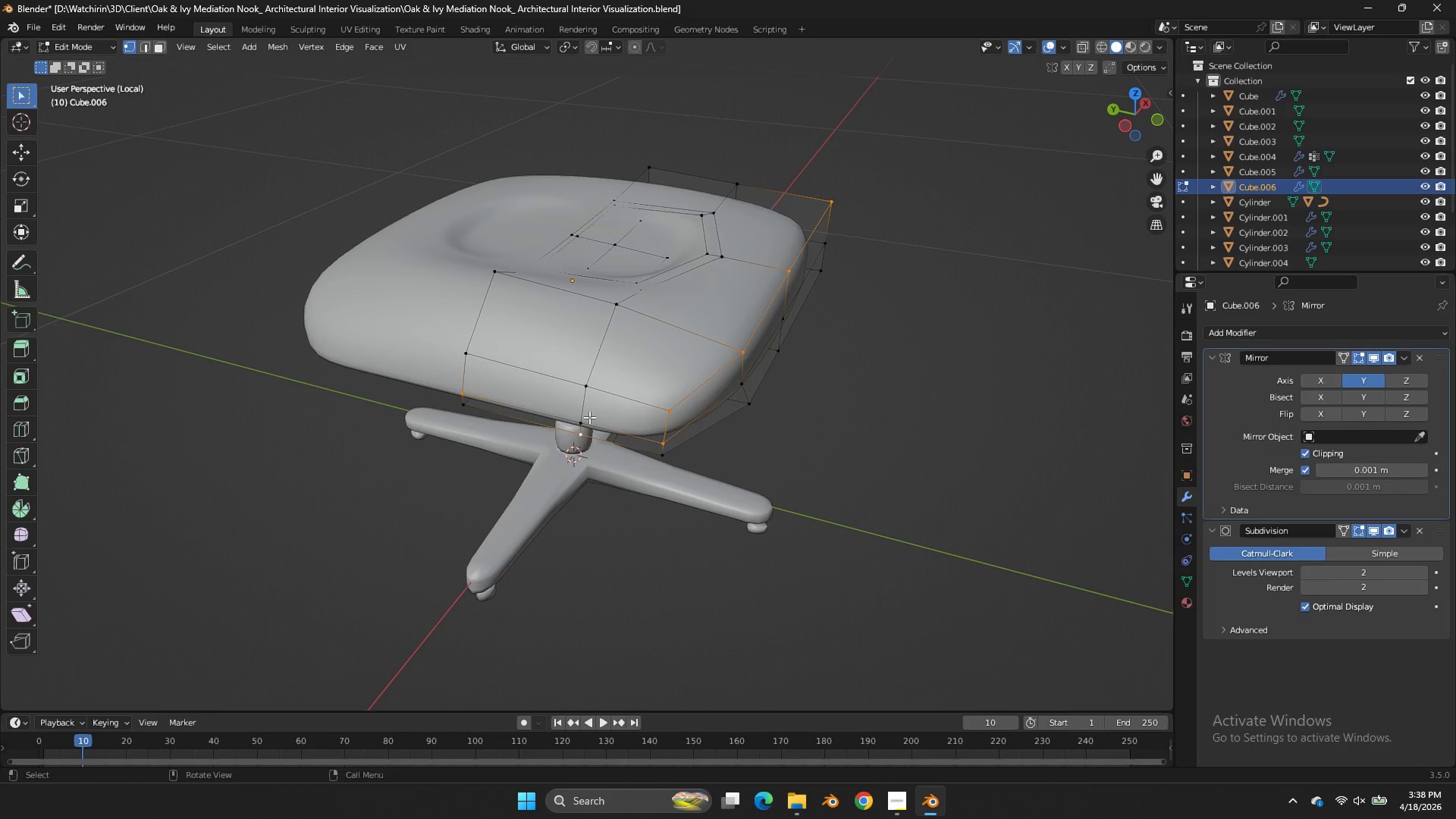 
key(Control+ControlLeft)
 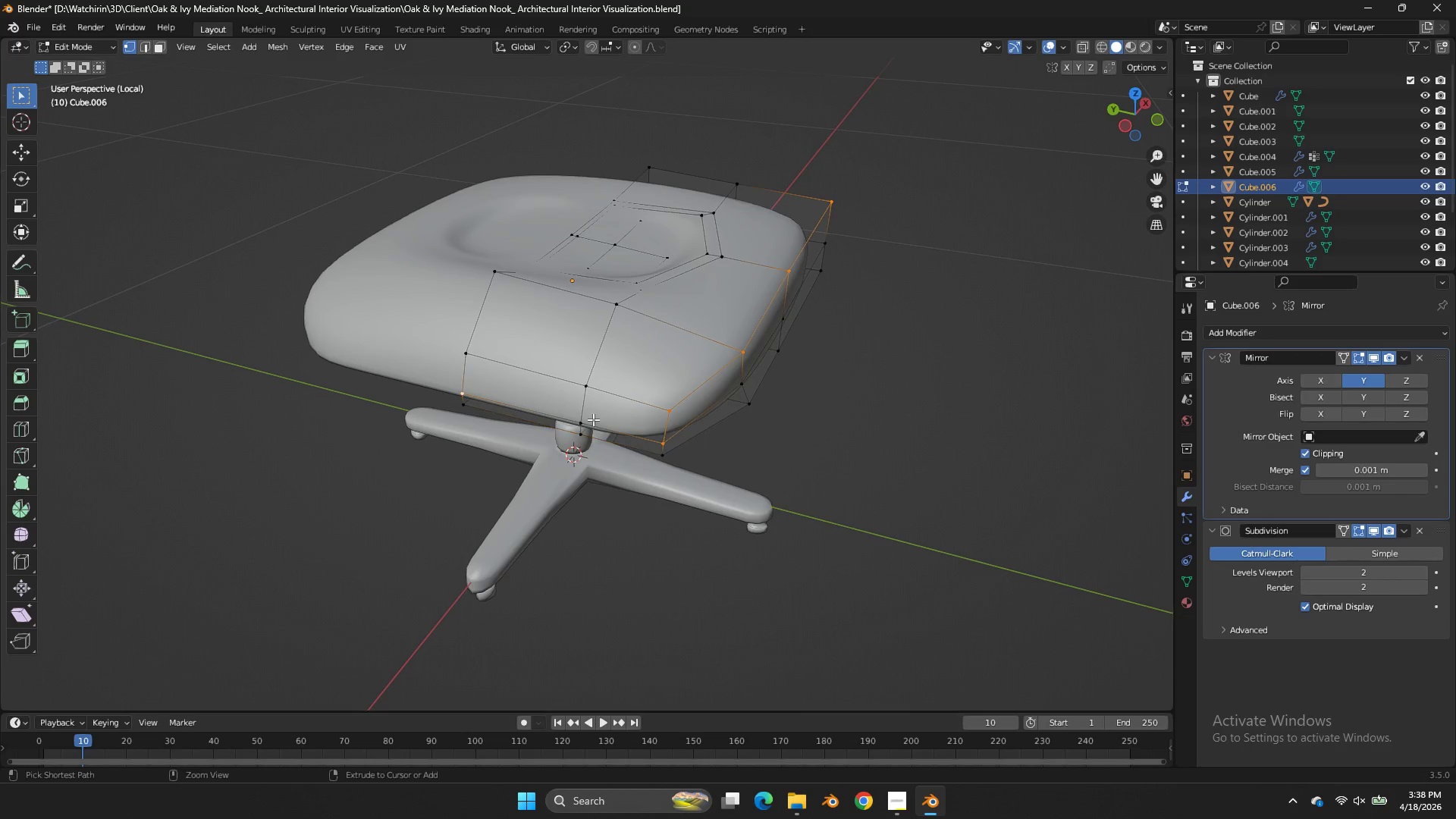 
key(Control+Z)
 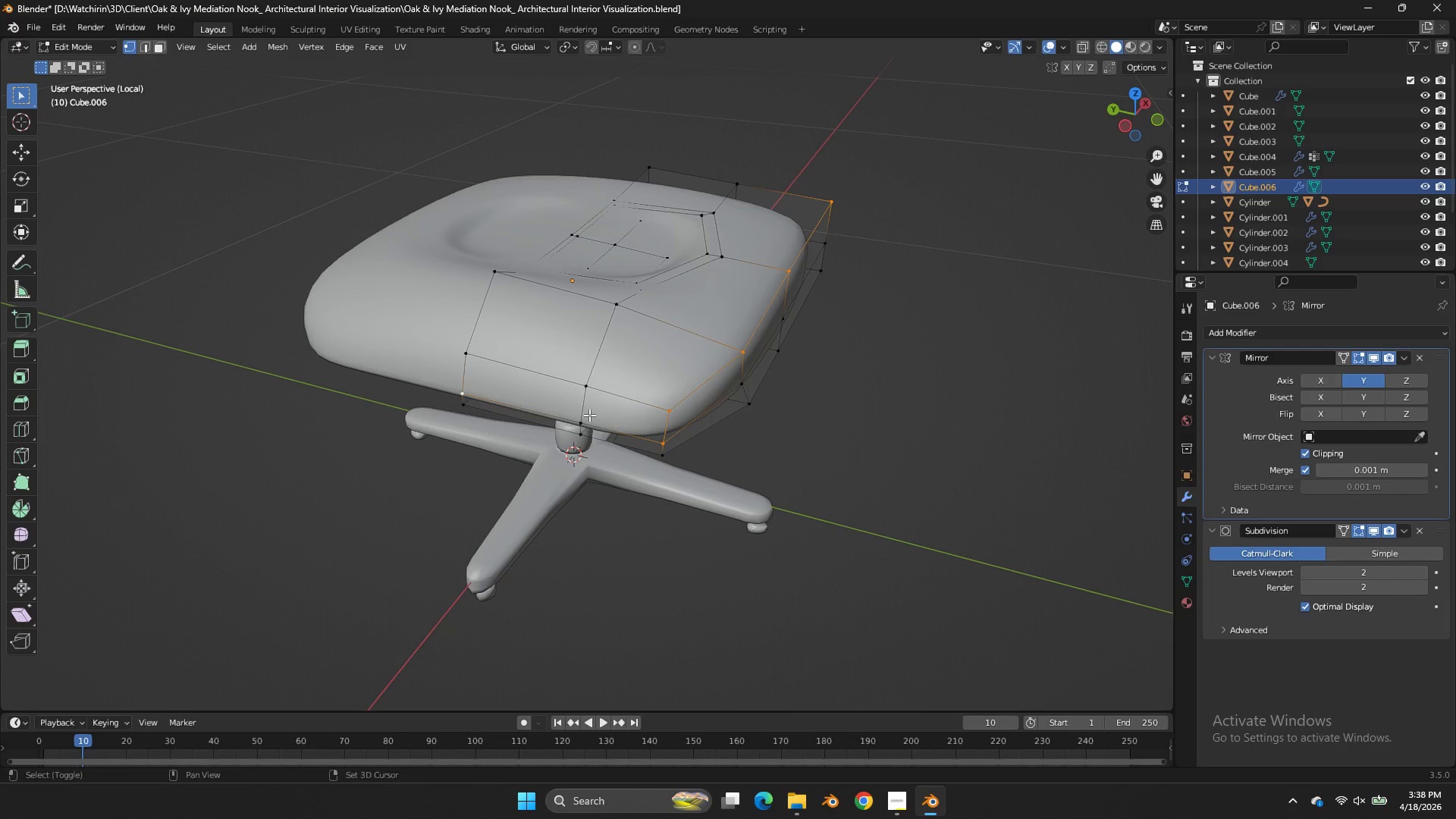 
hold_key(key=ShiftLeft, duration=0.55)
left_click([589, 415])
 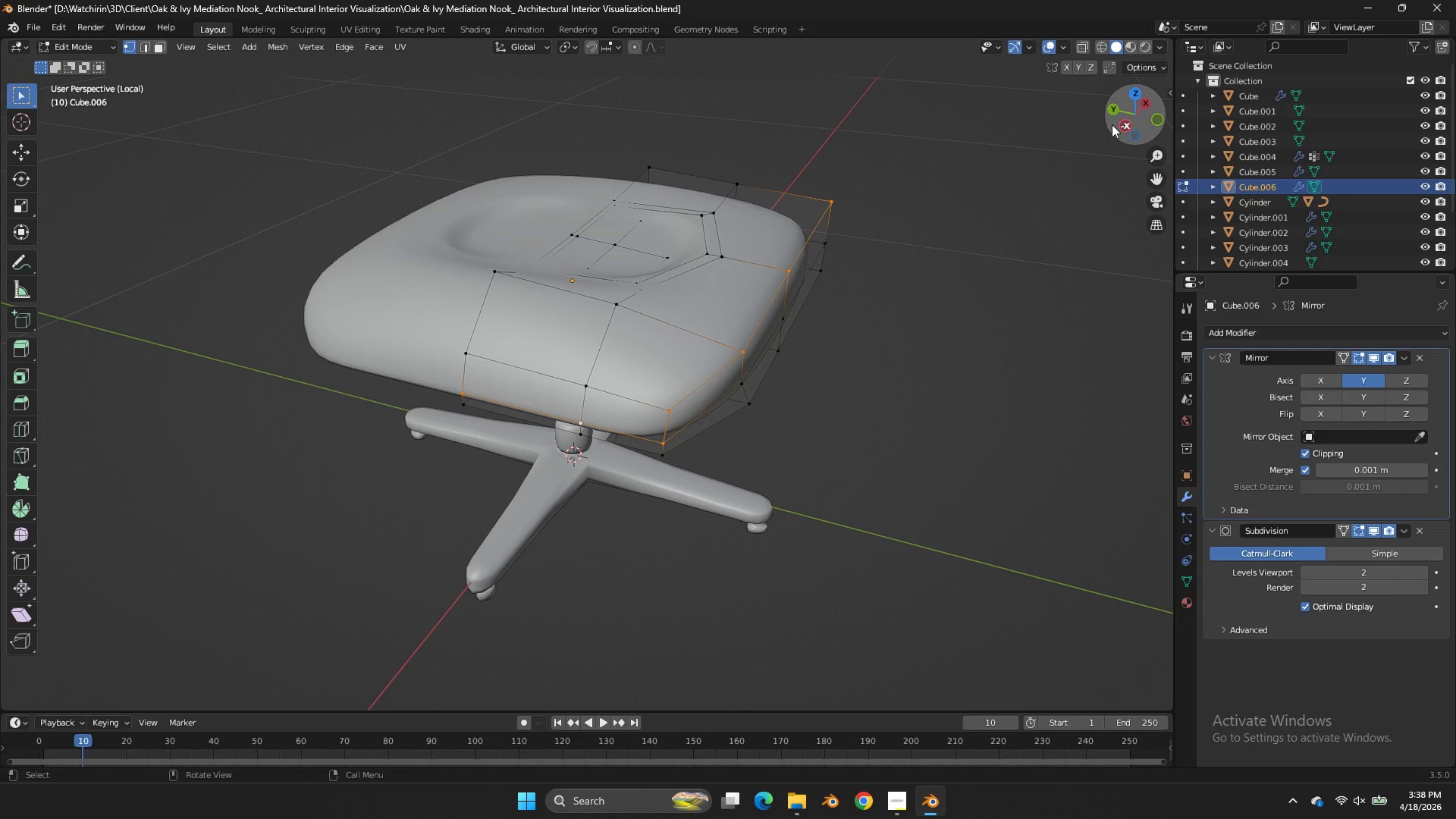 
left_click_drag(start_coordinate=[1130, 118], to_coordinate=[935, 106])
 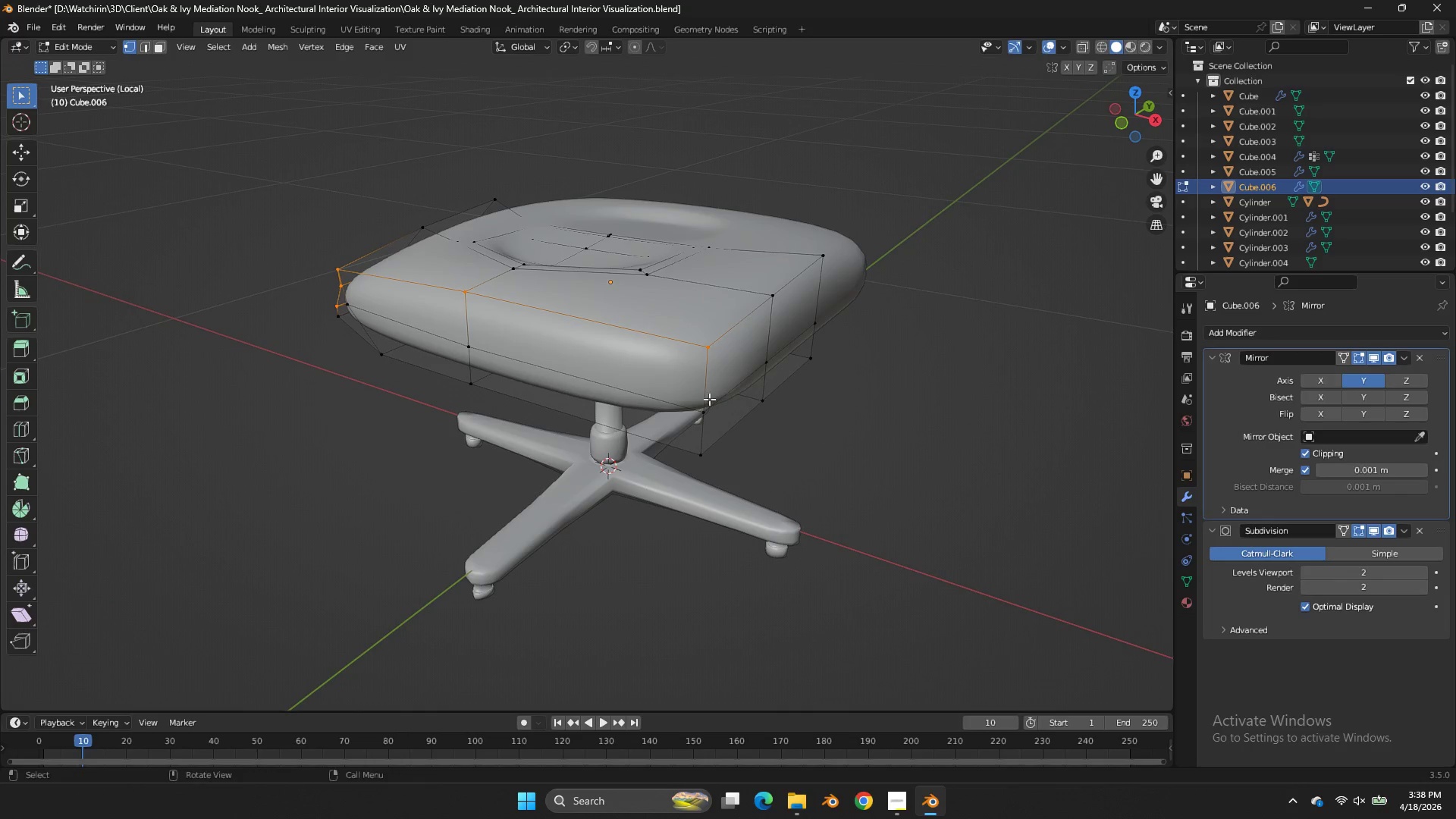 
hold_key(key=ControlLeft, duration=0.75)
left_click([704, 403])
 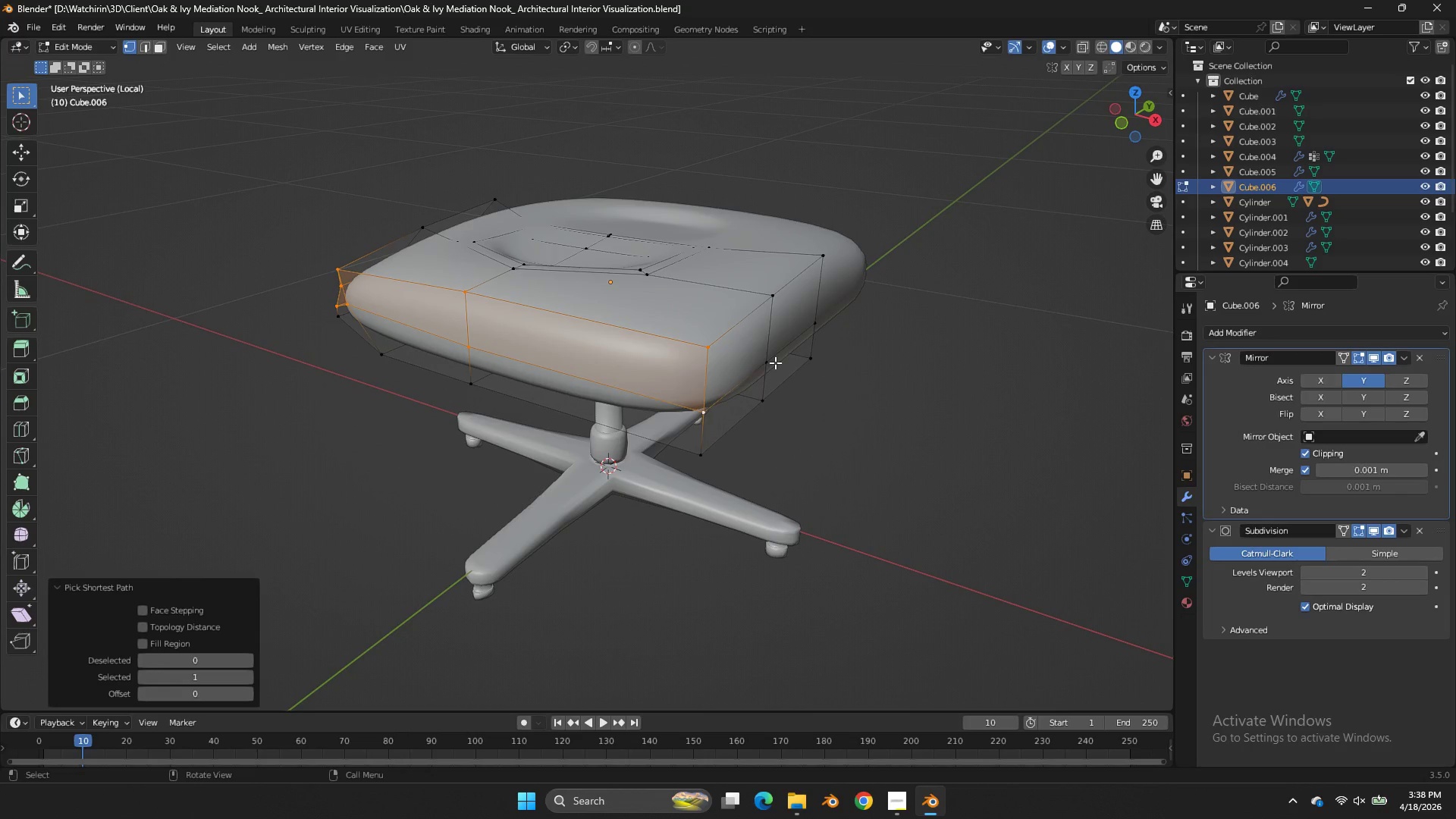 
key(Control+Z)
 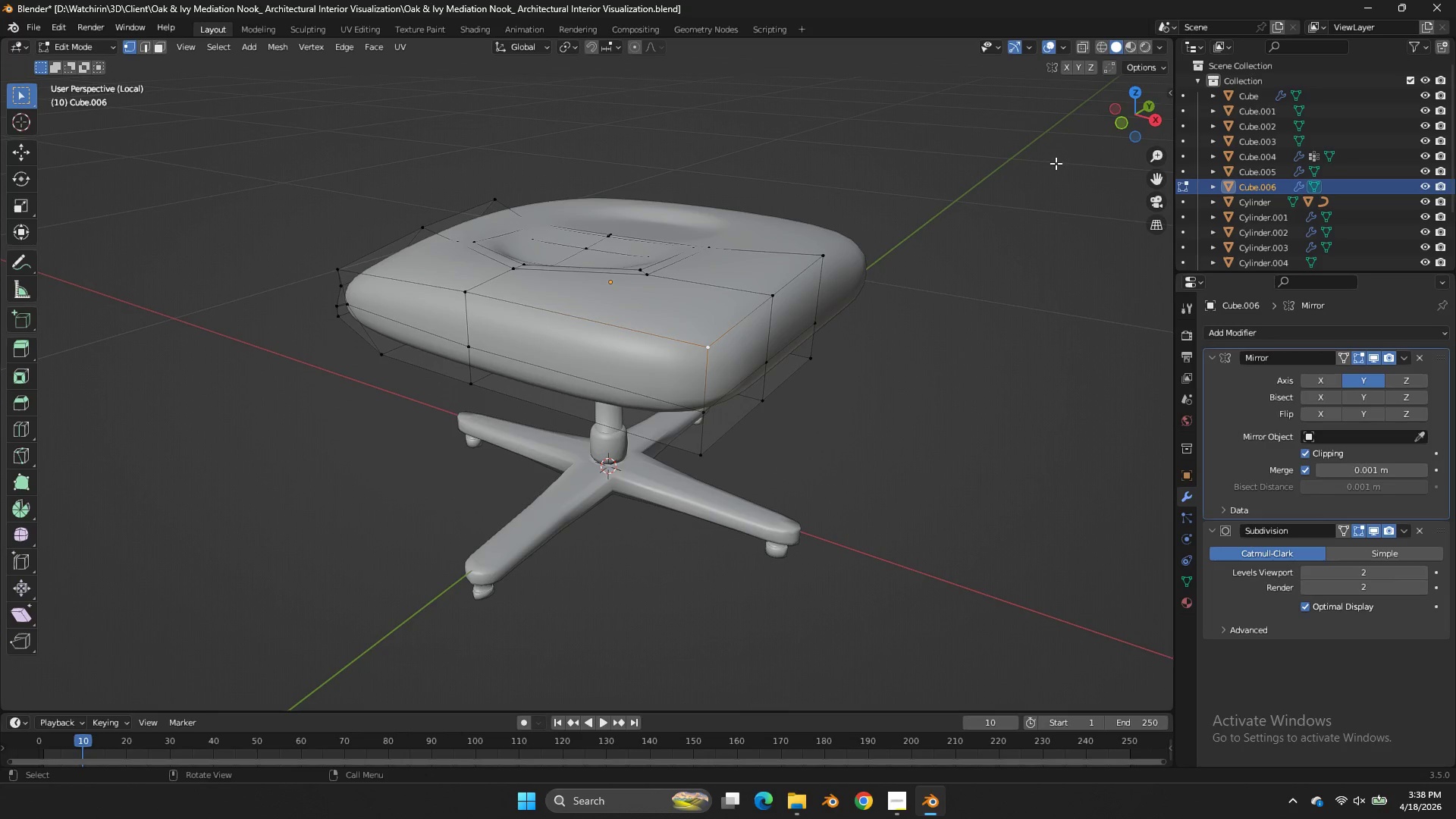 
left_click([1126, 117])
 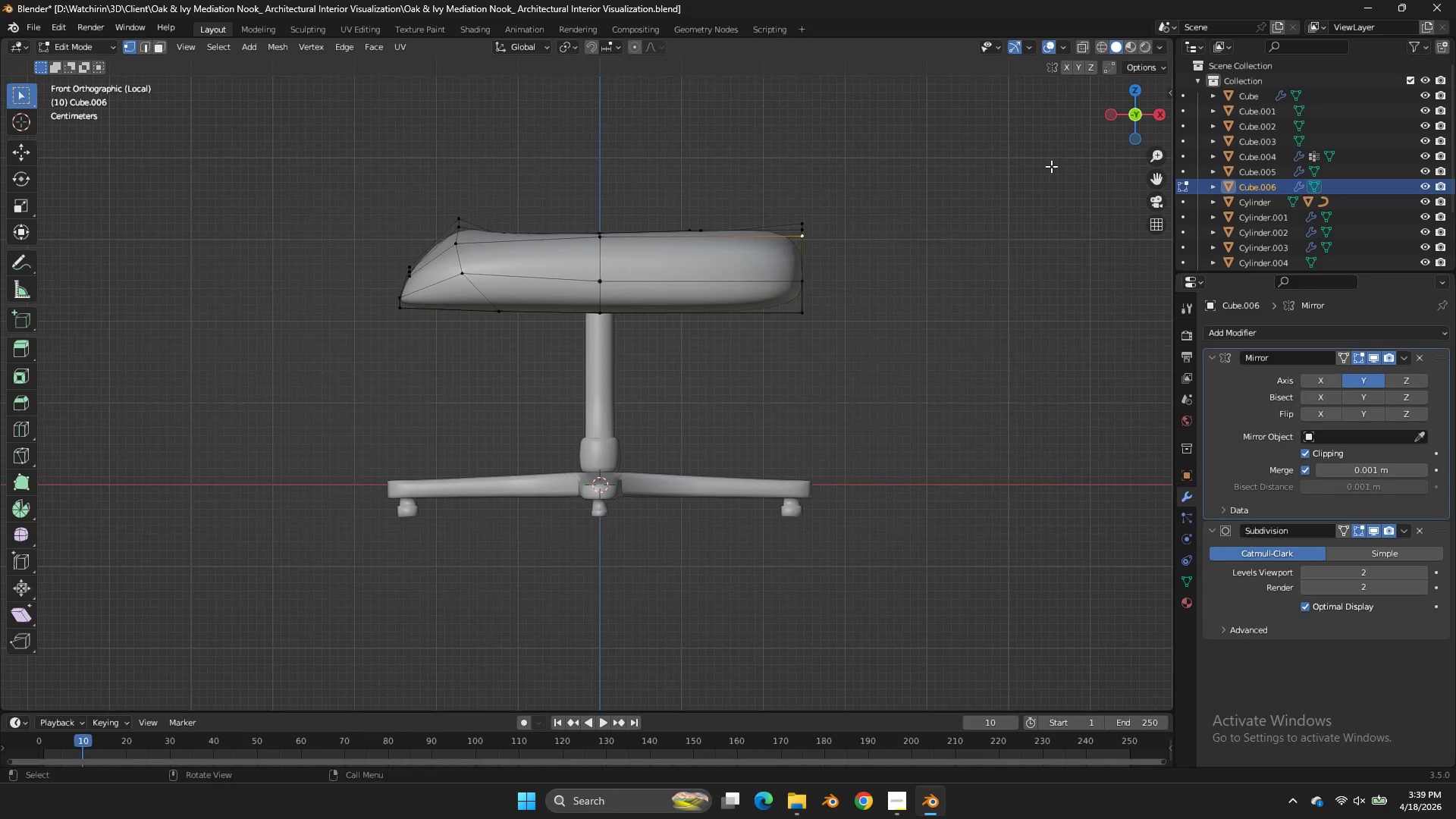 
key(G)
 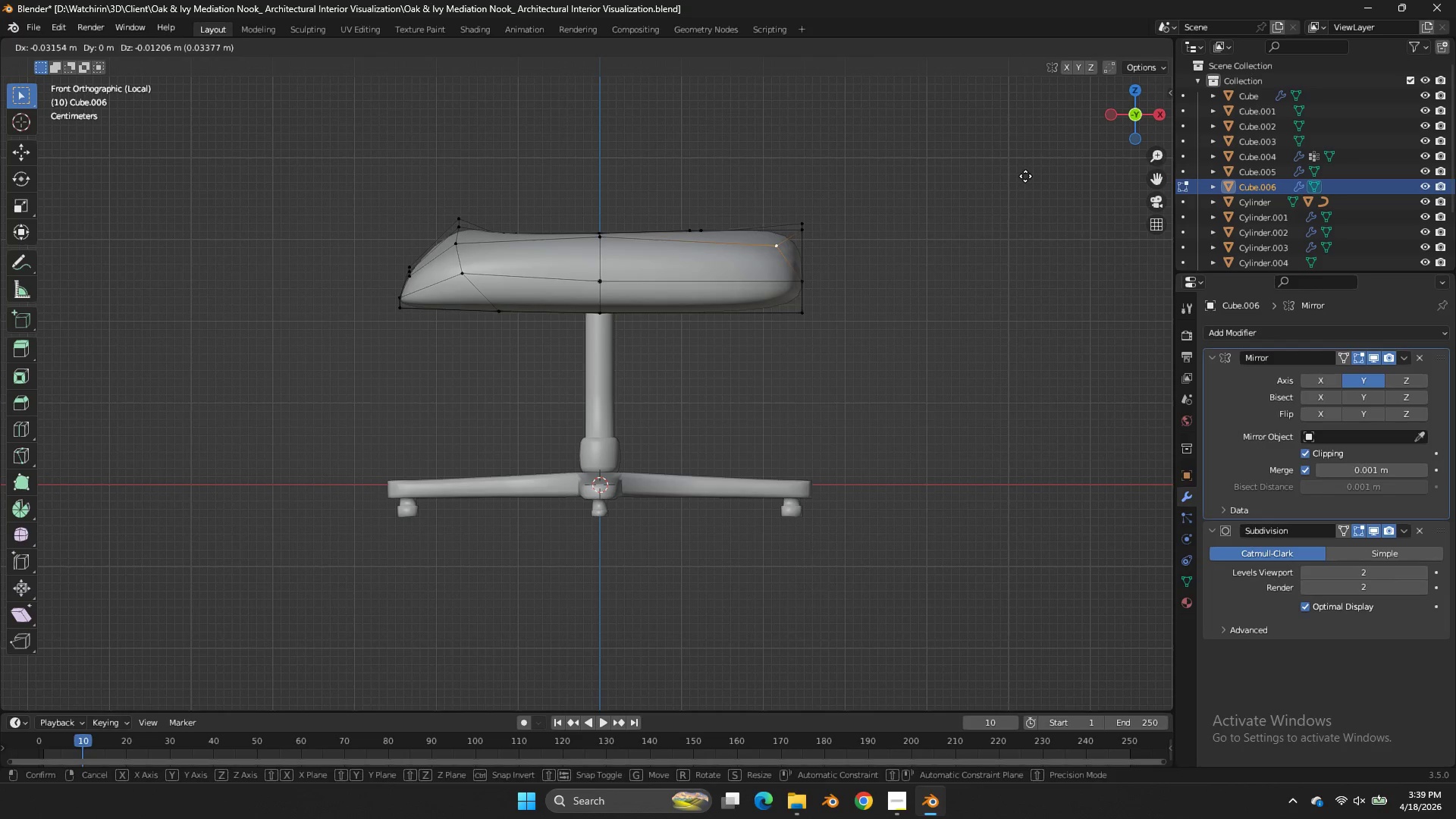 
double_click([1025, 176])
 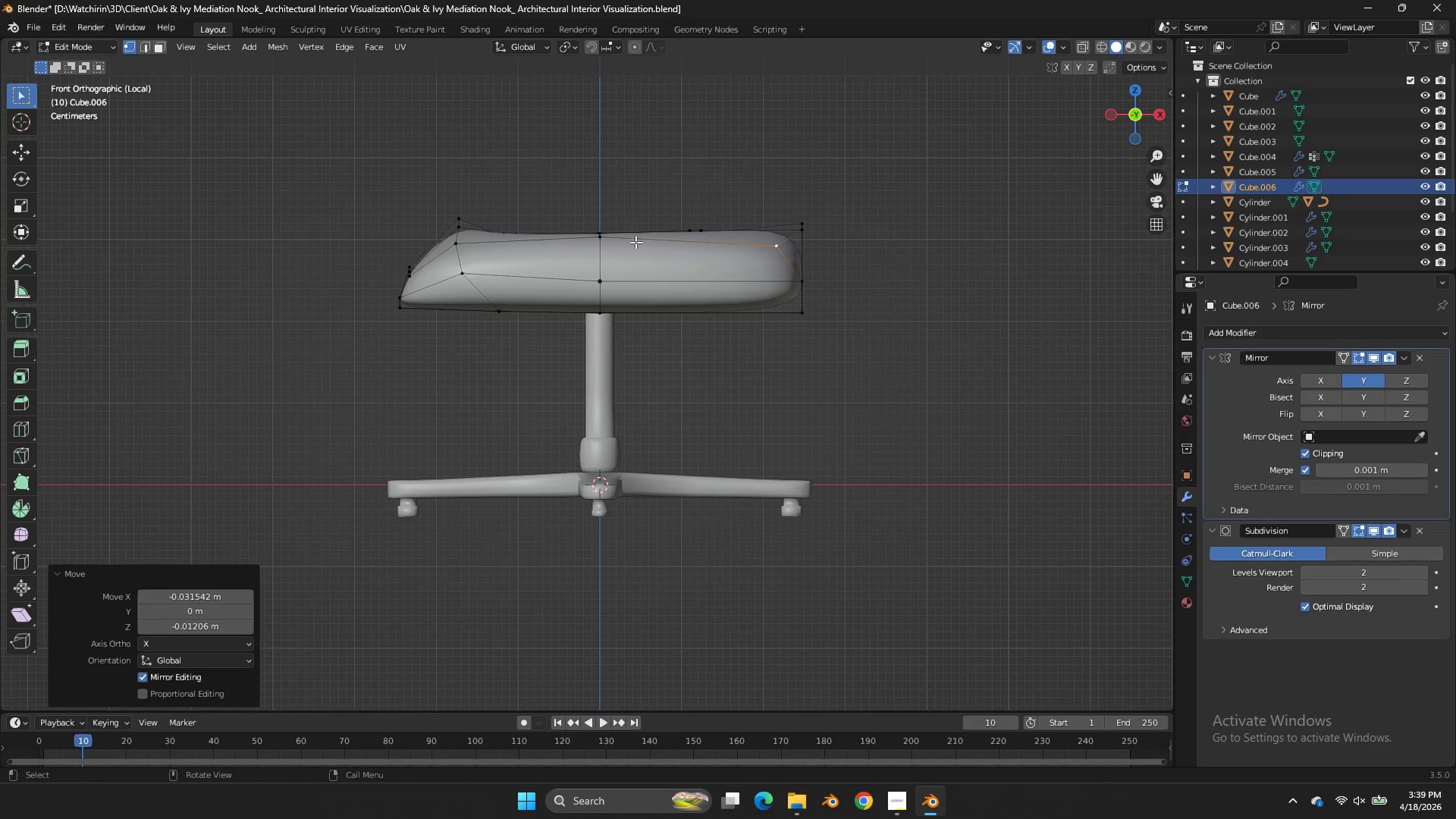 
left_click([610, 249])
 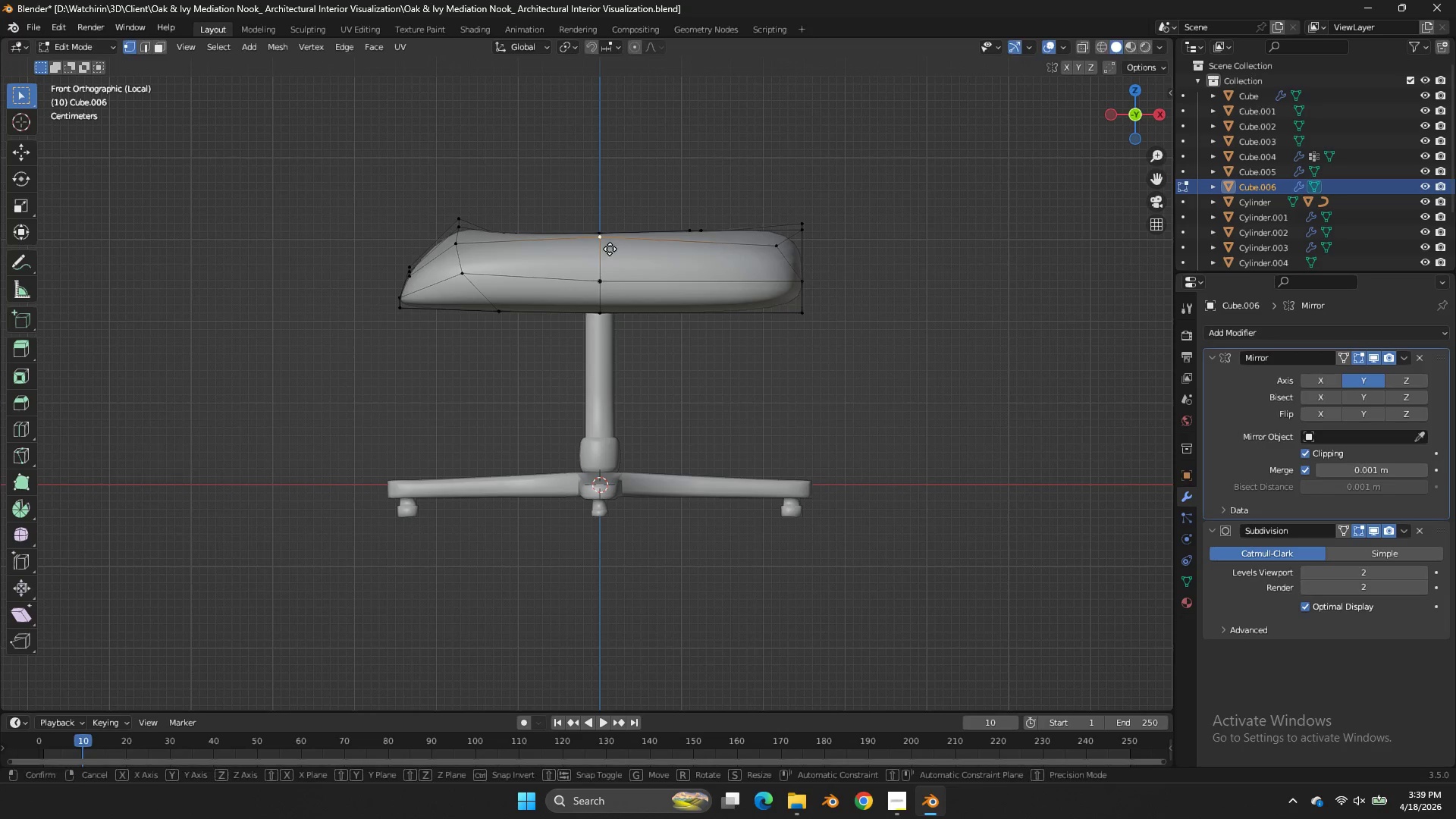 
key(G)
 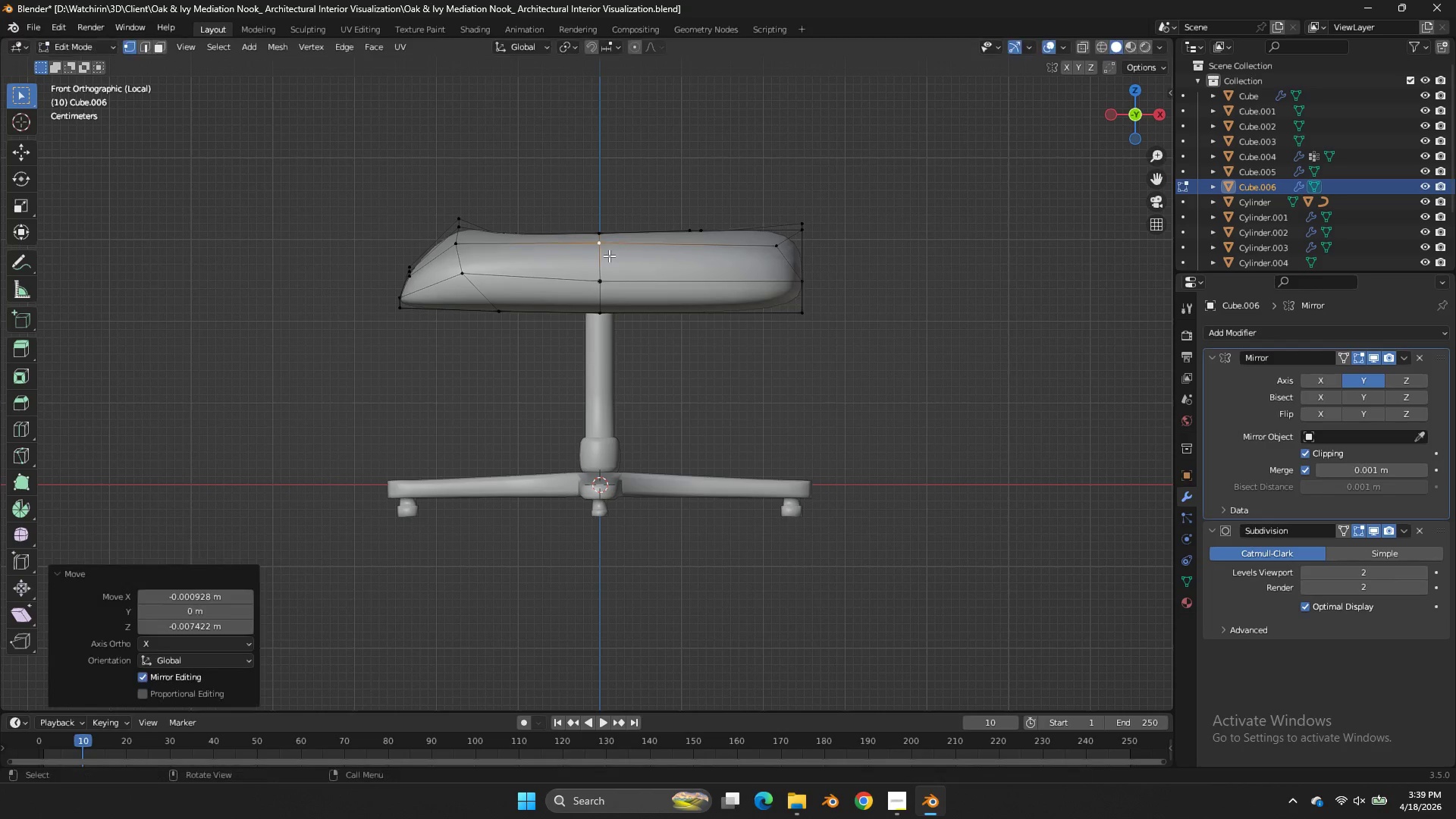 
double_click([609, 256])
 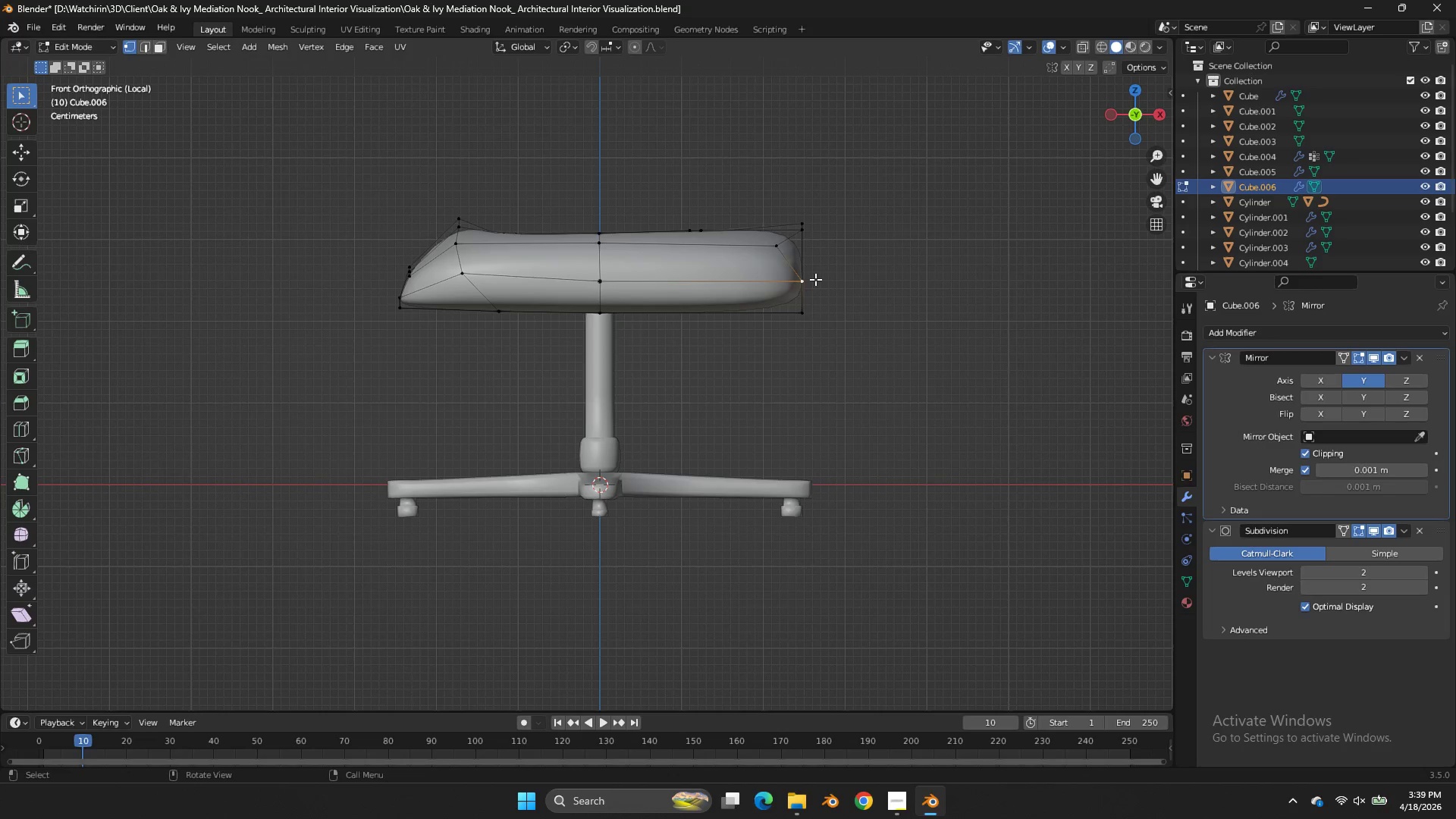 
key(G)
 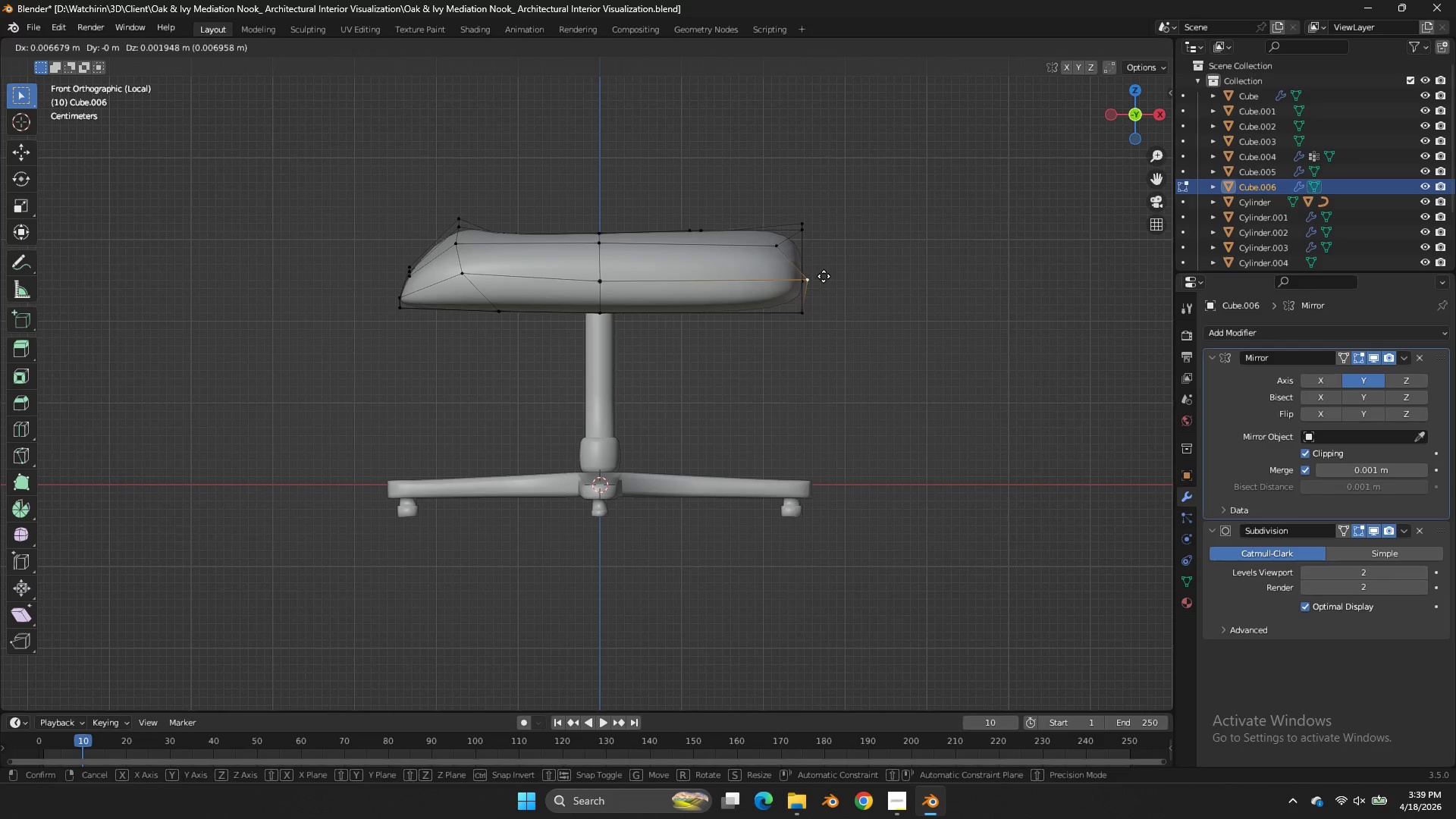 
hold_key(key=ShiftLeft, duration=1.14)
double_click([654, 260])
 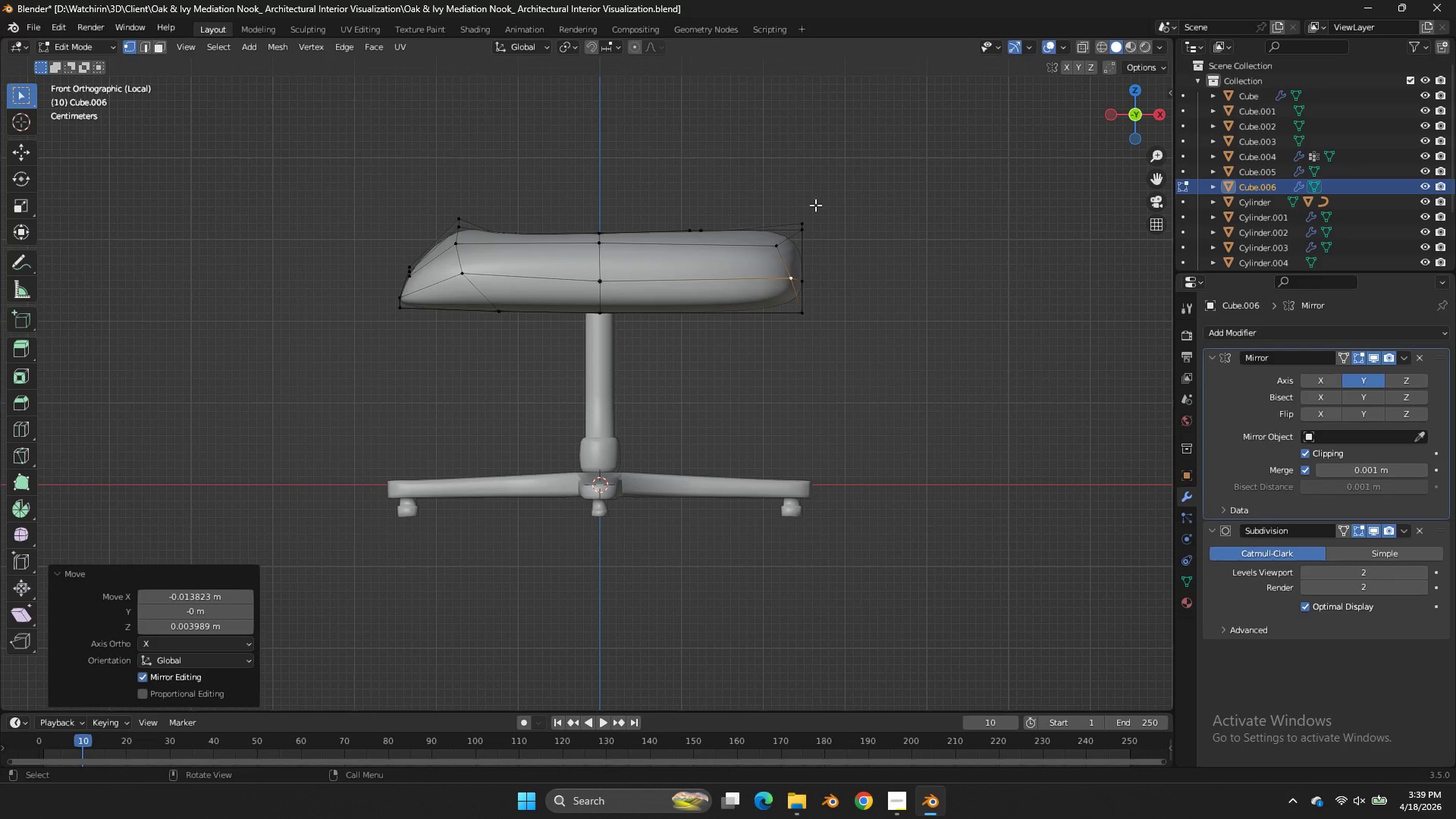 
left_click_drag(start_coordinate=[816, 203], to_coordinate=[792, 242])
 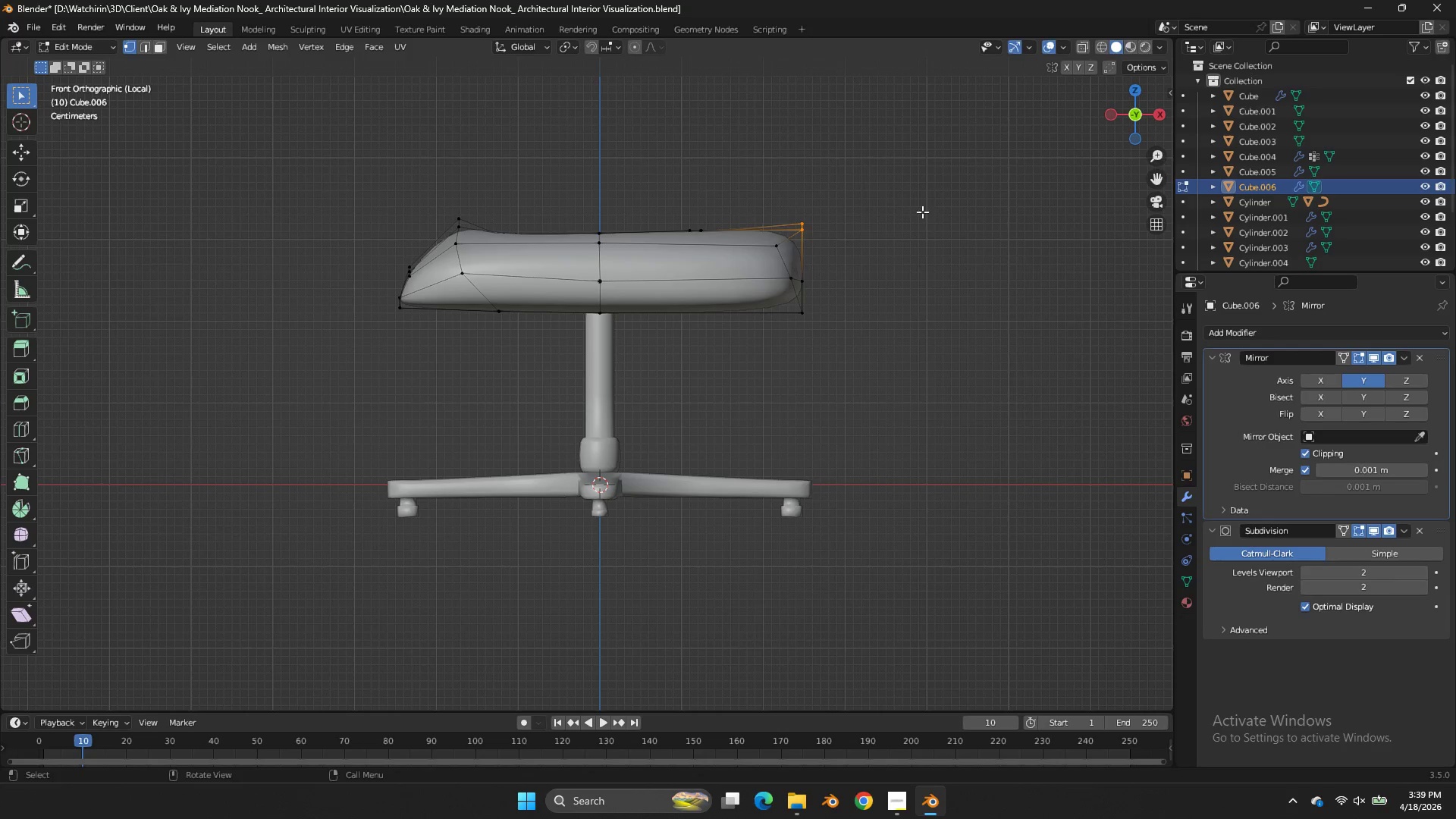 
key(G)
 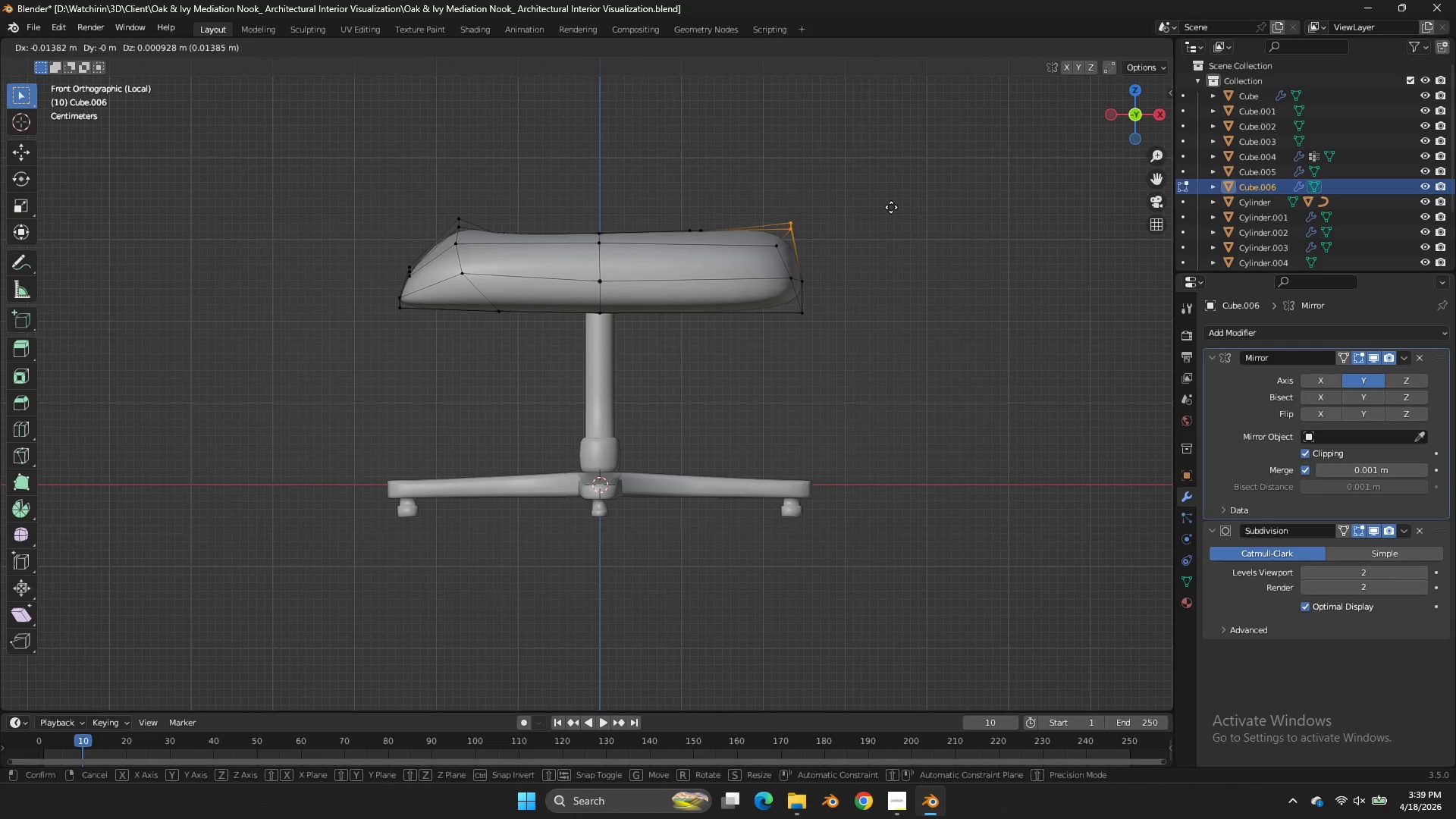 
hold_key(key=ShiftLeft, duration=0.98)
 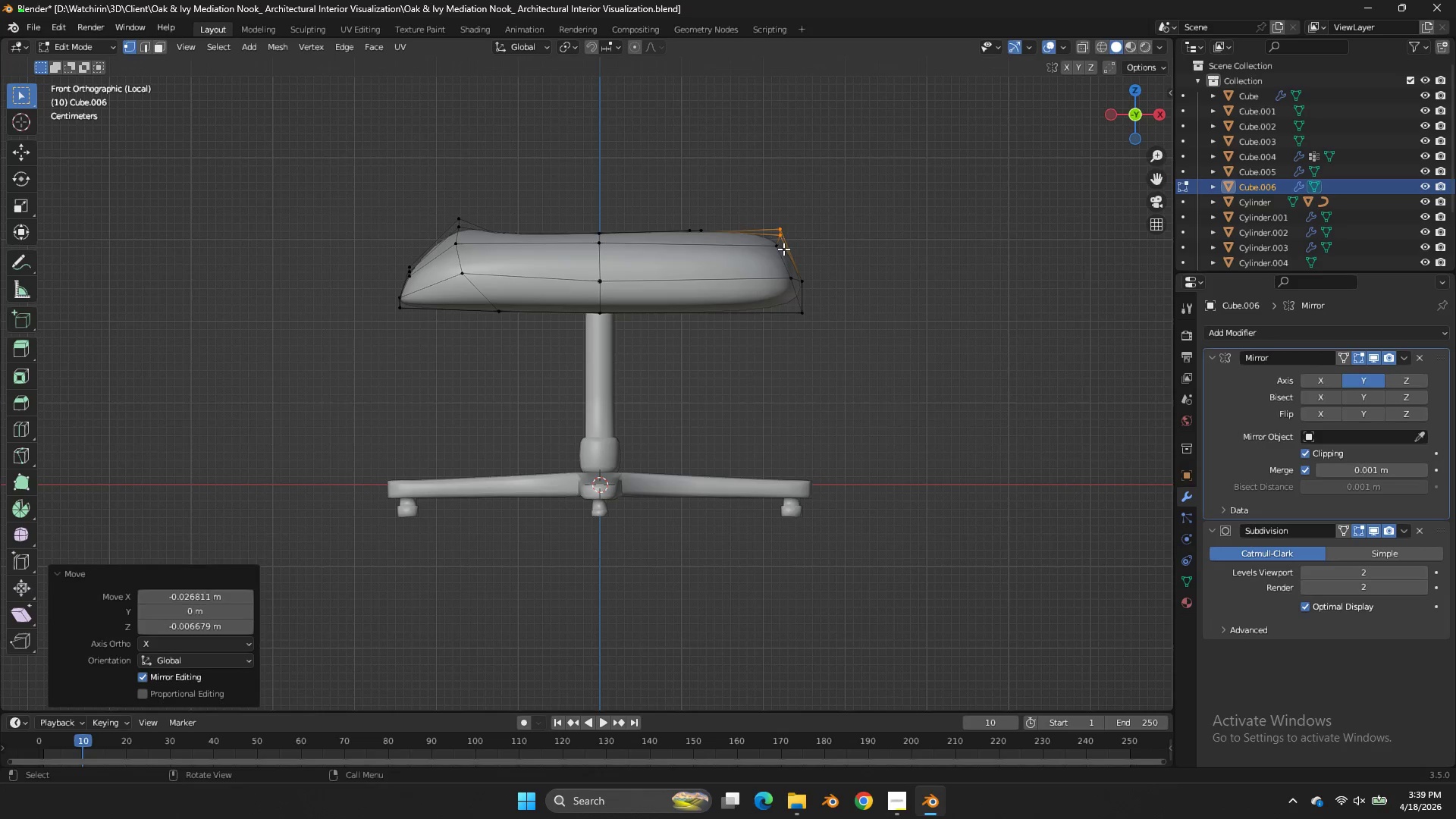 
triple_click([783, 249])
 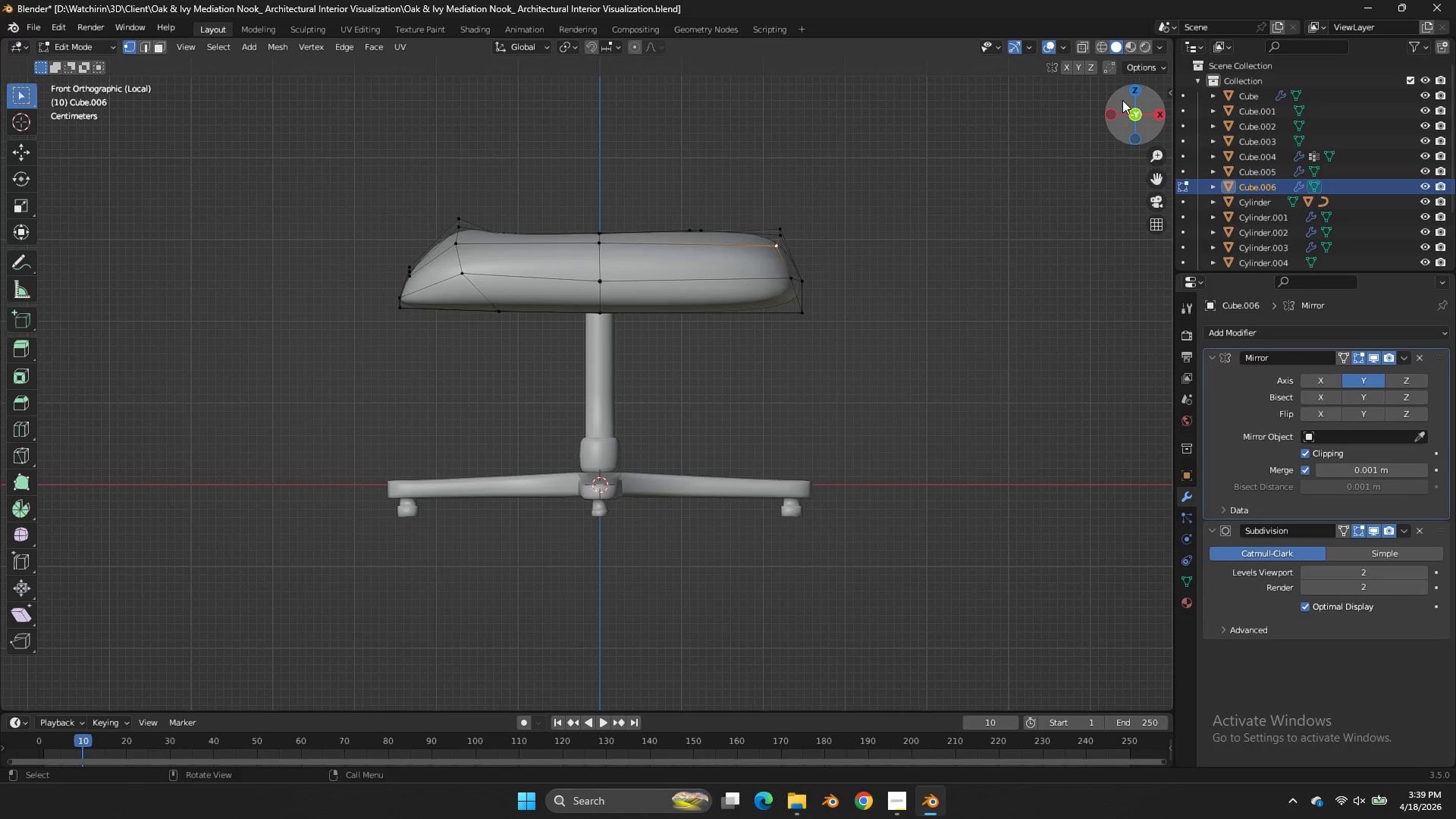 
left_click_drag(start_coordinate=[1128, 106], to_coordinate=[1068, 159])
 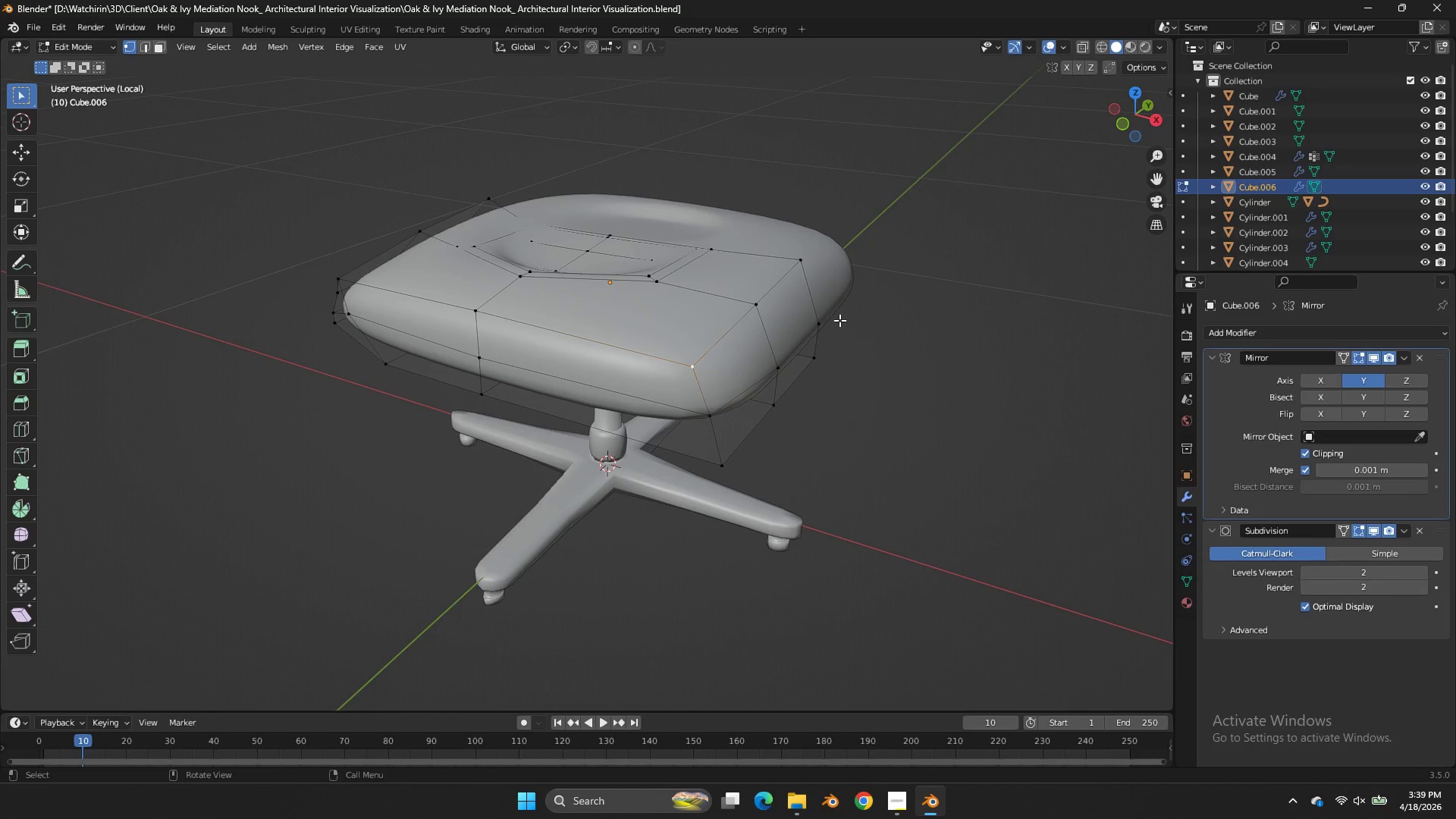 
hold_key(key=ControlLeft, duration=1.03)
left_click([839, 319])
 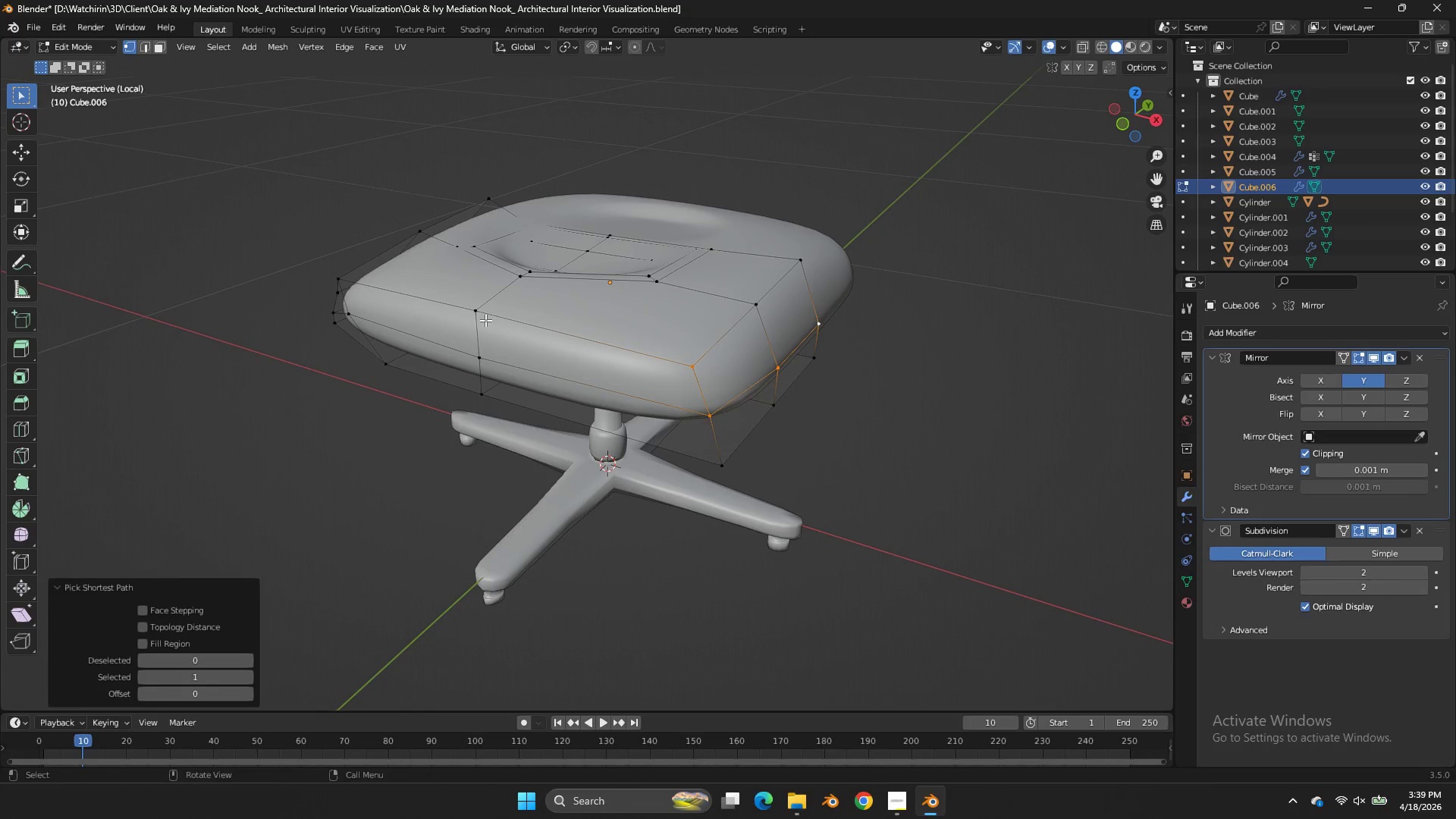 
key(Control+ControlLeft)
 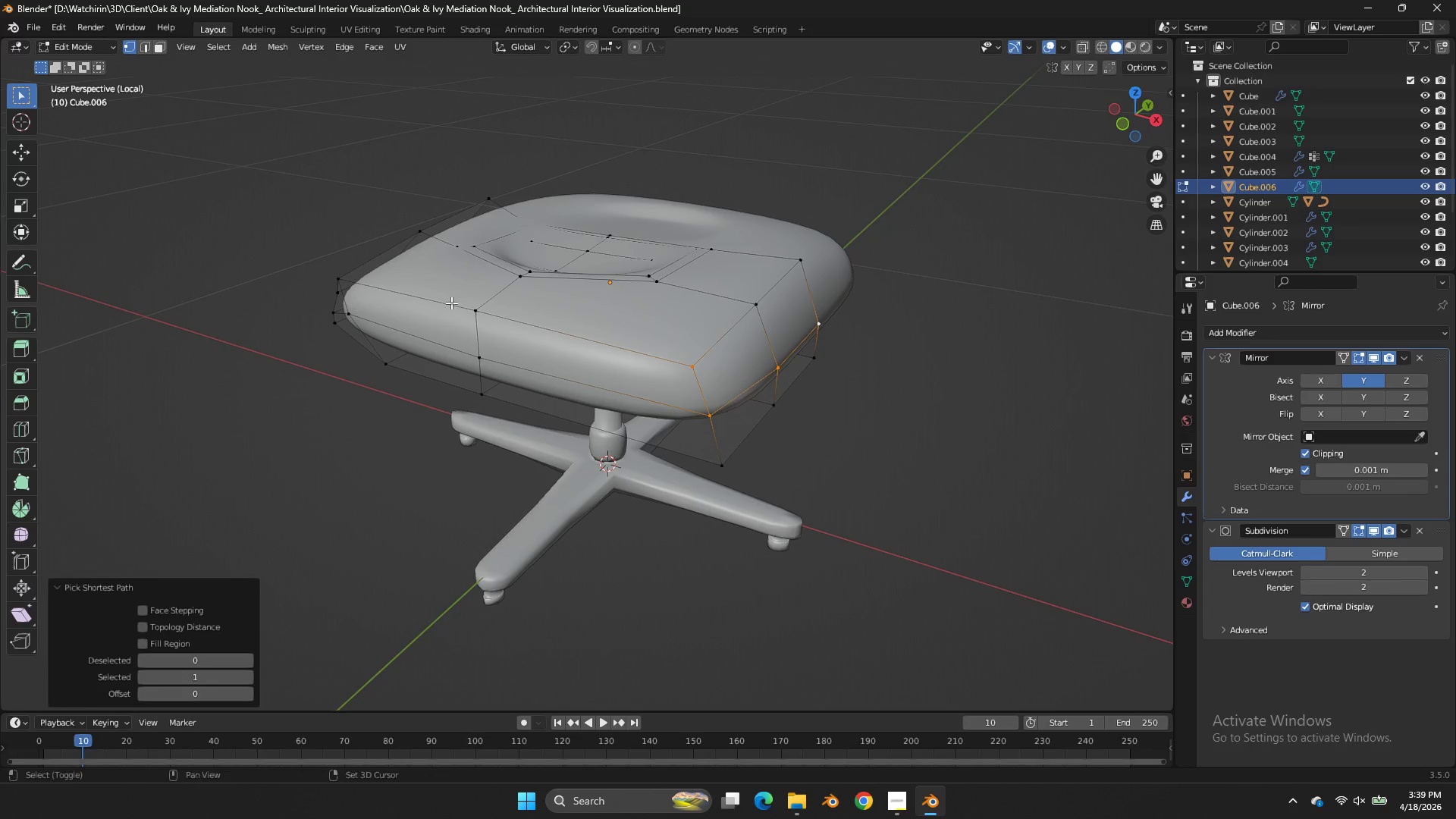 
hold_key(key=ShiftLeft, duration=0.94)
left_click([460, 306])
 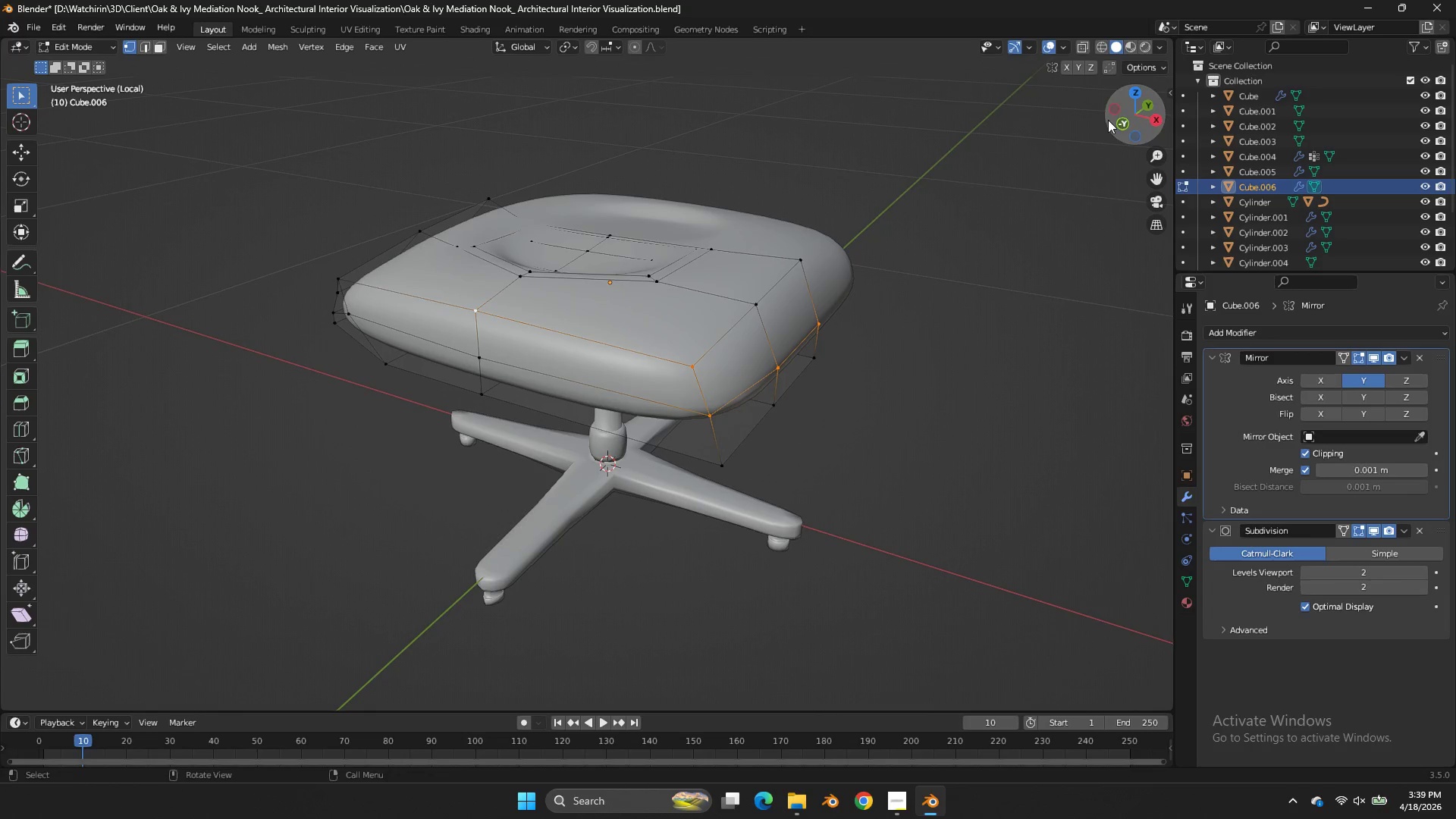 
left_click_drag(start_coordinate=[1098, 126], to_coordinate=[1169, 126])
 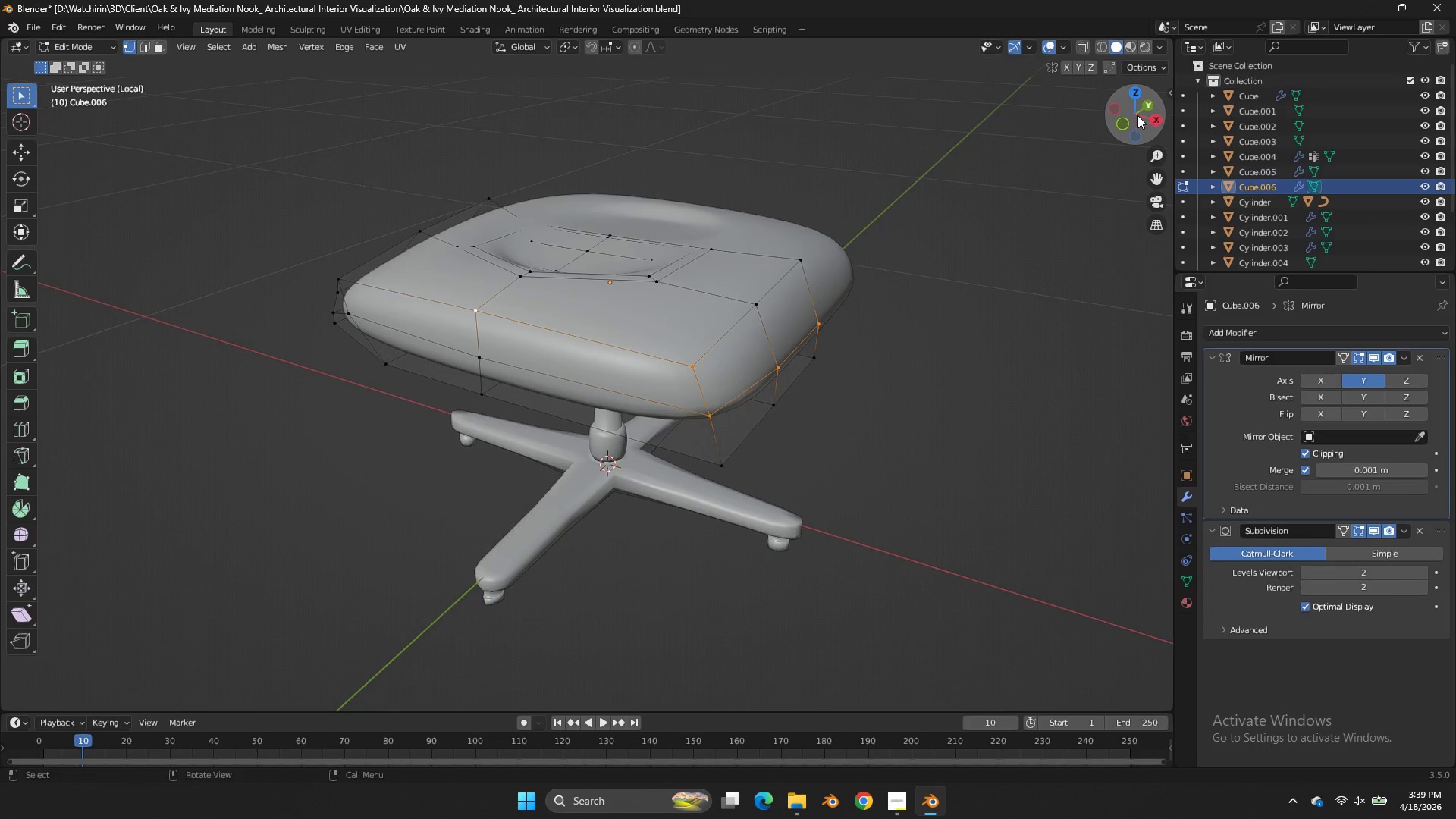 
left_click_drag(start_coordinate=[1138, 115], to_coordinate=[127, 115])
 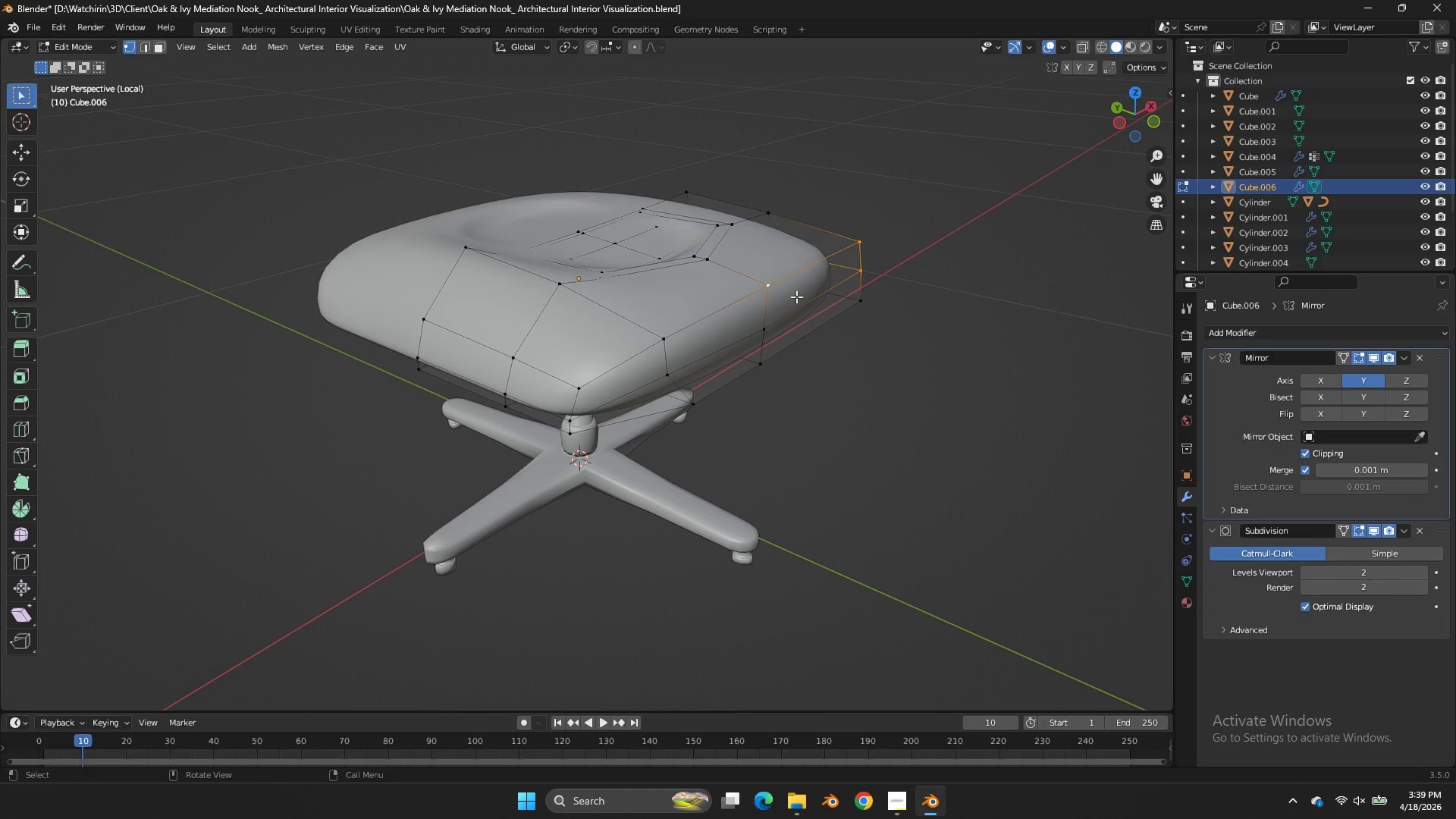 
hold_key(key=ShiftLeft, duration=2.53)
double_click([657, 341])
 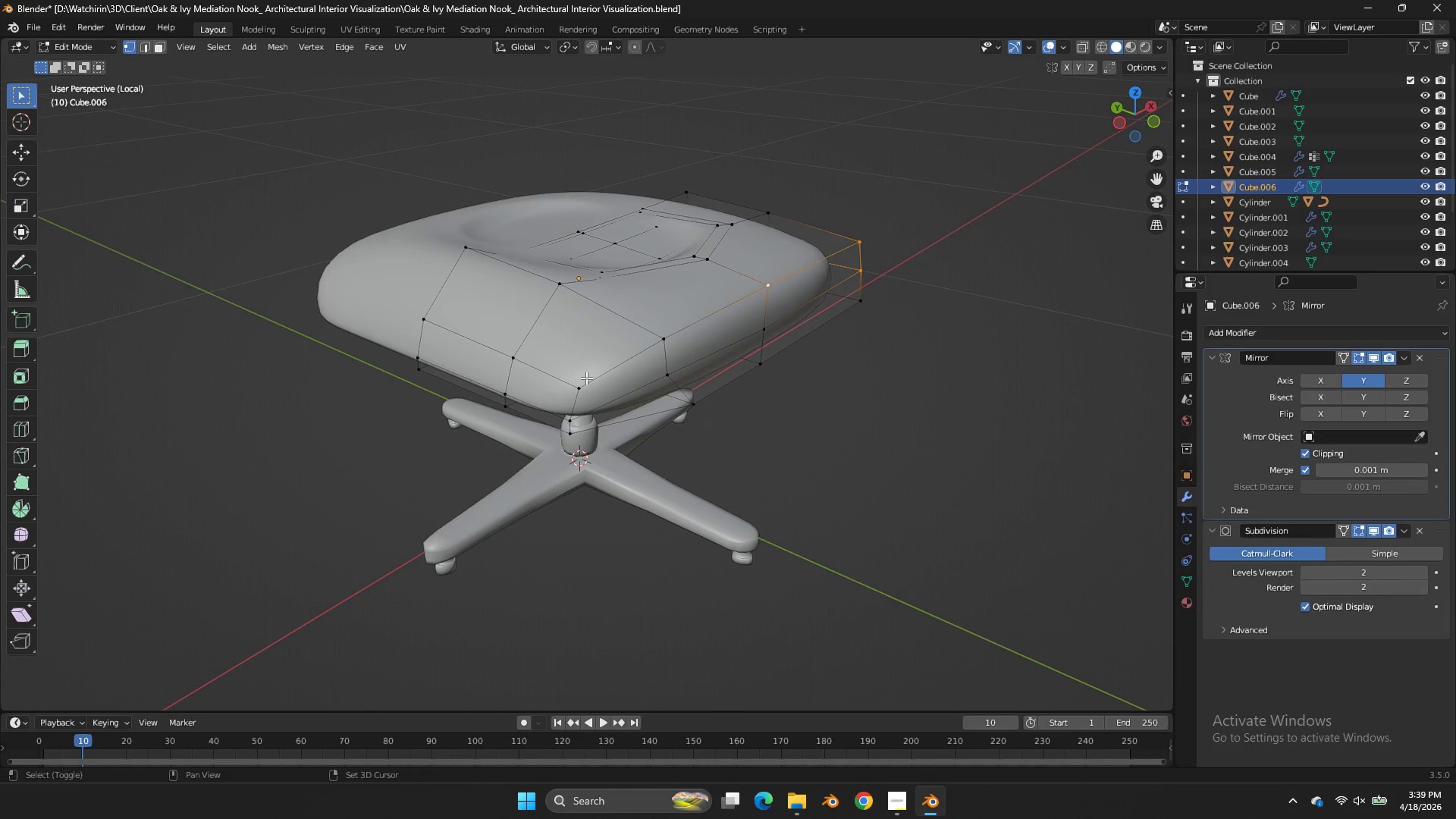 
triple_click([586, 378])
 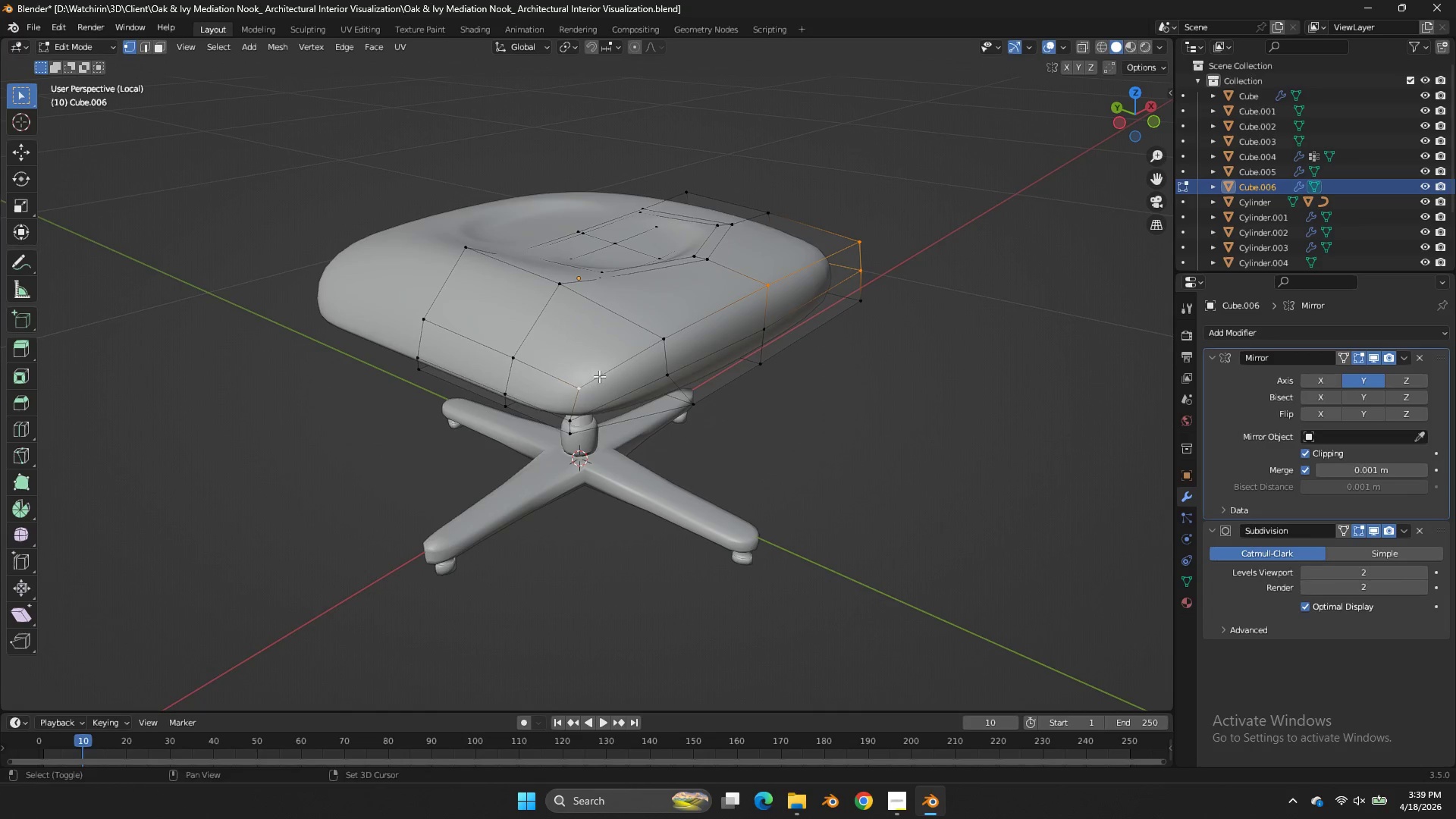 
left_click([665, 344])
 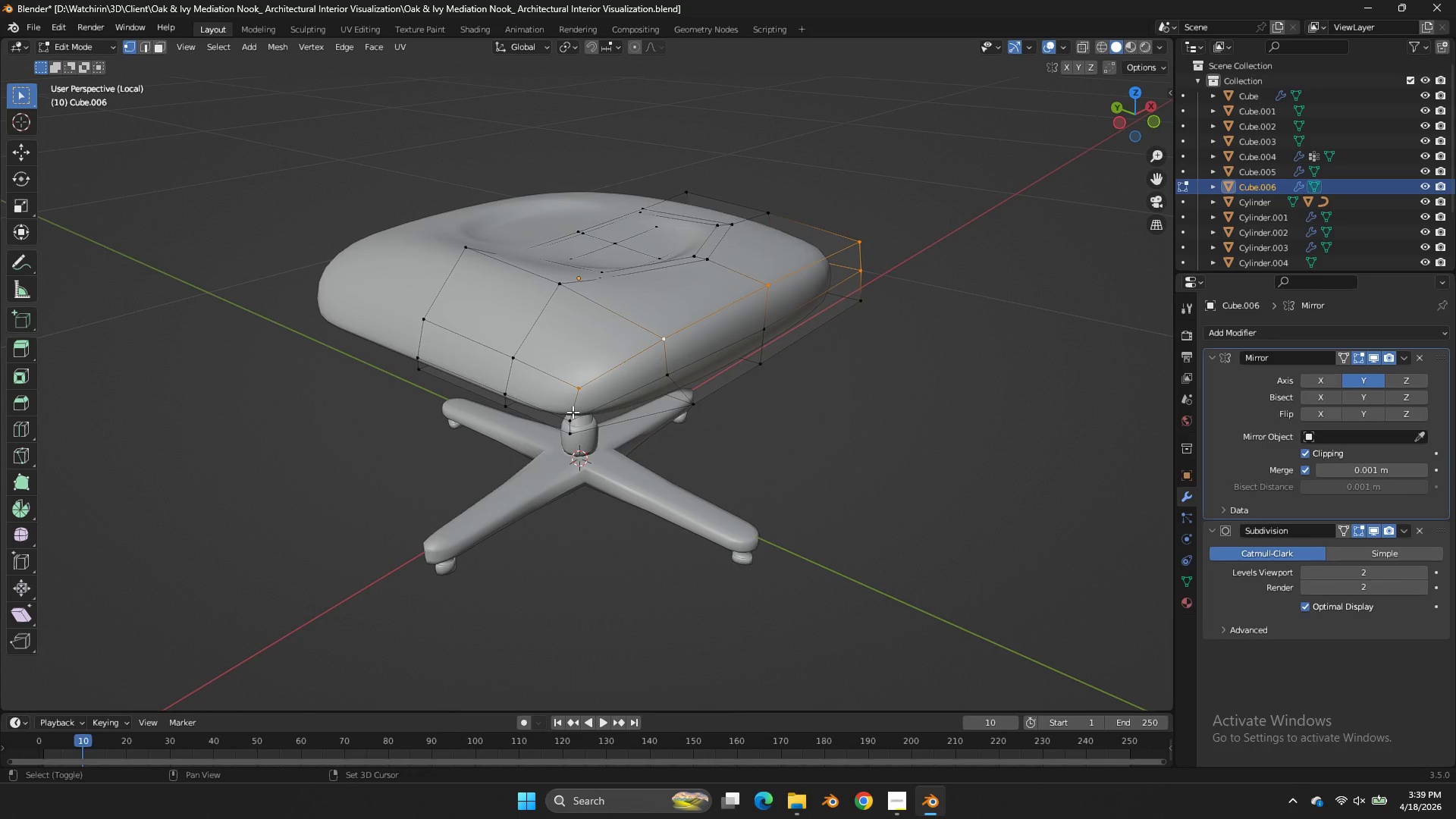 
left_click([573, 412])
 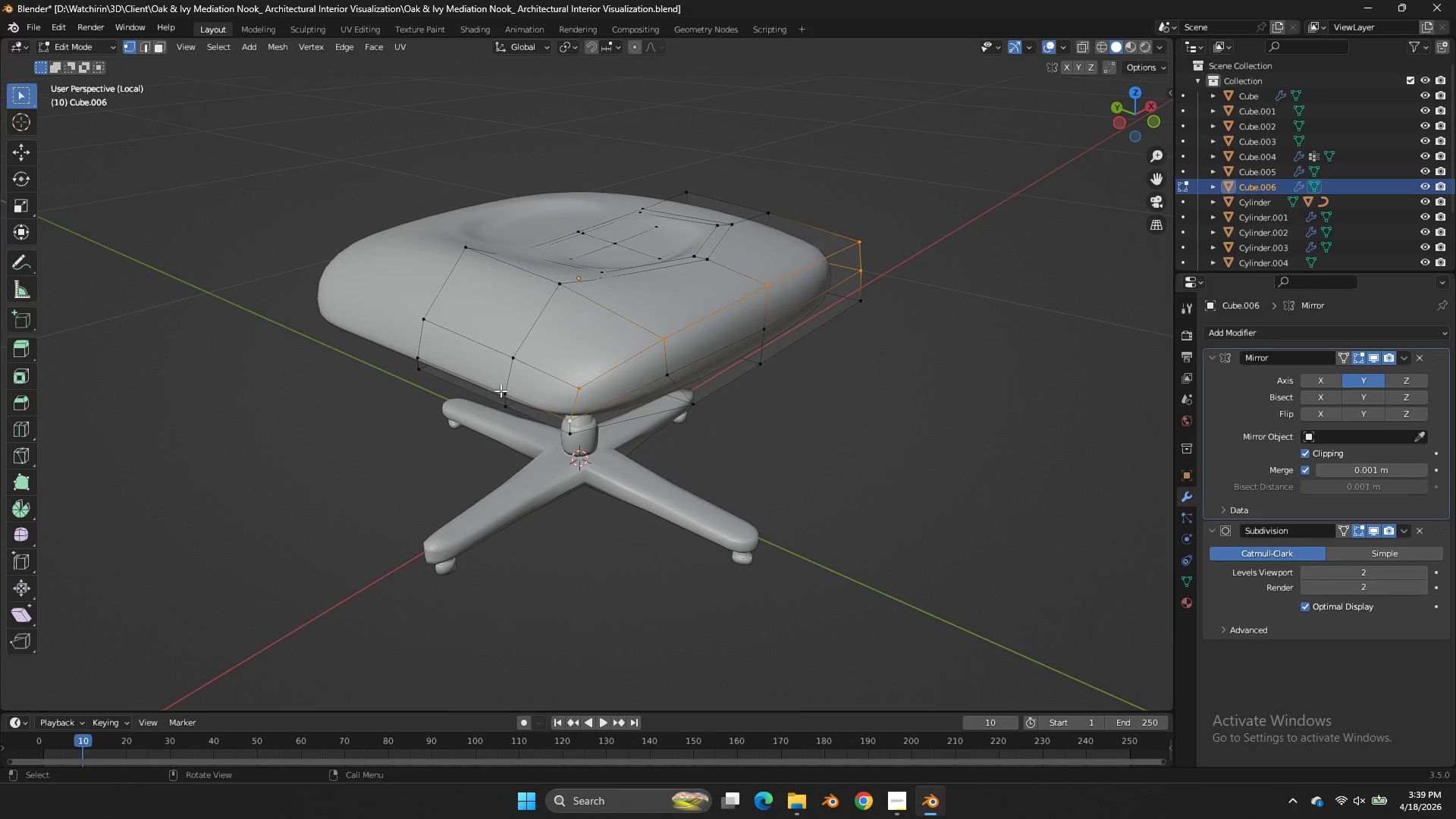 
hold_key(key=ControlLeft, duration=0.95)
left_click([407, 356])
 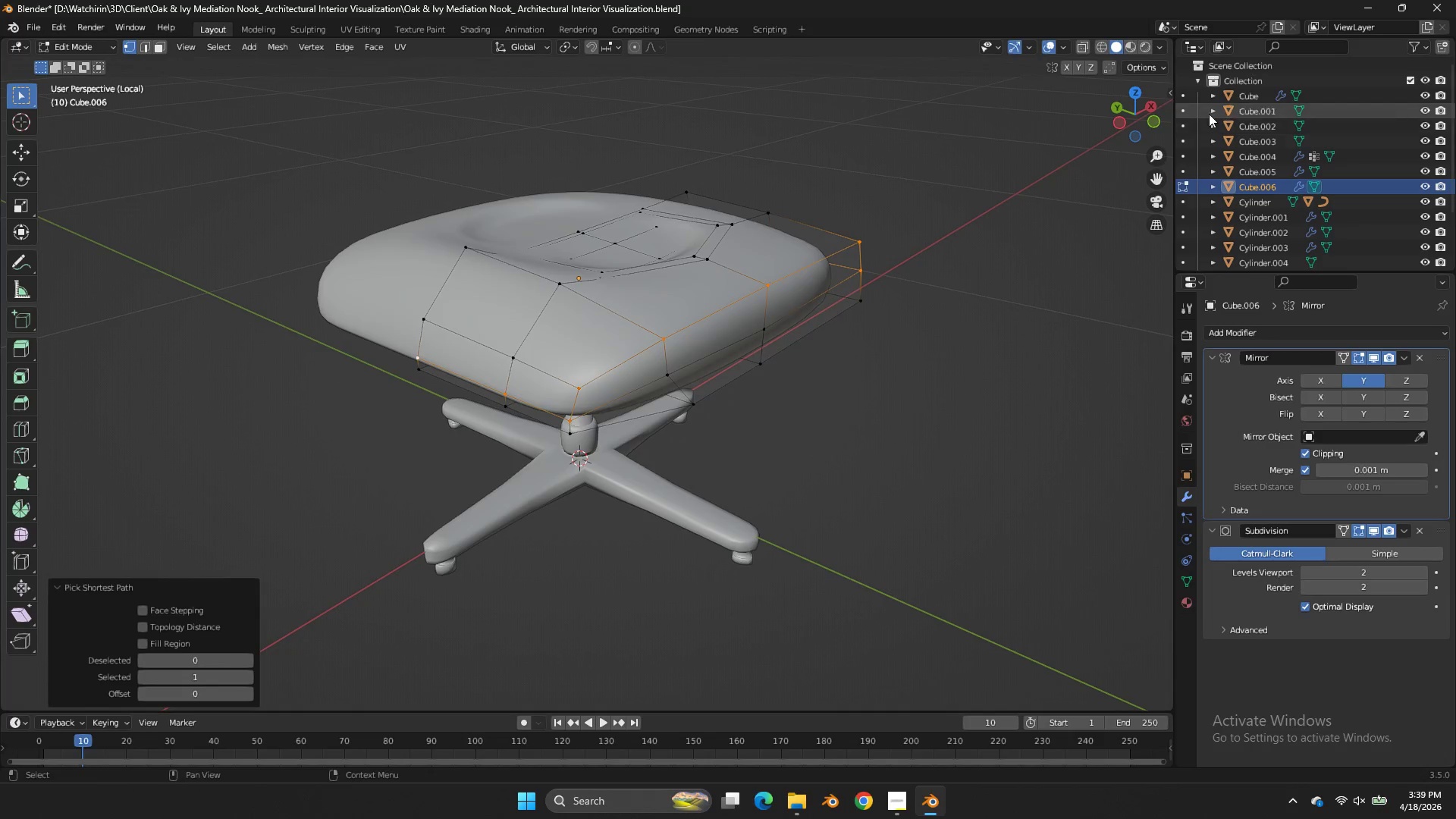 
left_click_drag(start_coordinate=[1137, 105], to_coordinate=[997, 114])
 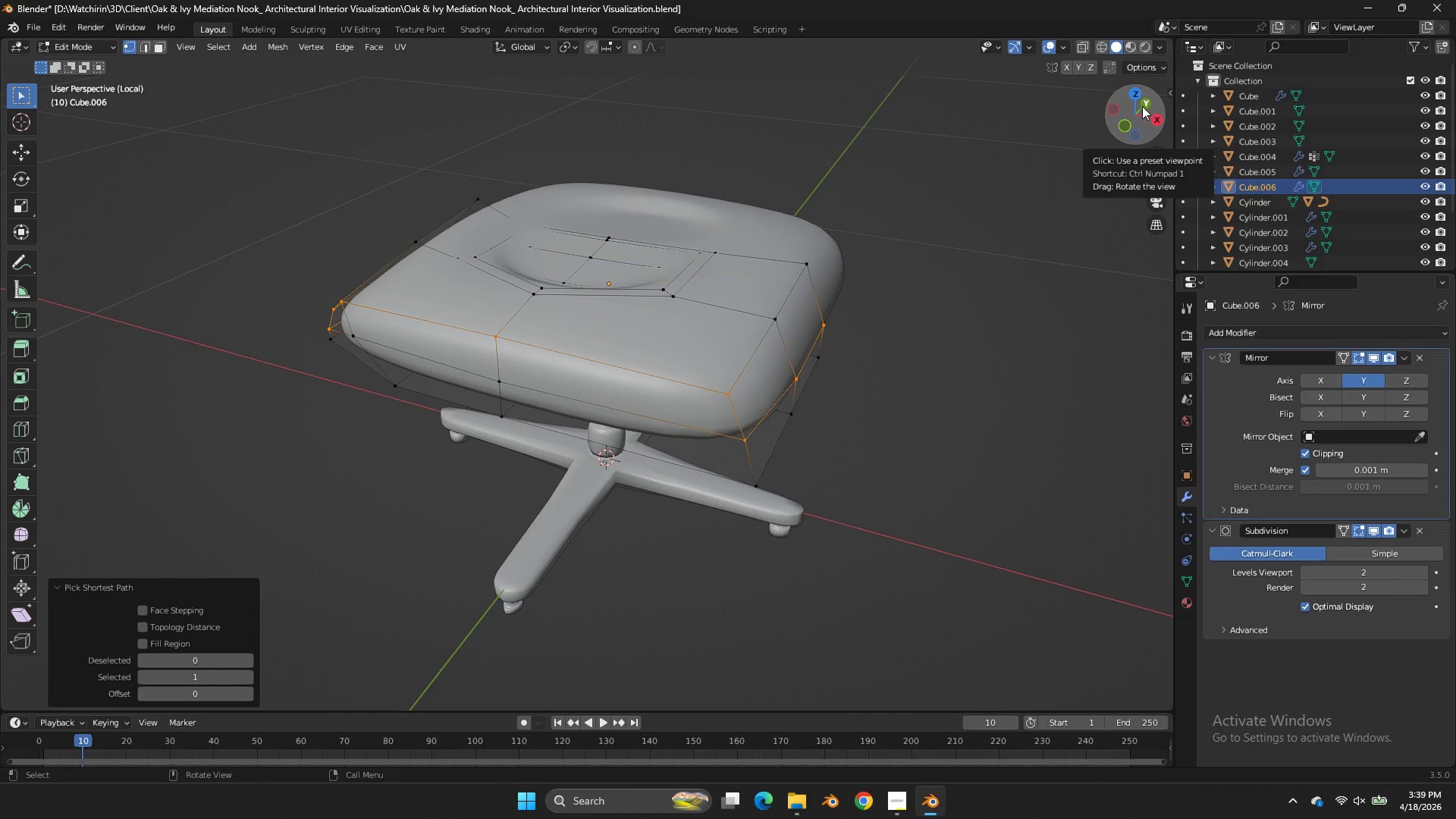 
key(Shift+ShiftLeft)
 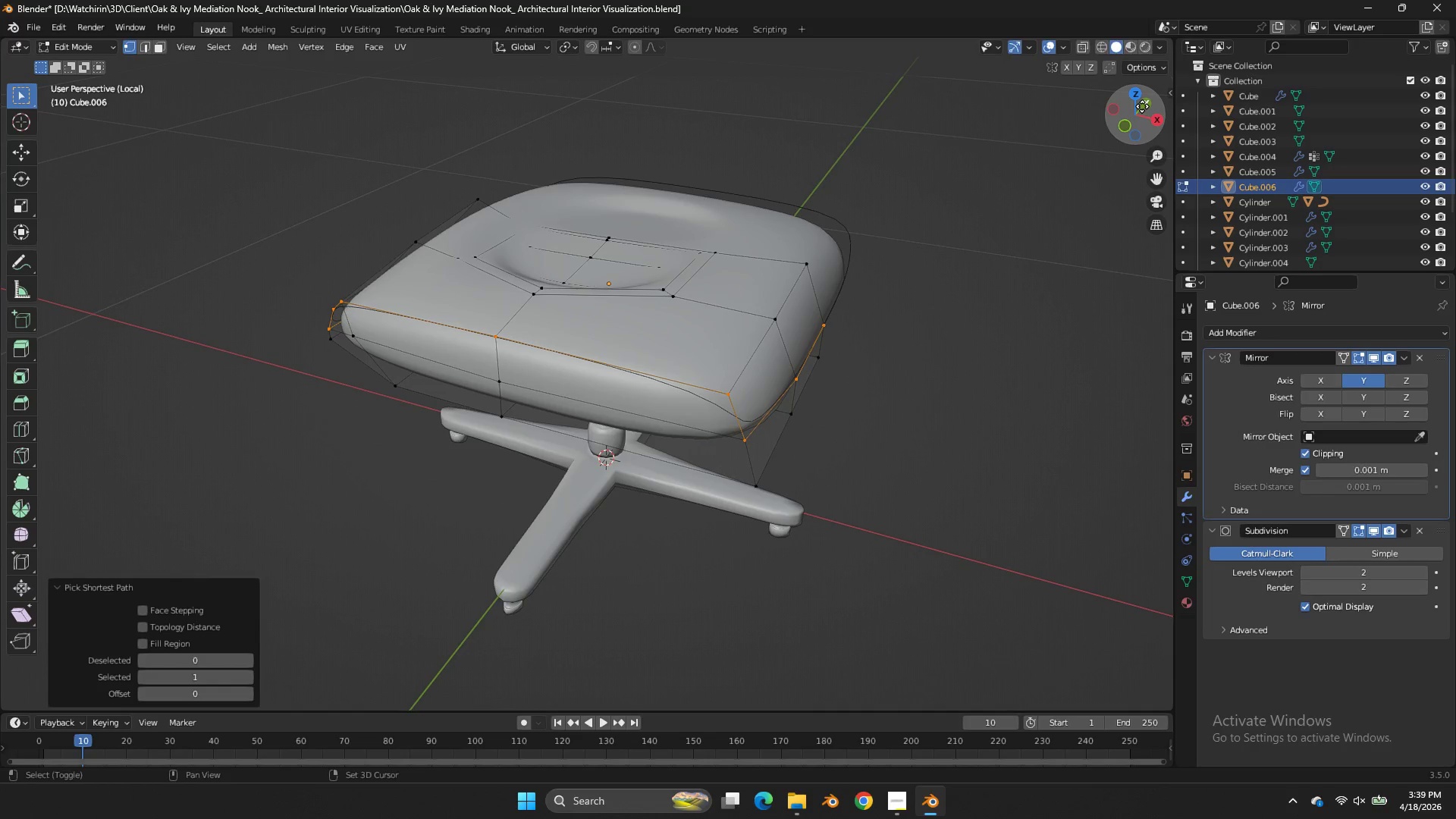 
key(Shift+D)
 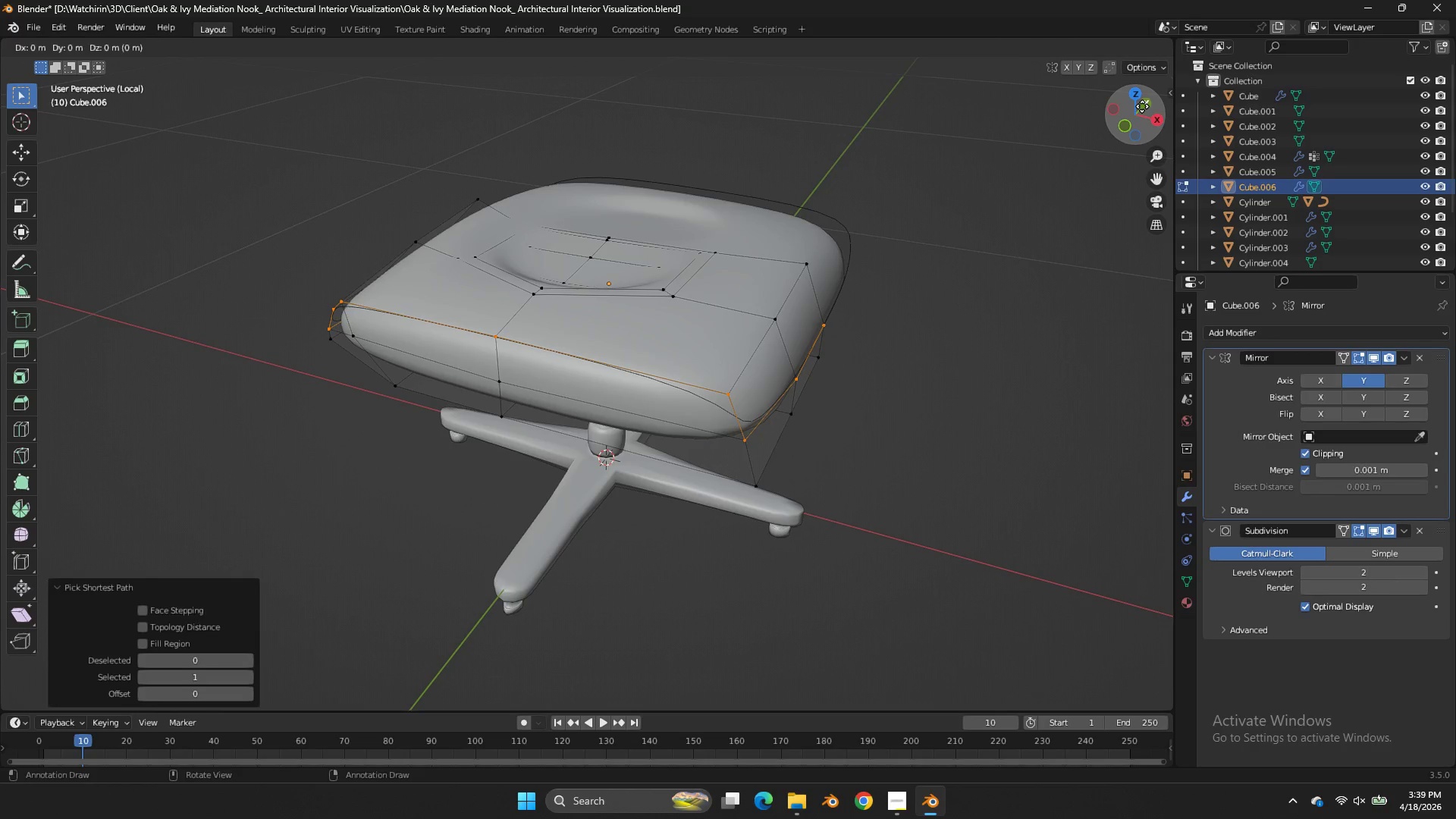 
right_click([1142, 106])
 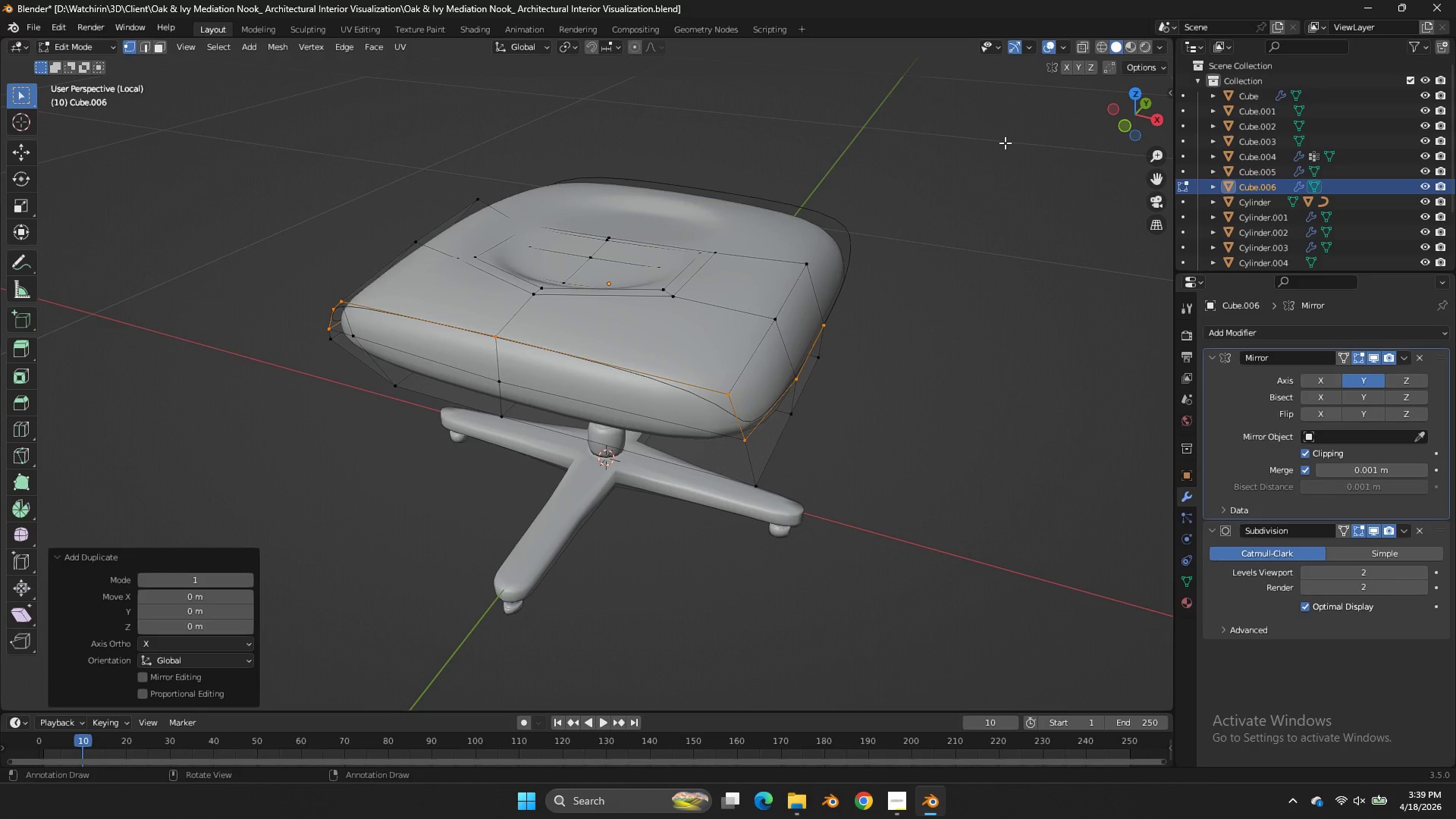 
key(P)
 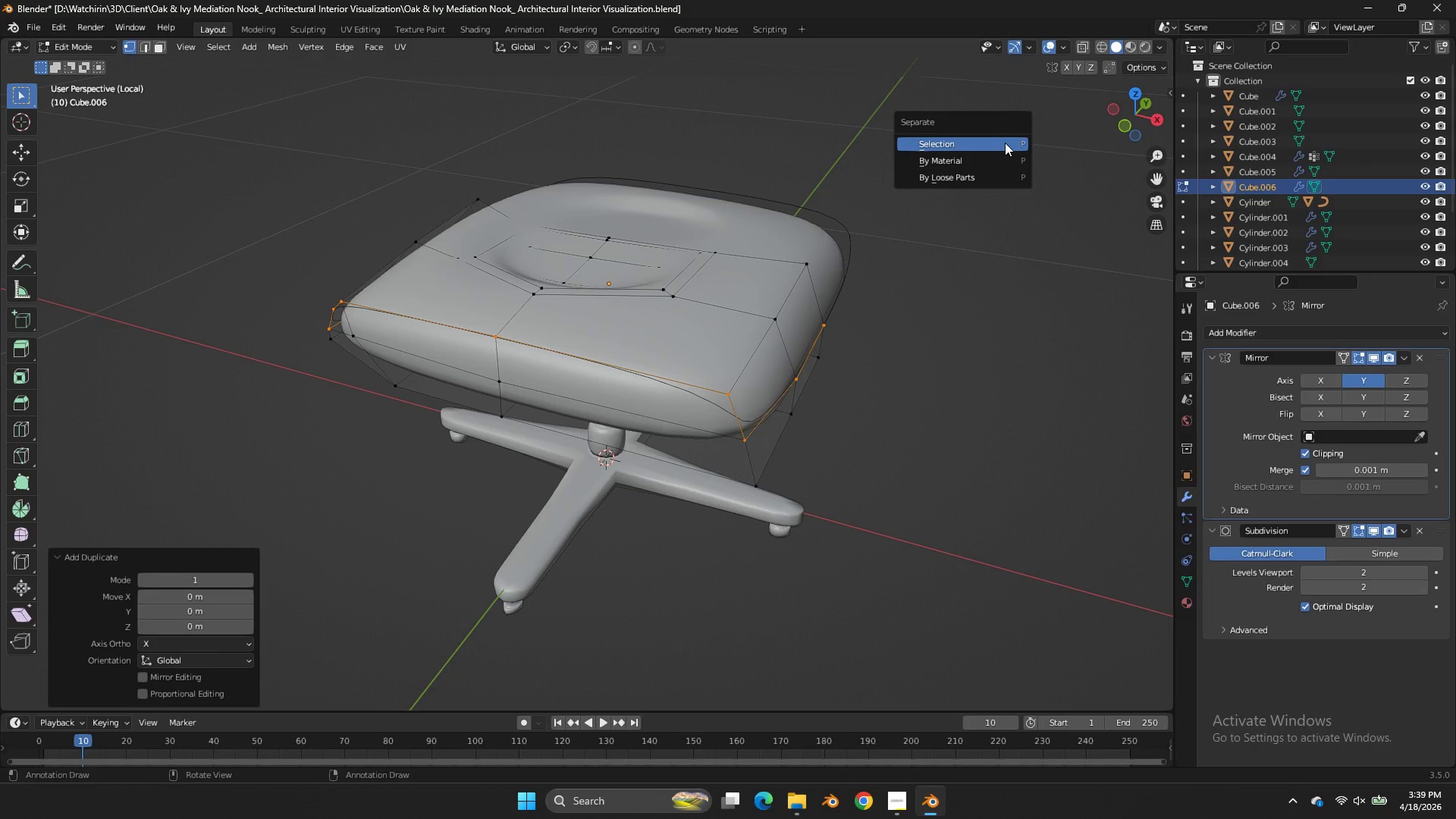 
left_click([1005, 143])
 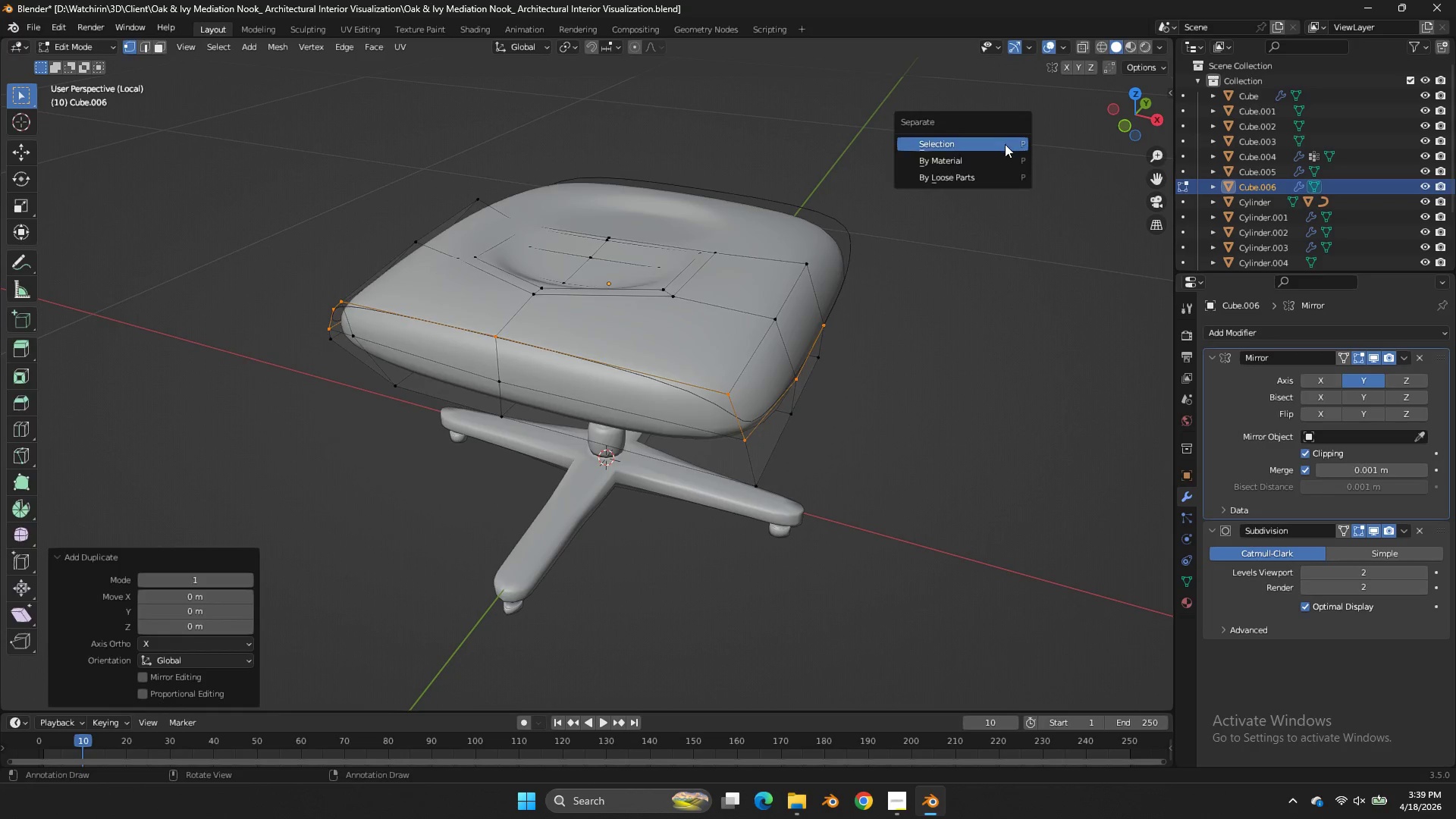 
key(Tab)
 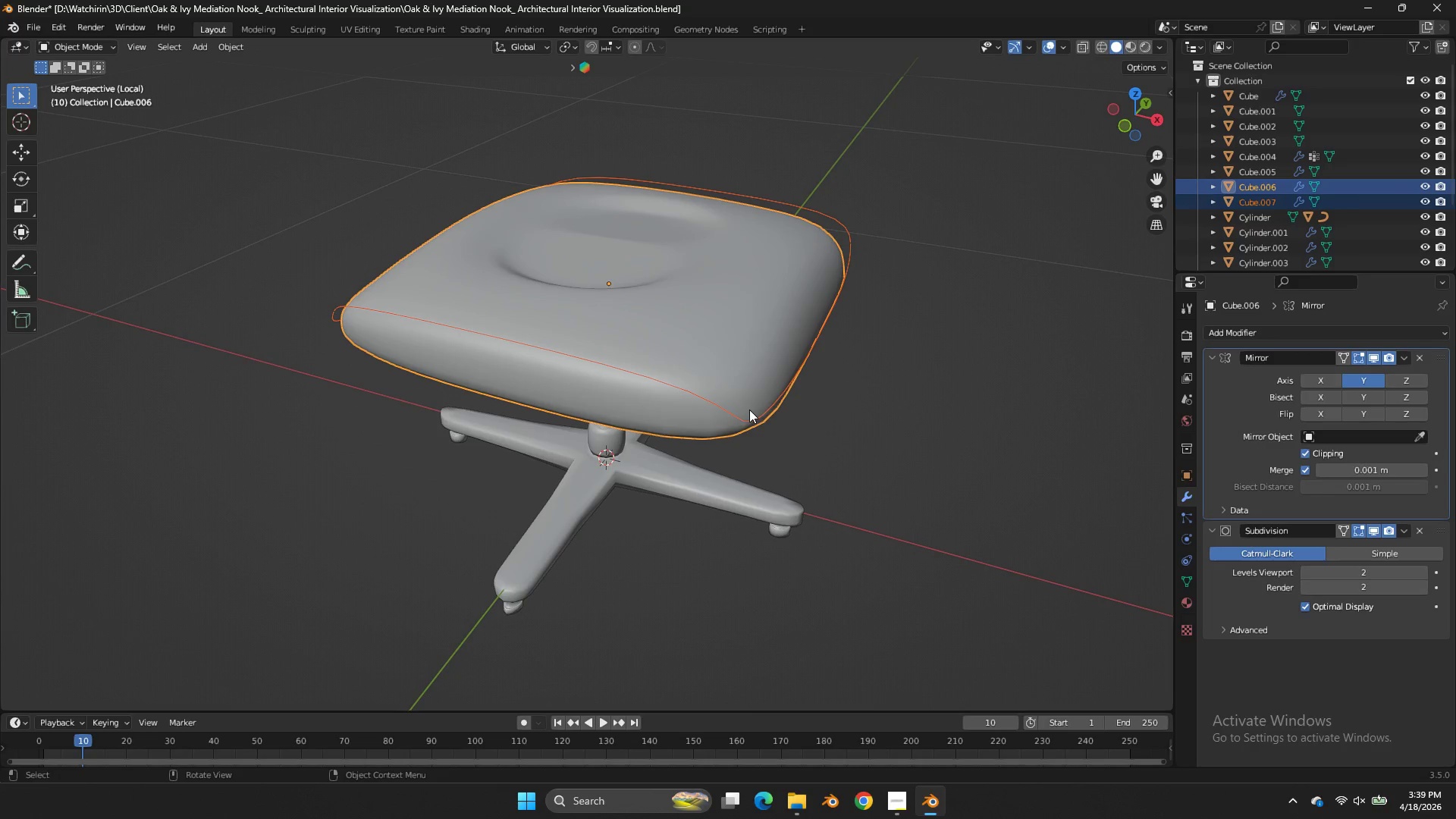 
left_click([748, 416])
 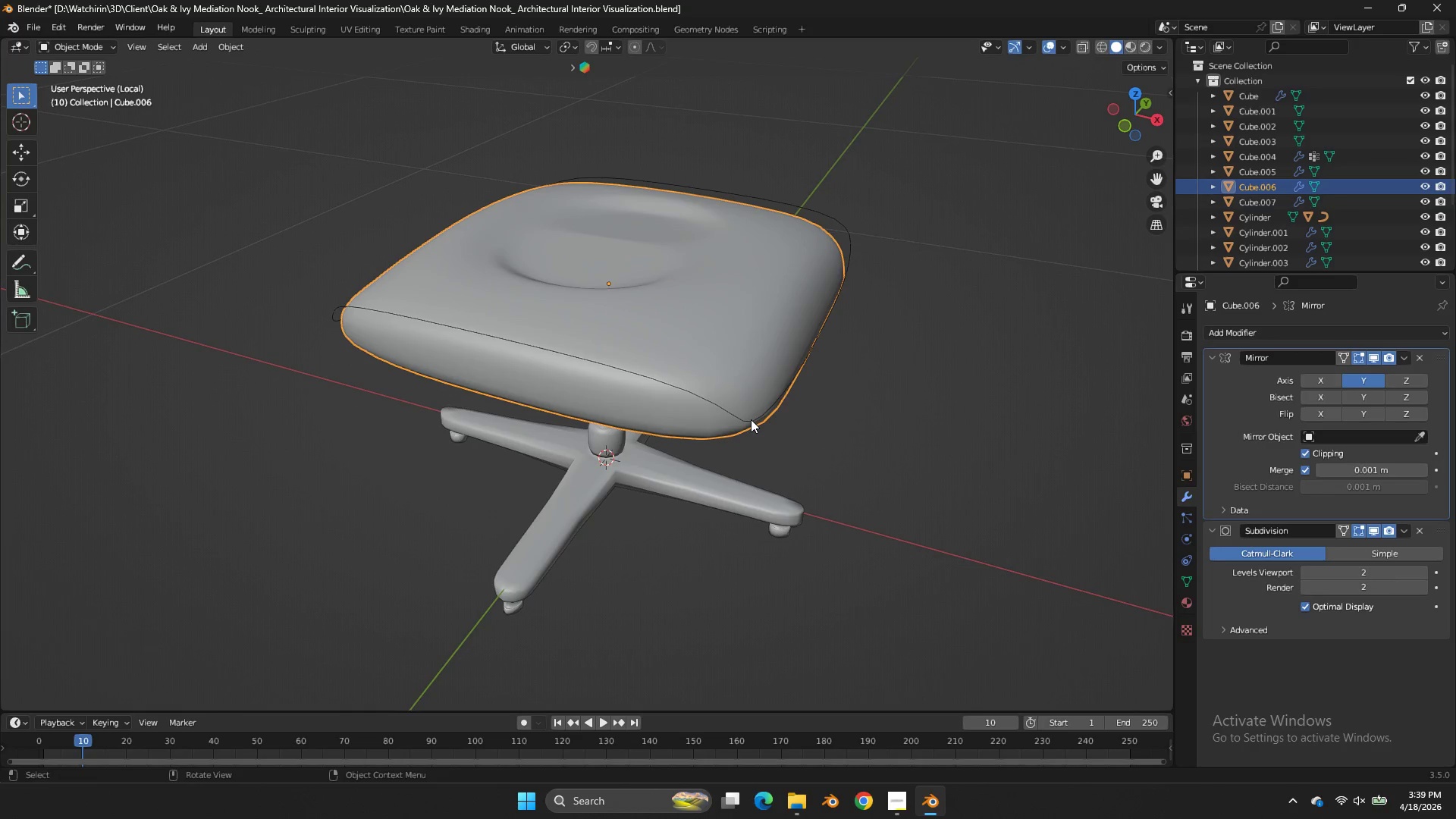 
left_click([752, 420])
 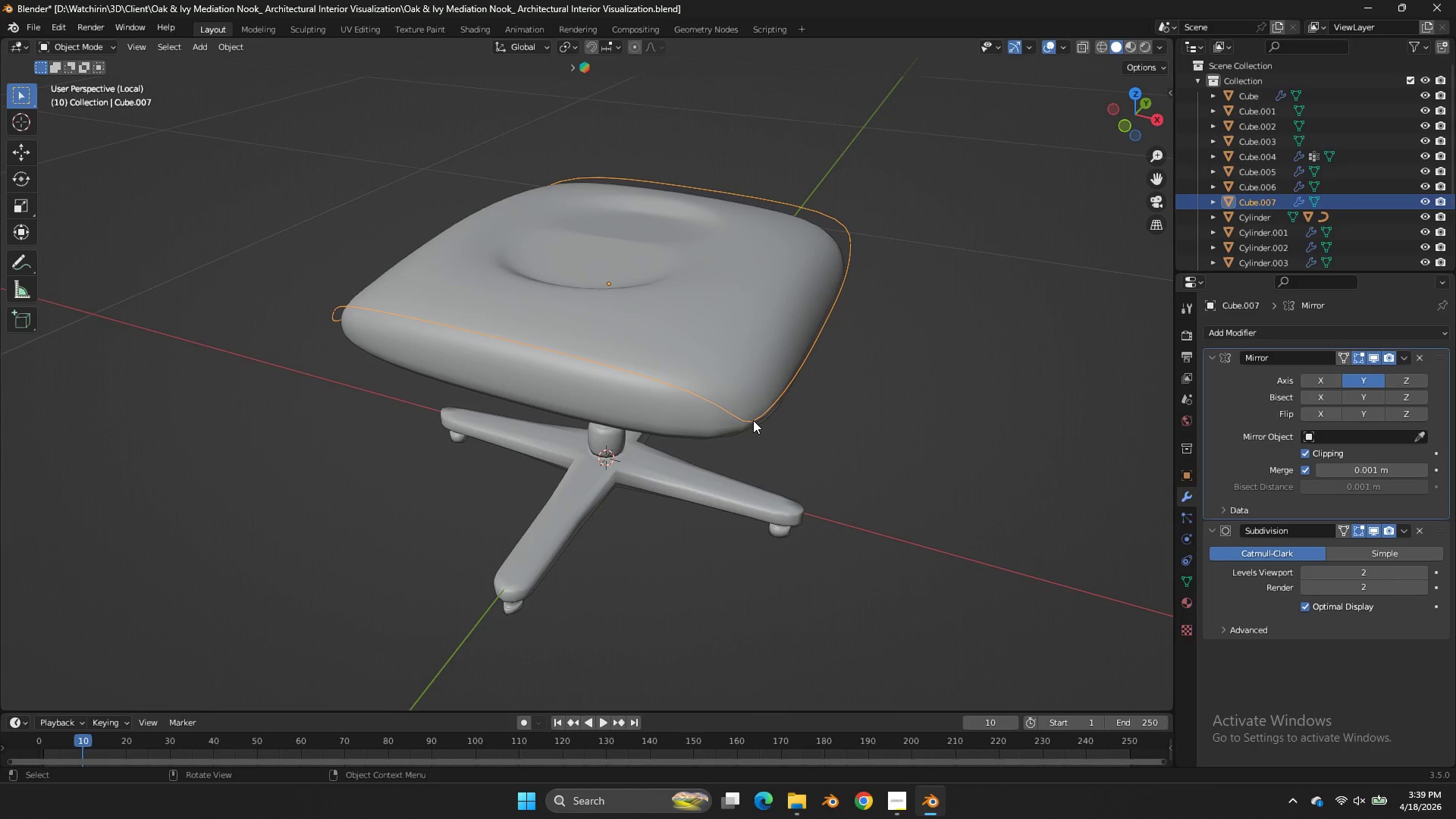 
key(Tab)
 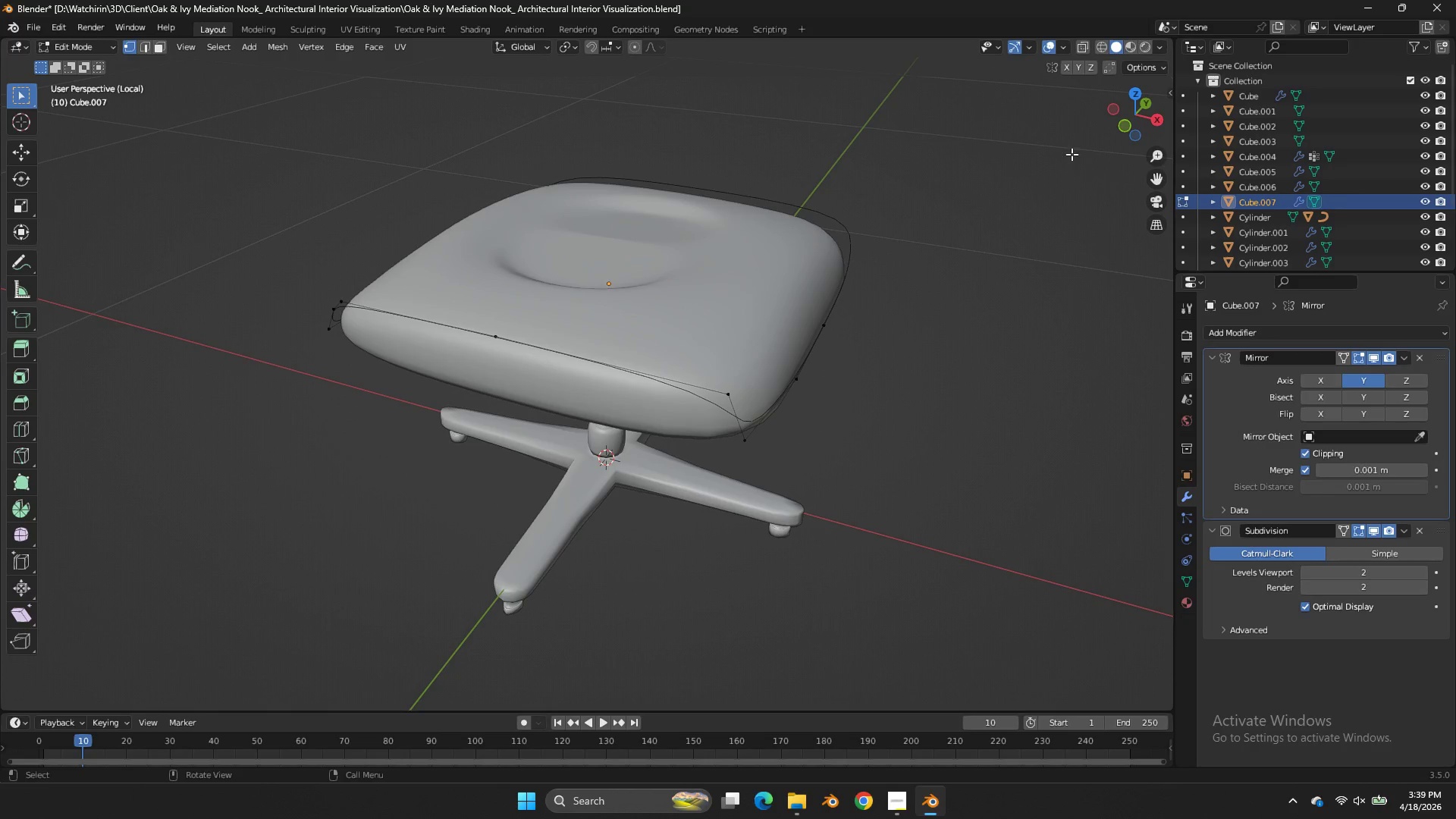 
key(A)
 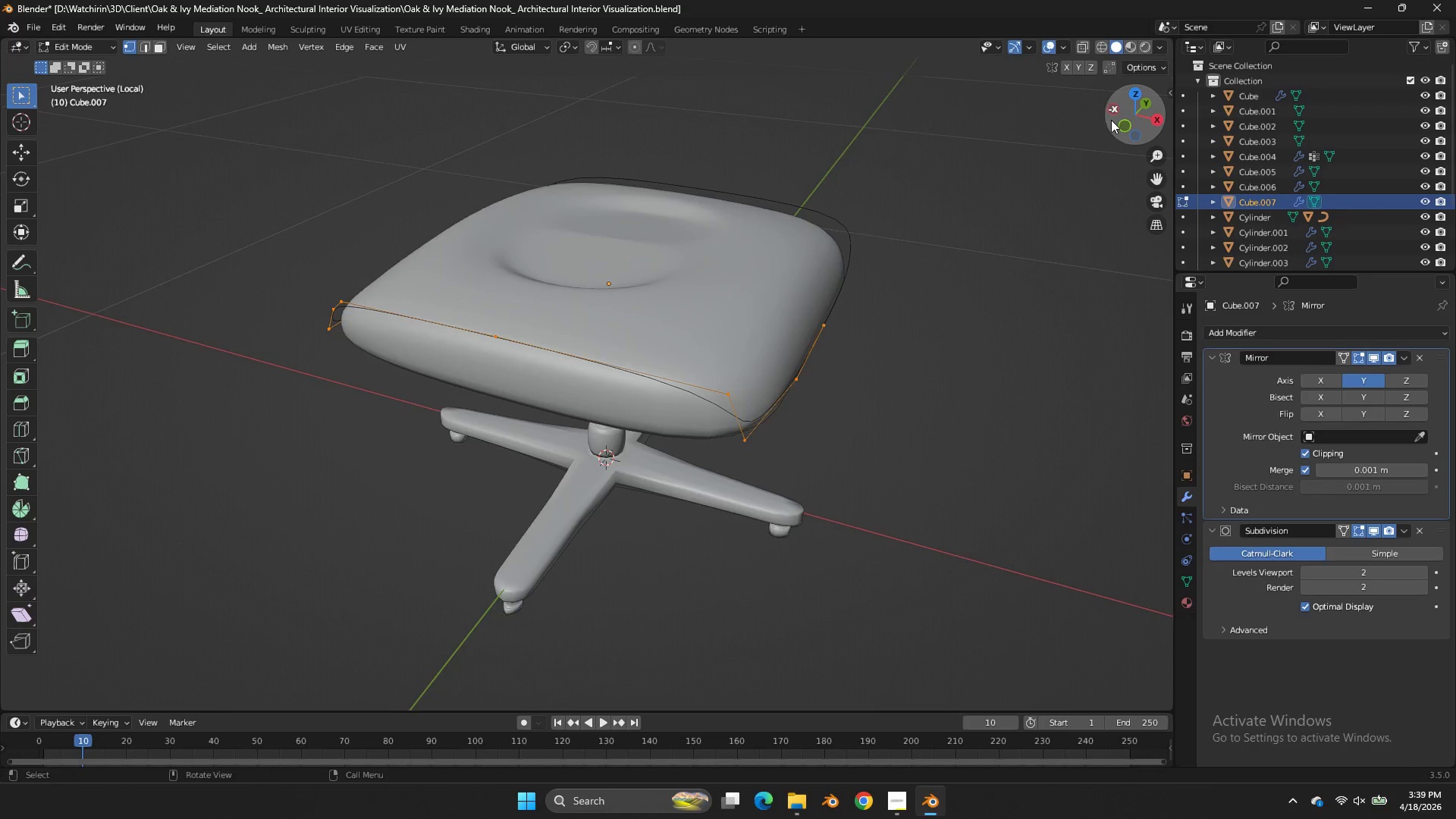 
left_click_drag(start_coordinate=[1112, 120], to_coordinate=[125, 105])
 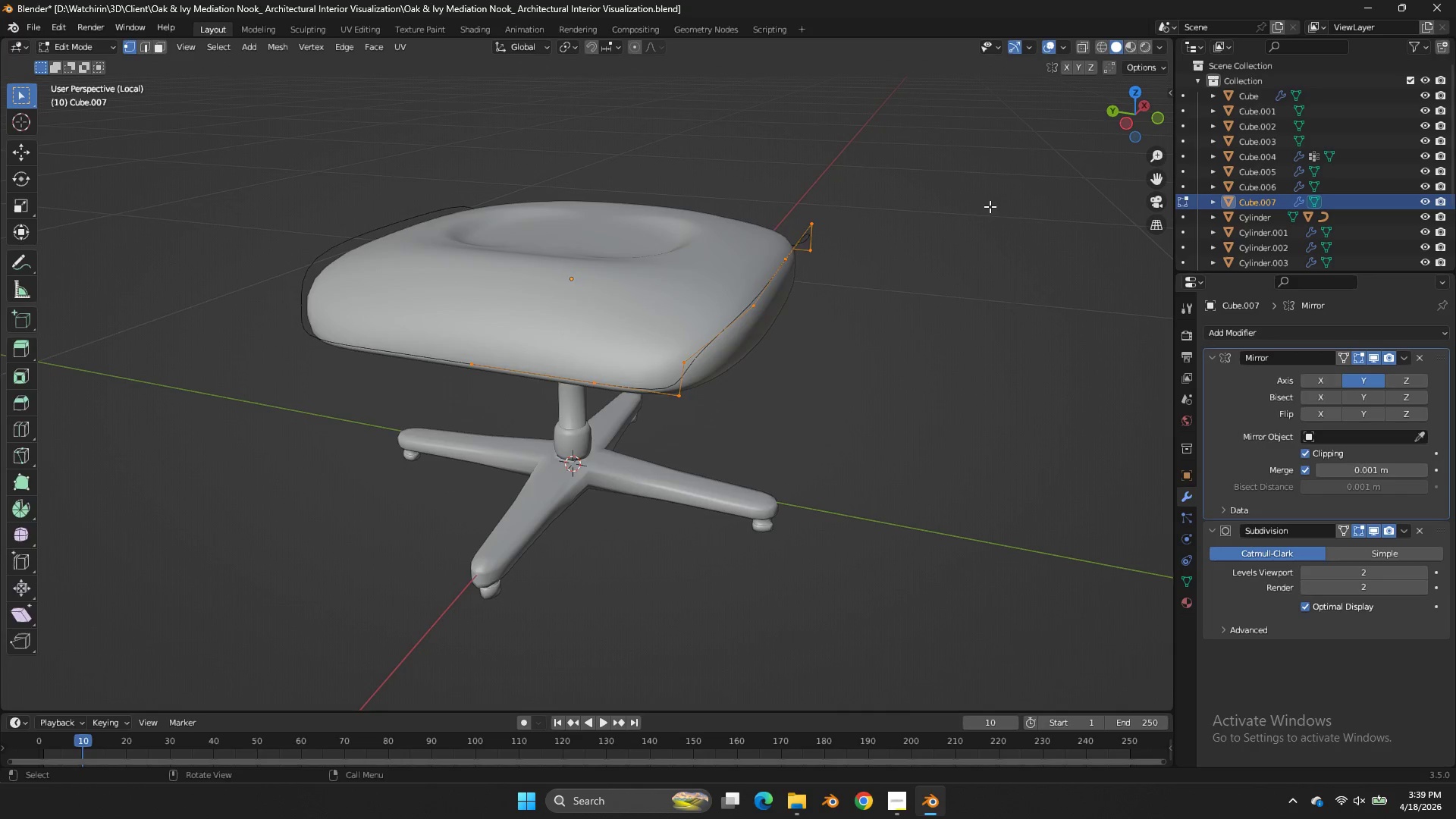 
key(Tab)
 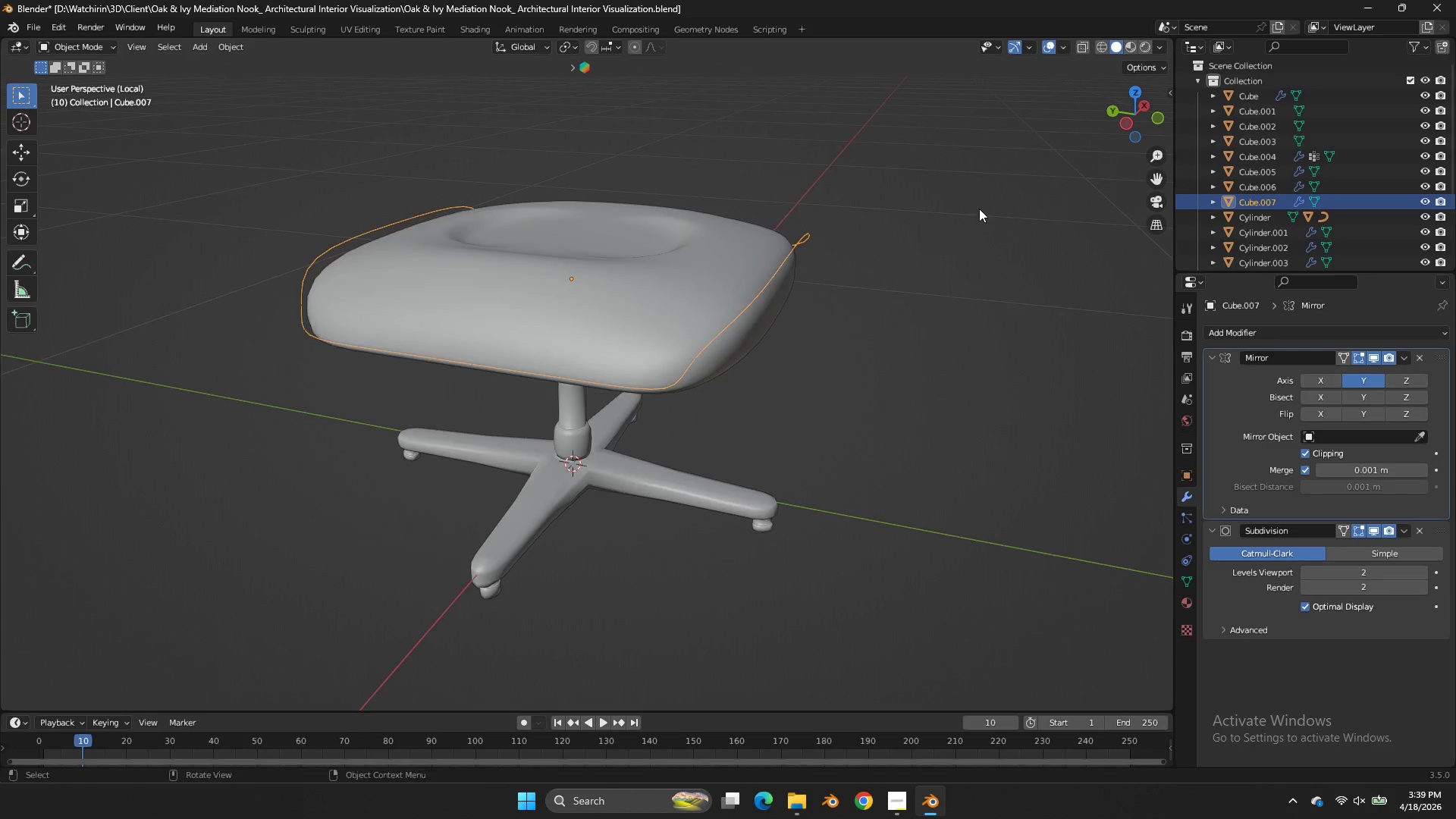 
scroll: coordinate [979, 209], scroll_direction: up, amount: 2.0
 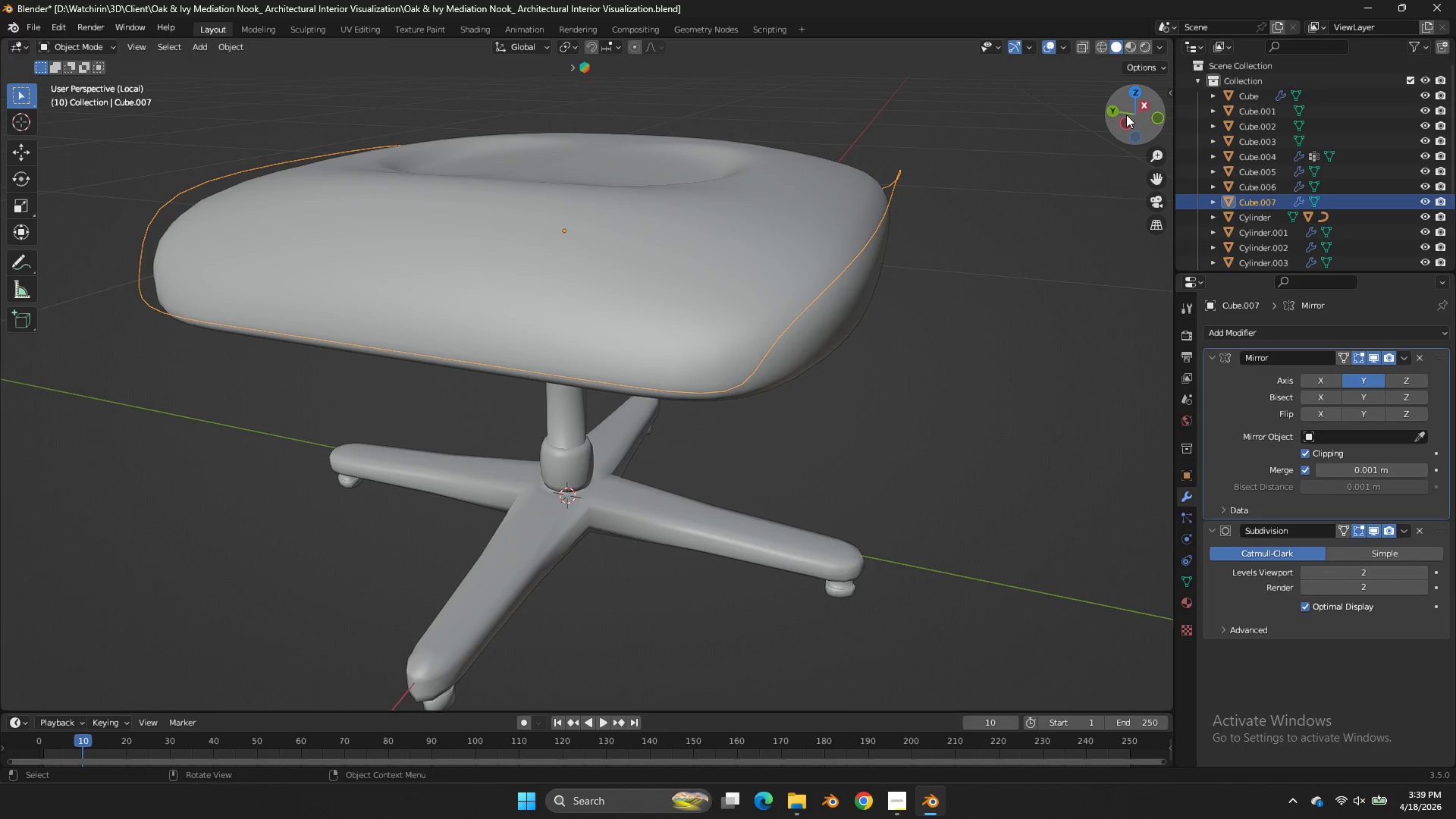 
left_click([1119, 119])
 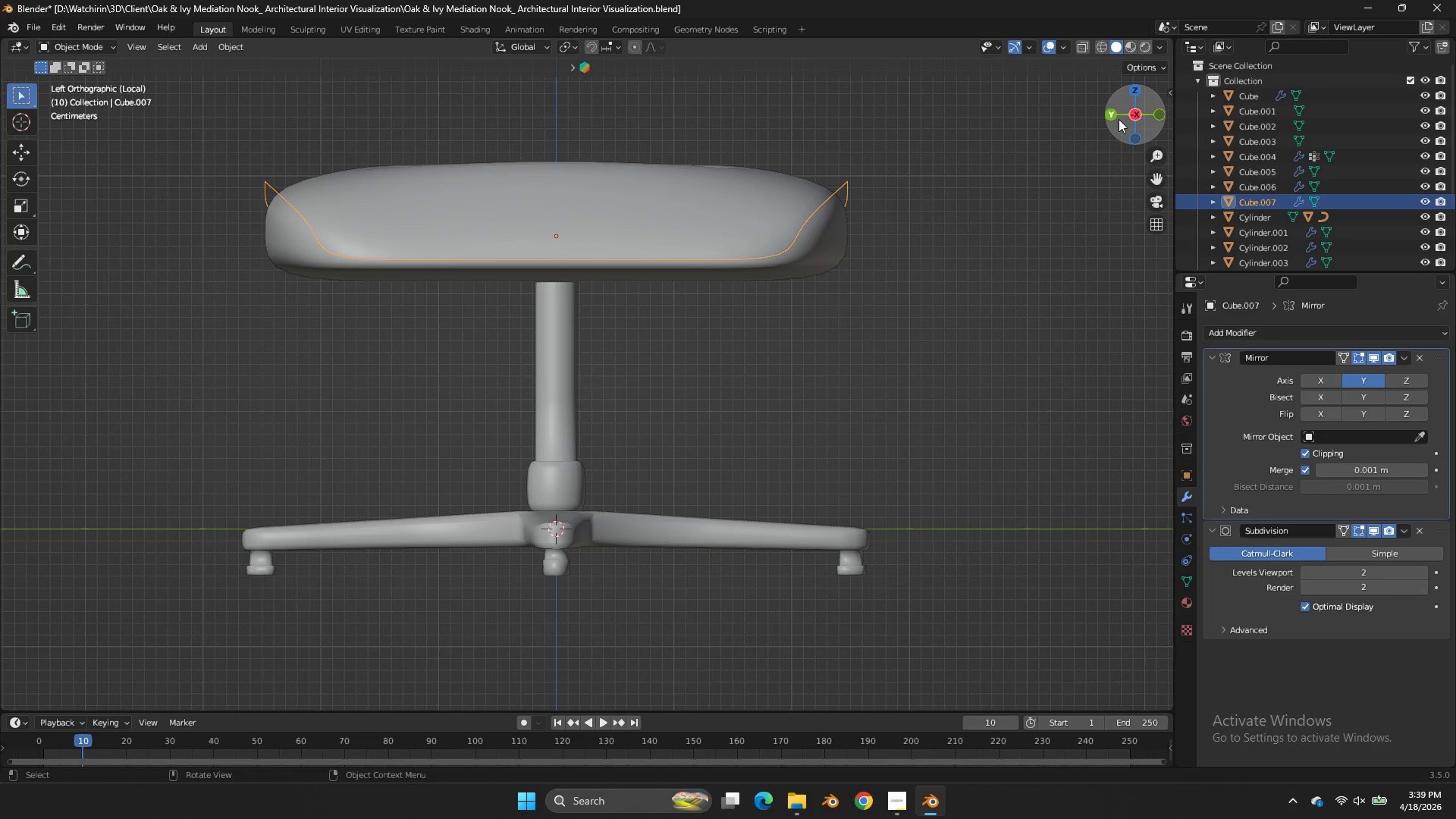 
double_click([1119, 119])
 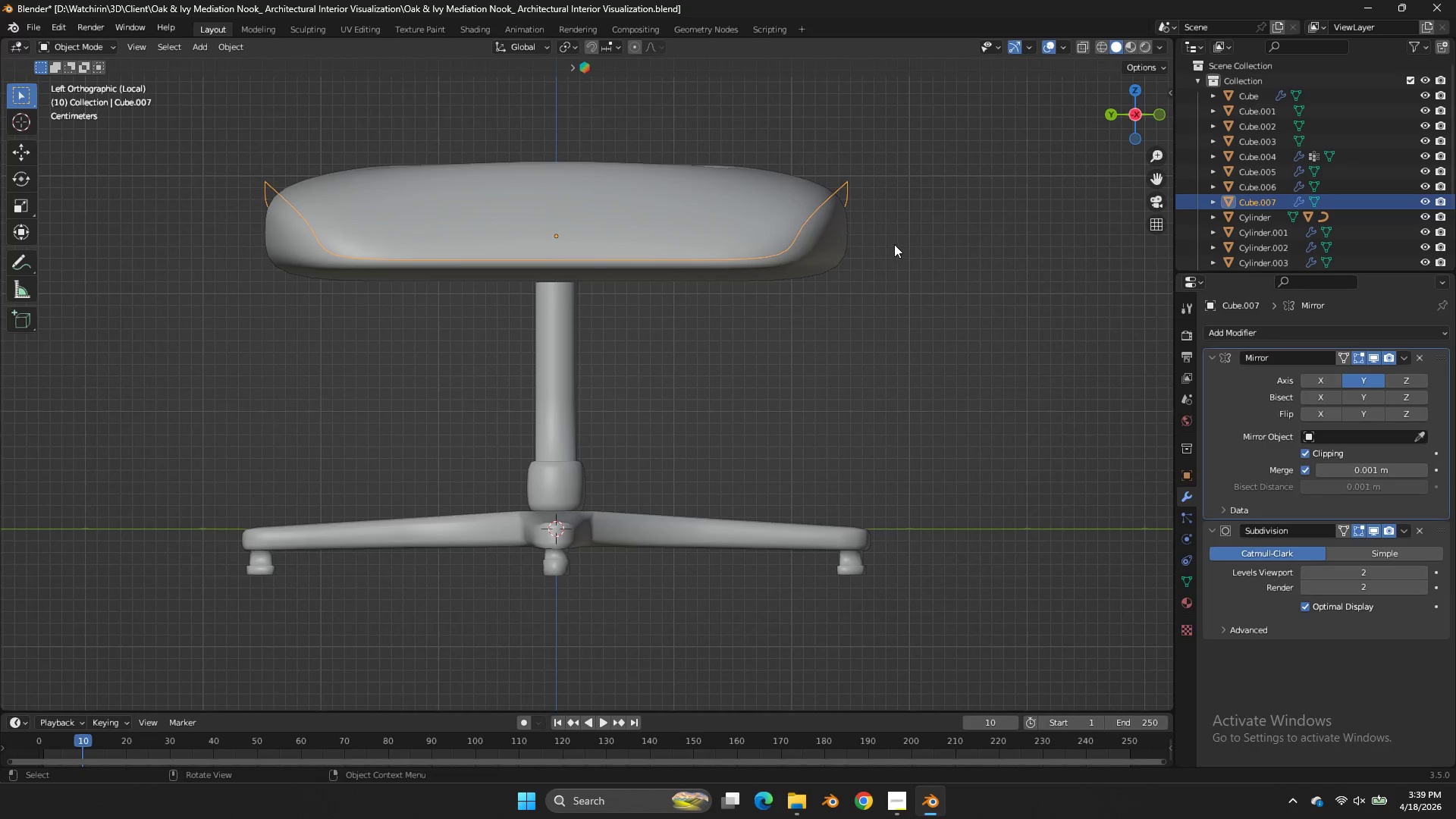 
right_click([888, 190])
 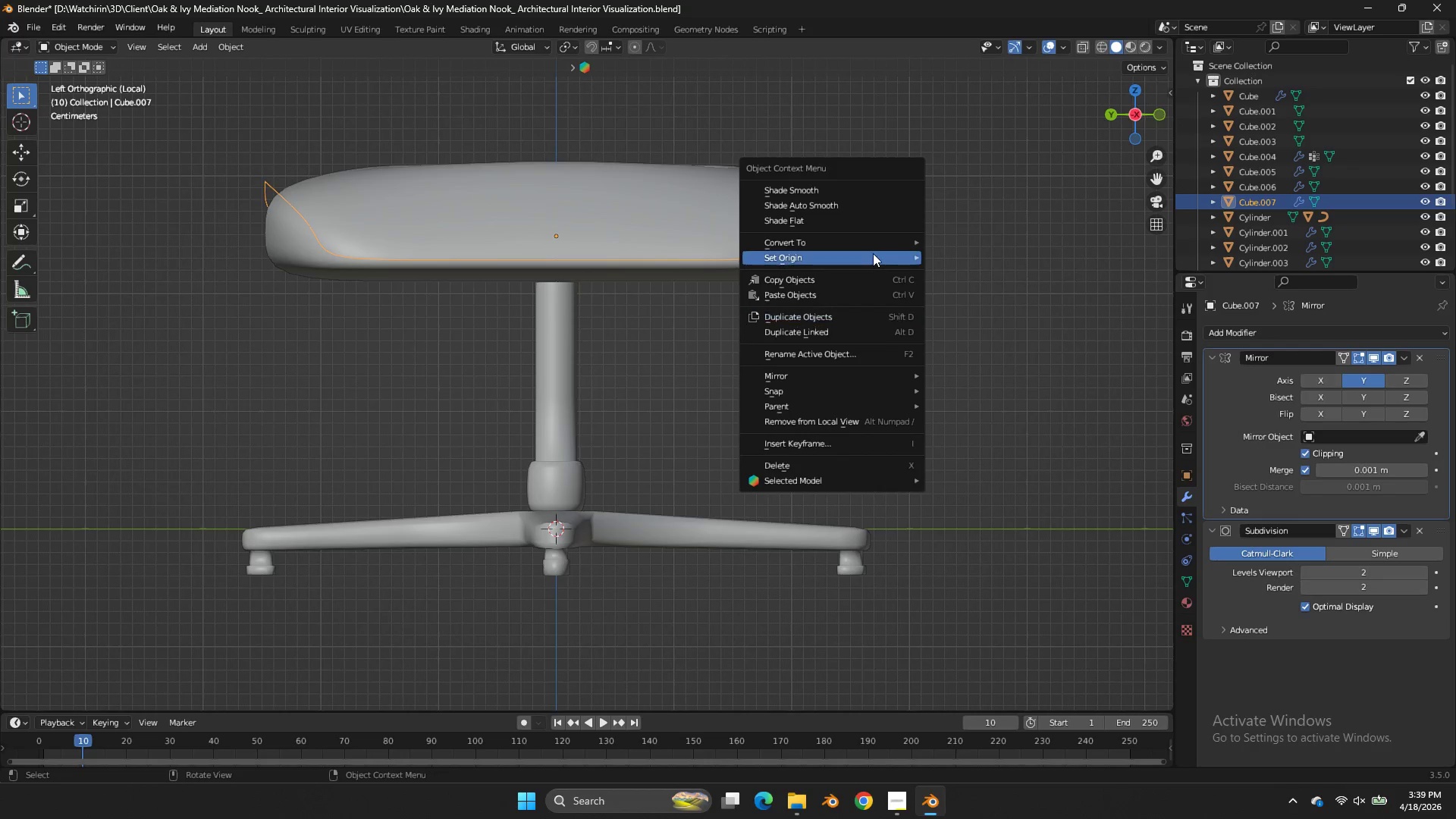 
left_click([876, 237])
 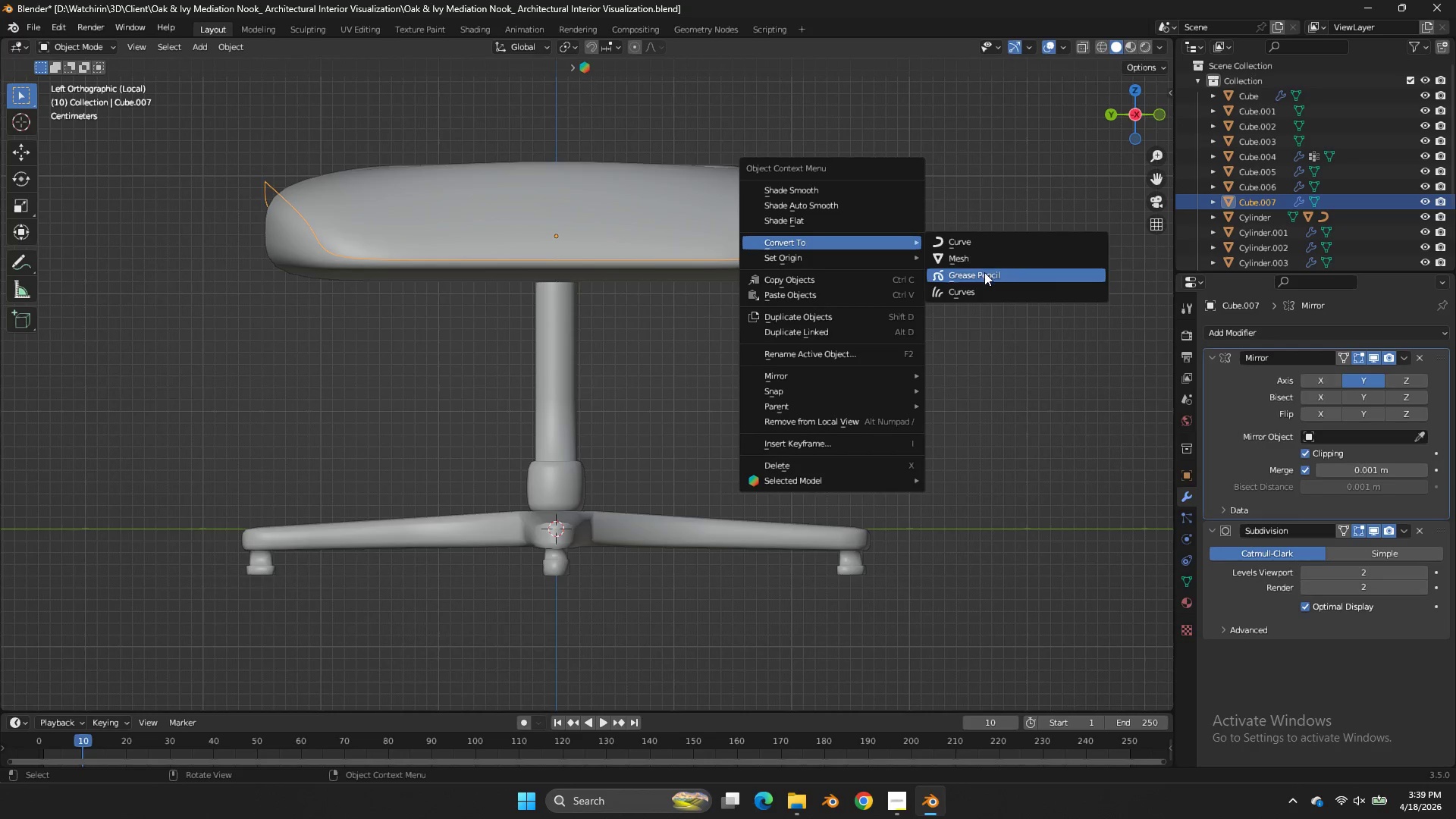 
left_click([982, 242])
 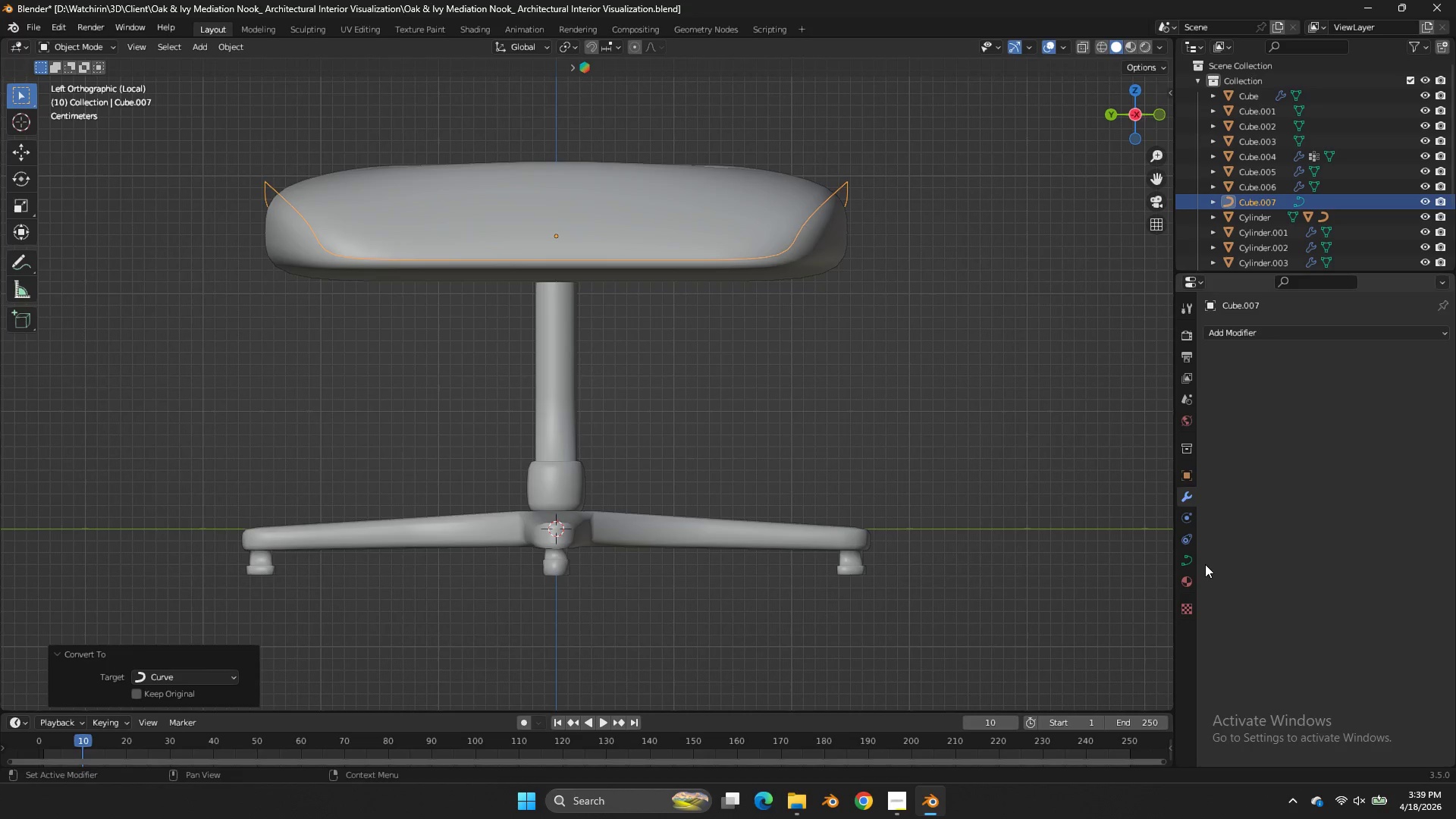 
left_click([1192, 561])
 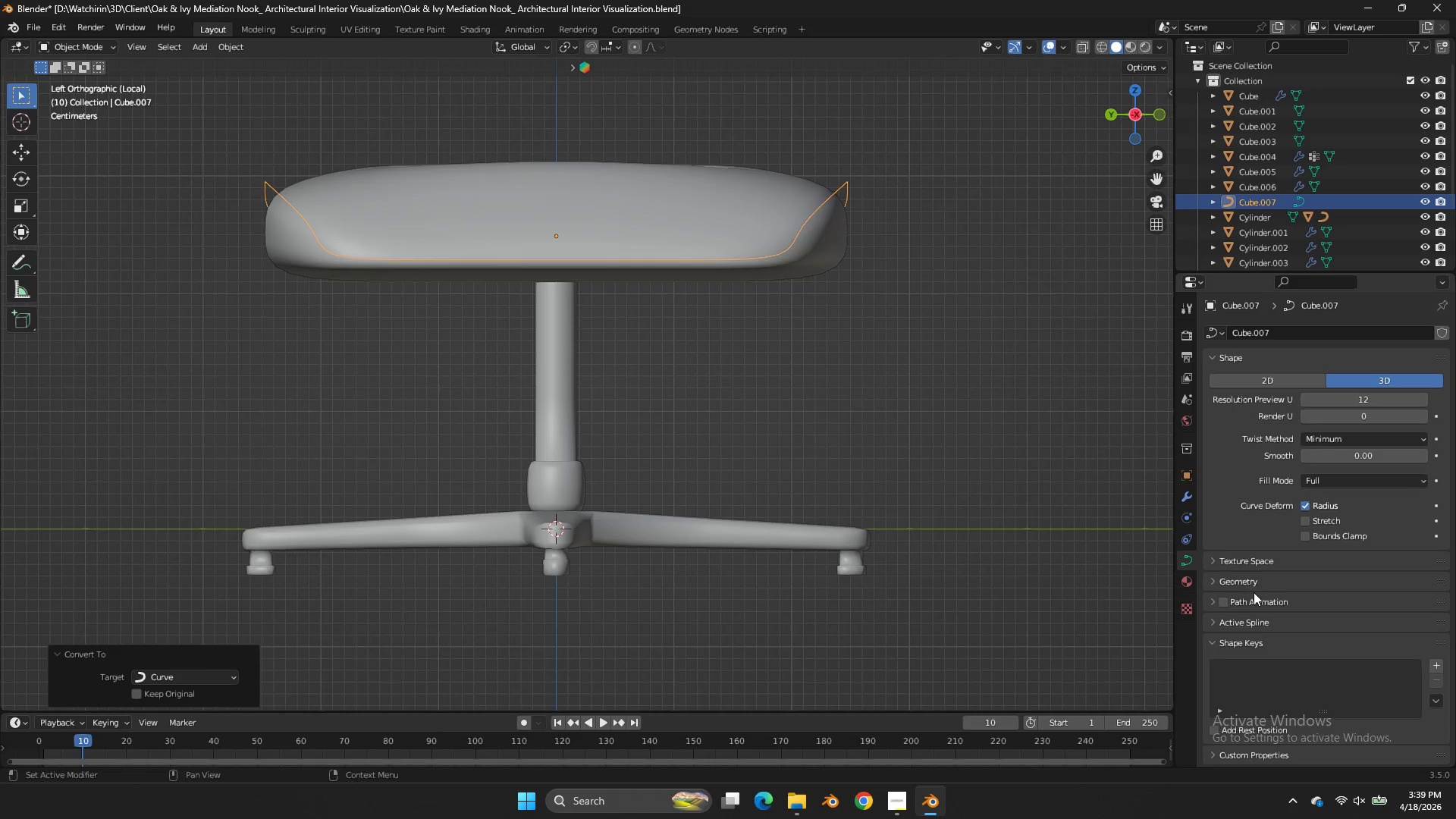 
left_click([1253, 582])
 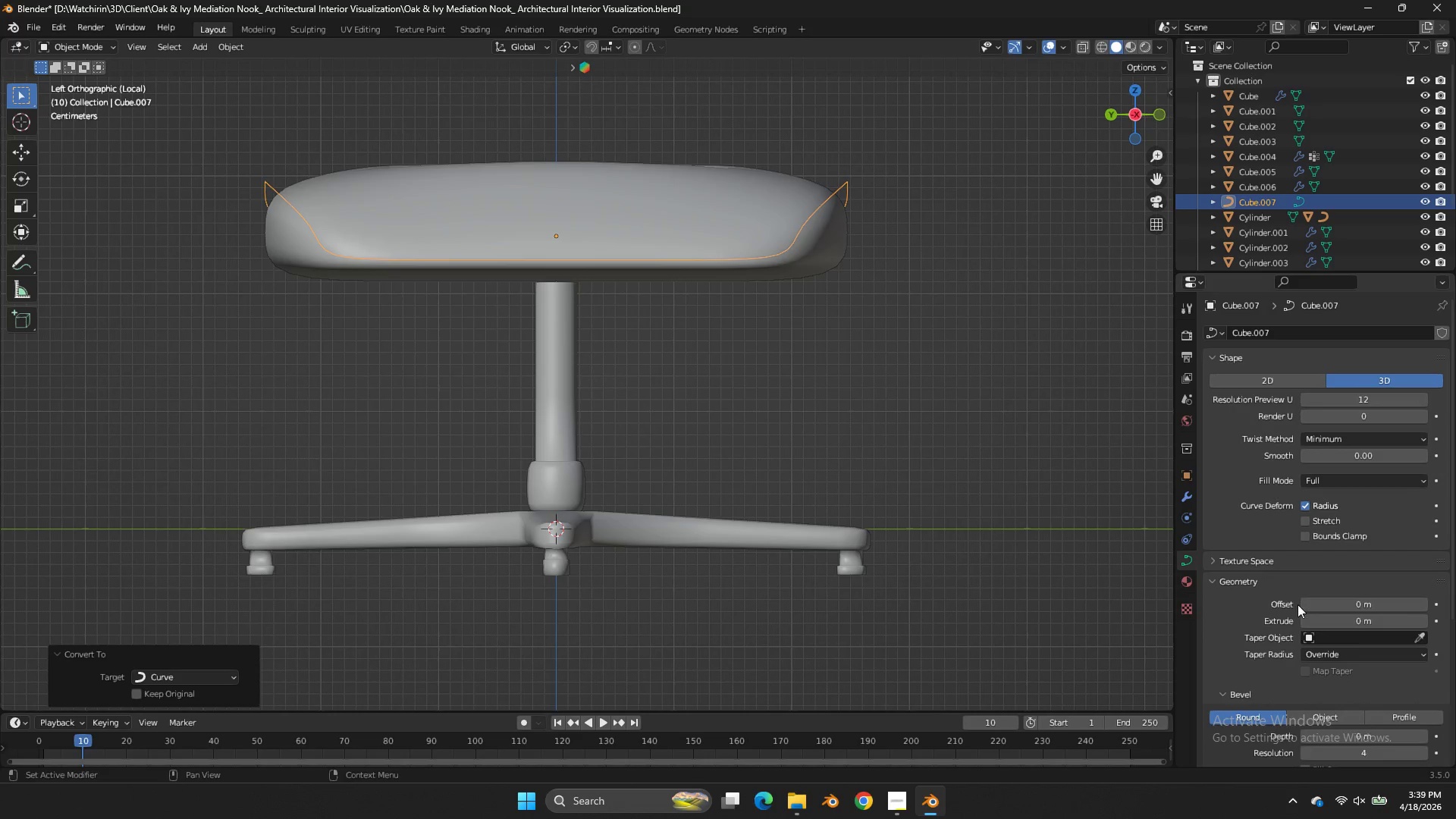 
scroll: coordinate [1266, 629], scroll_direction: down, amount: 4.0
 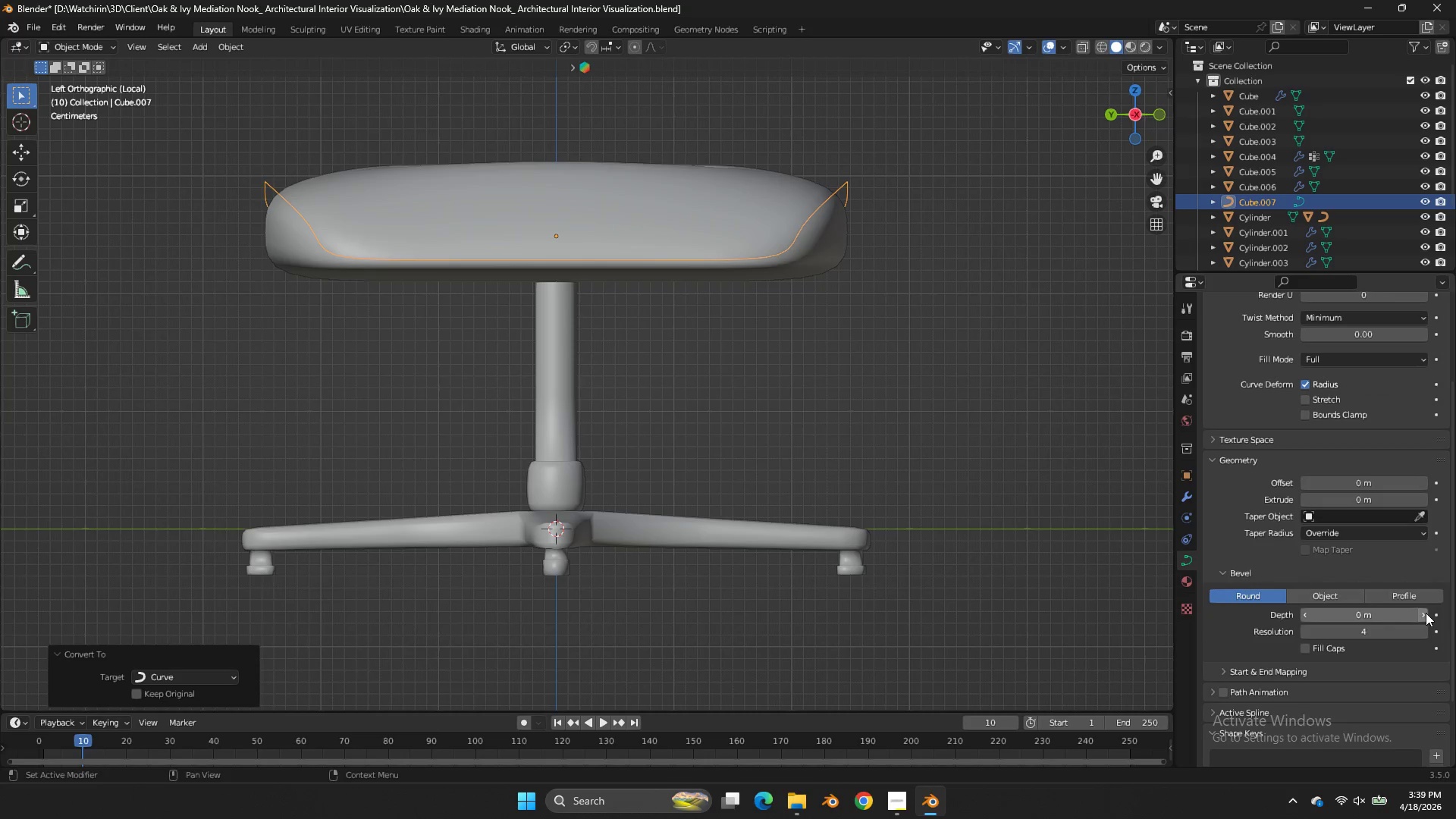 
double_click([1426, 613])
 